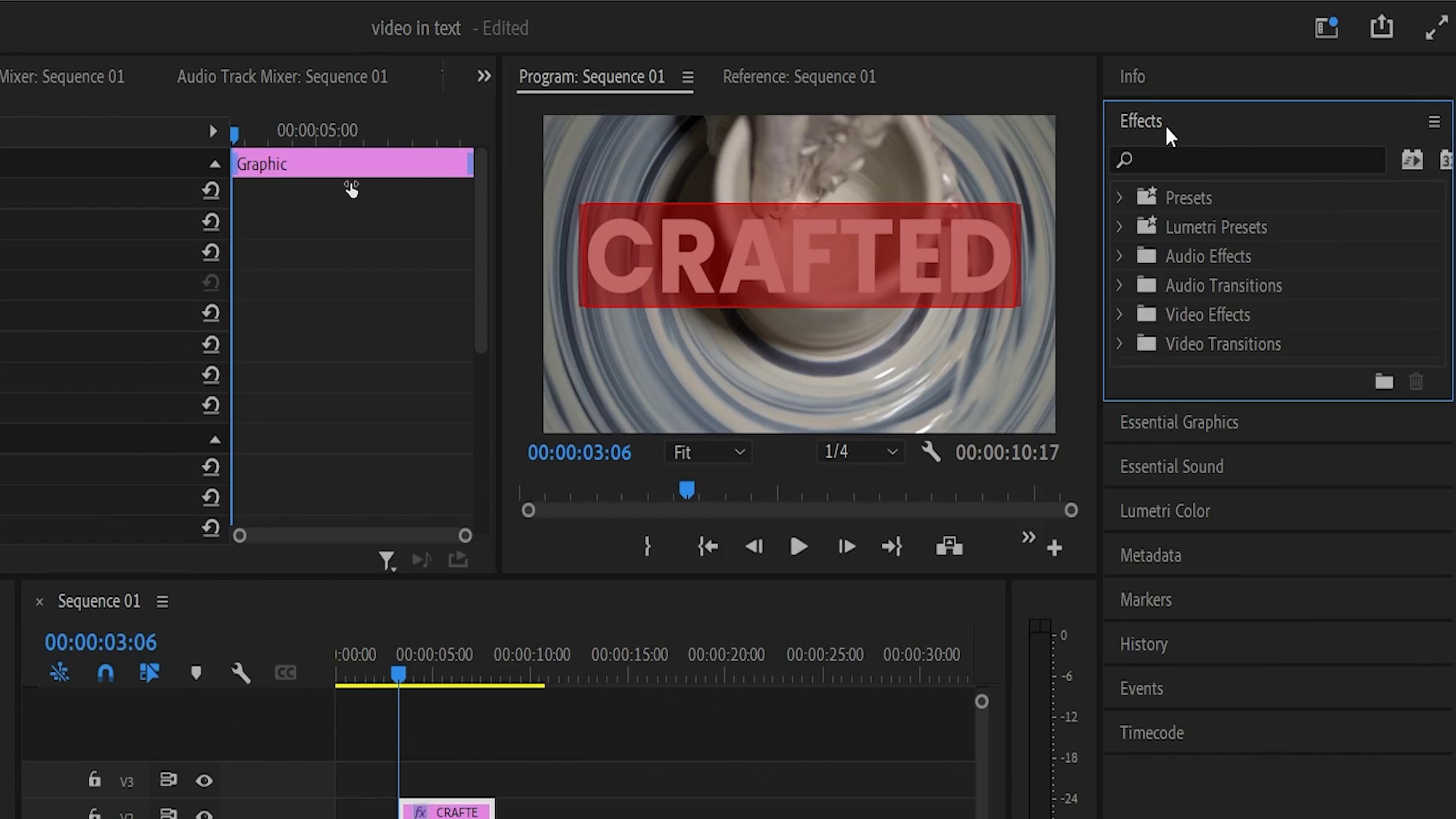 
key(Control+Backquote)
 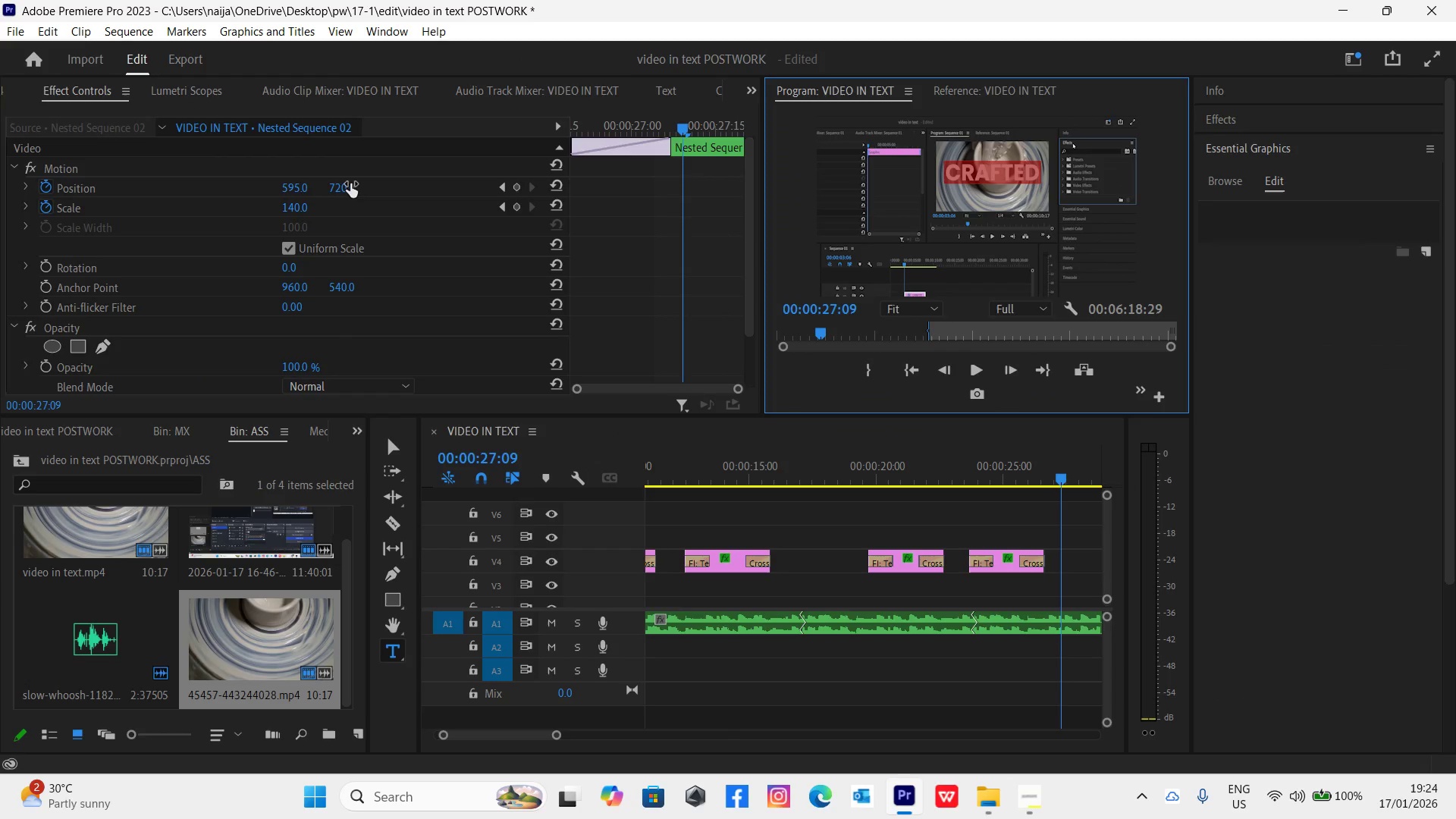 
key(Control+S)
 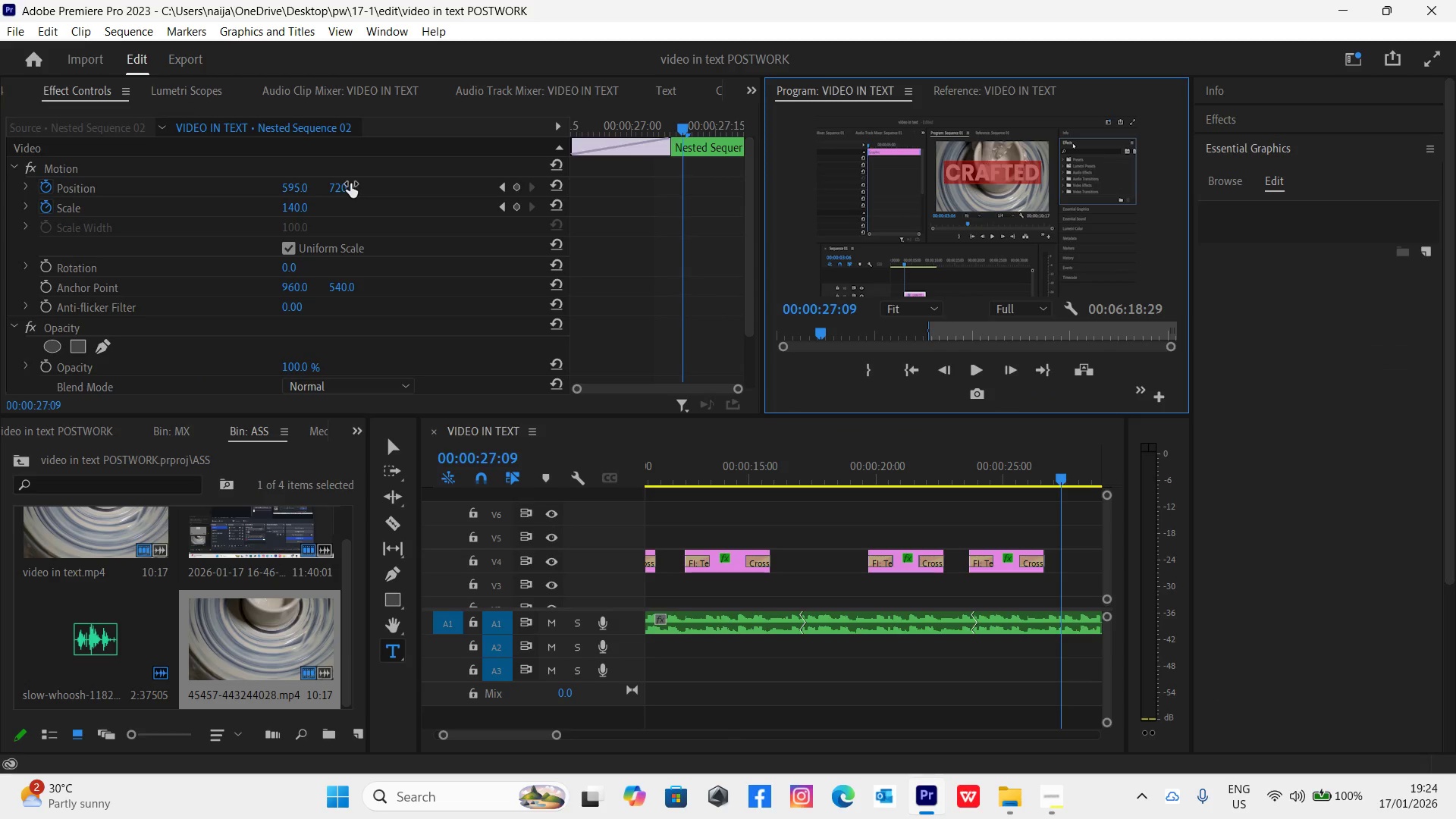 
key(Space)
 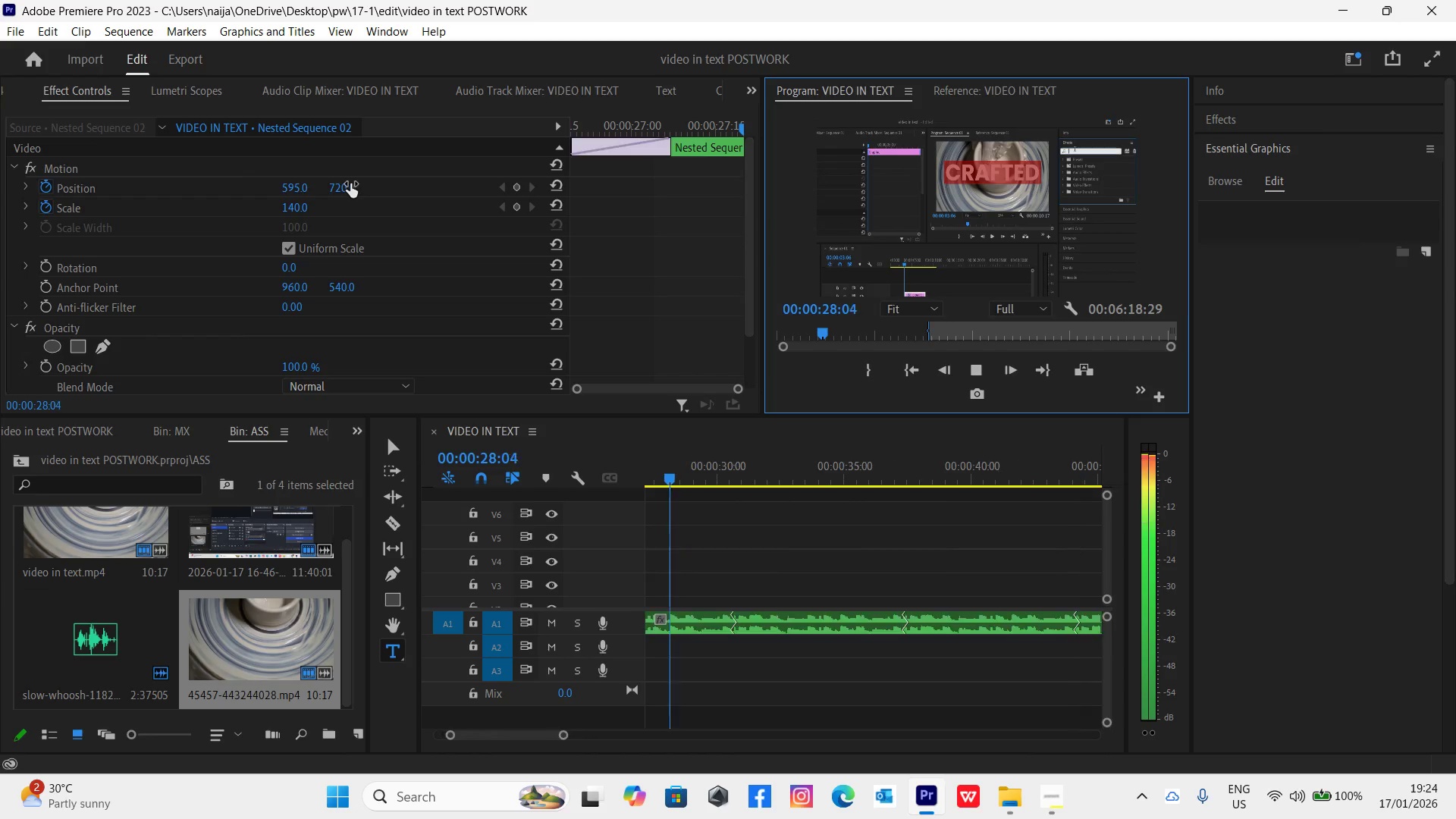 
key(Space)
 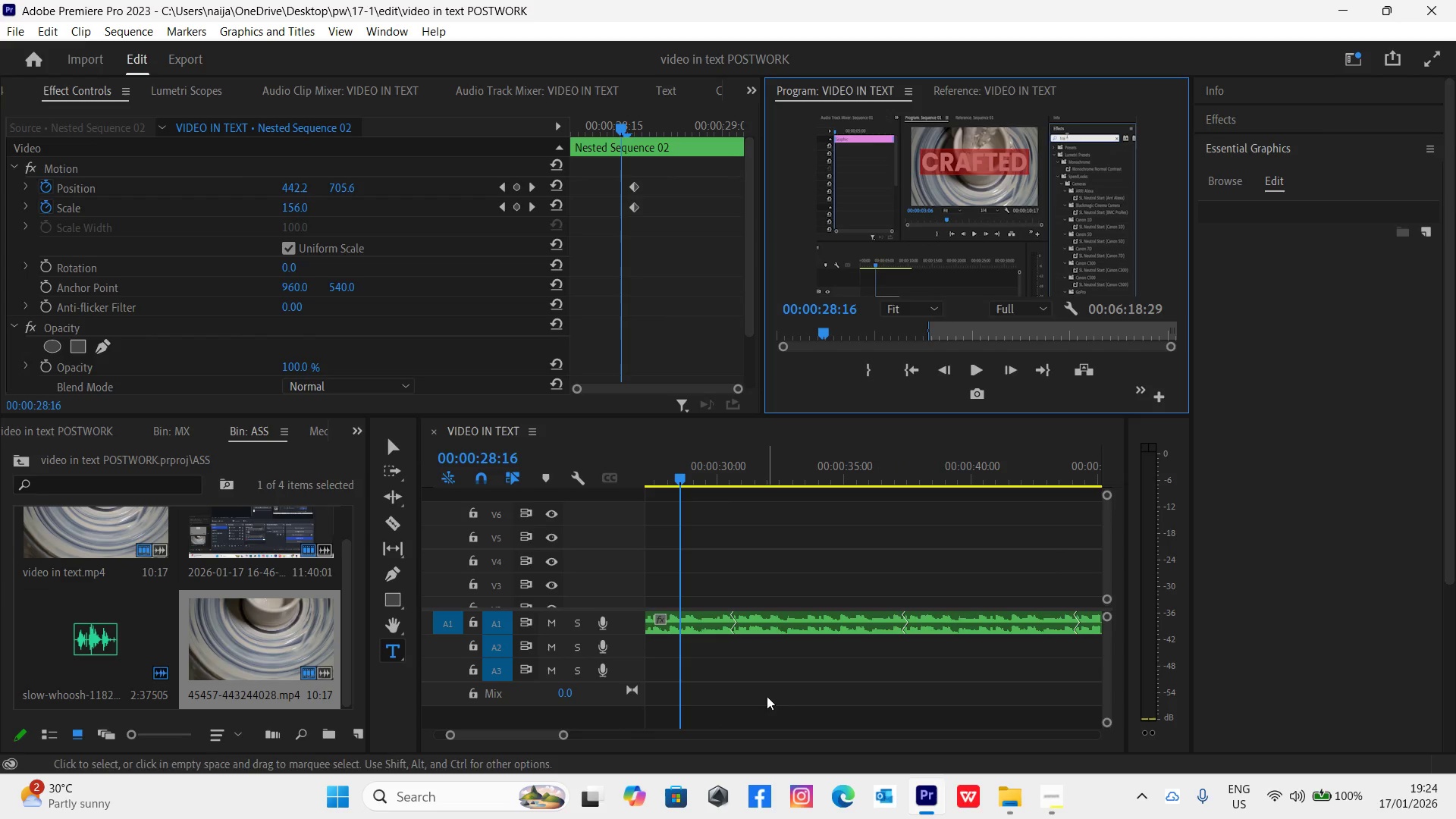 
left_click_drag(start_coordinate=[564, 738], to_coordinate=[571, 742])
 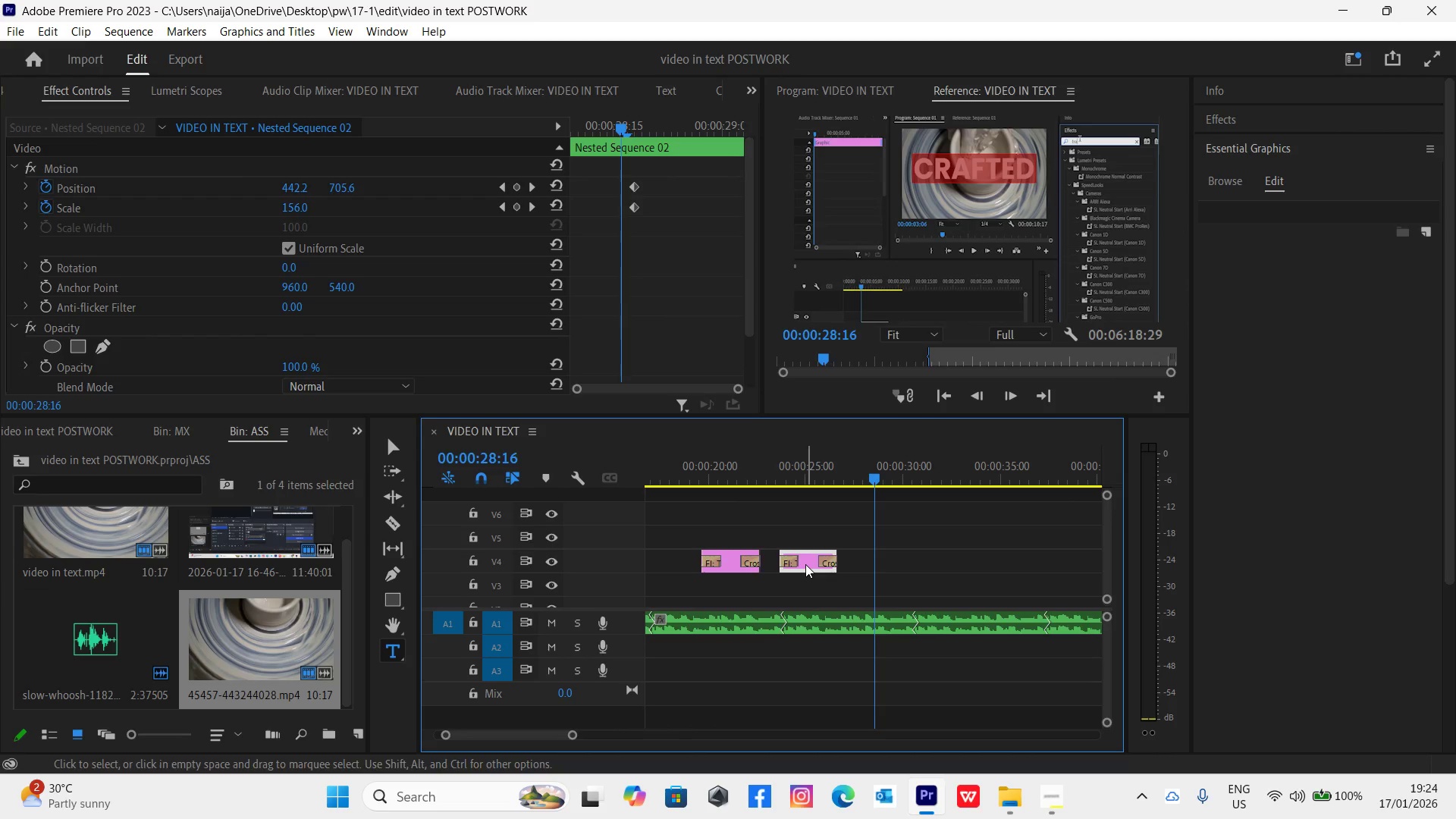 
hold_key(key=AltLeft, duration=1.5)
left_click_drag(start_coordinate=[805, 564], to_coordinate=[893, 567])
 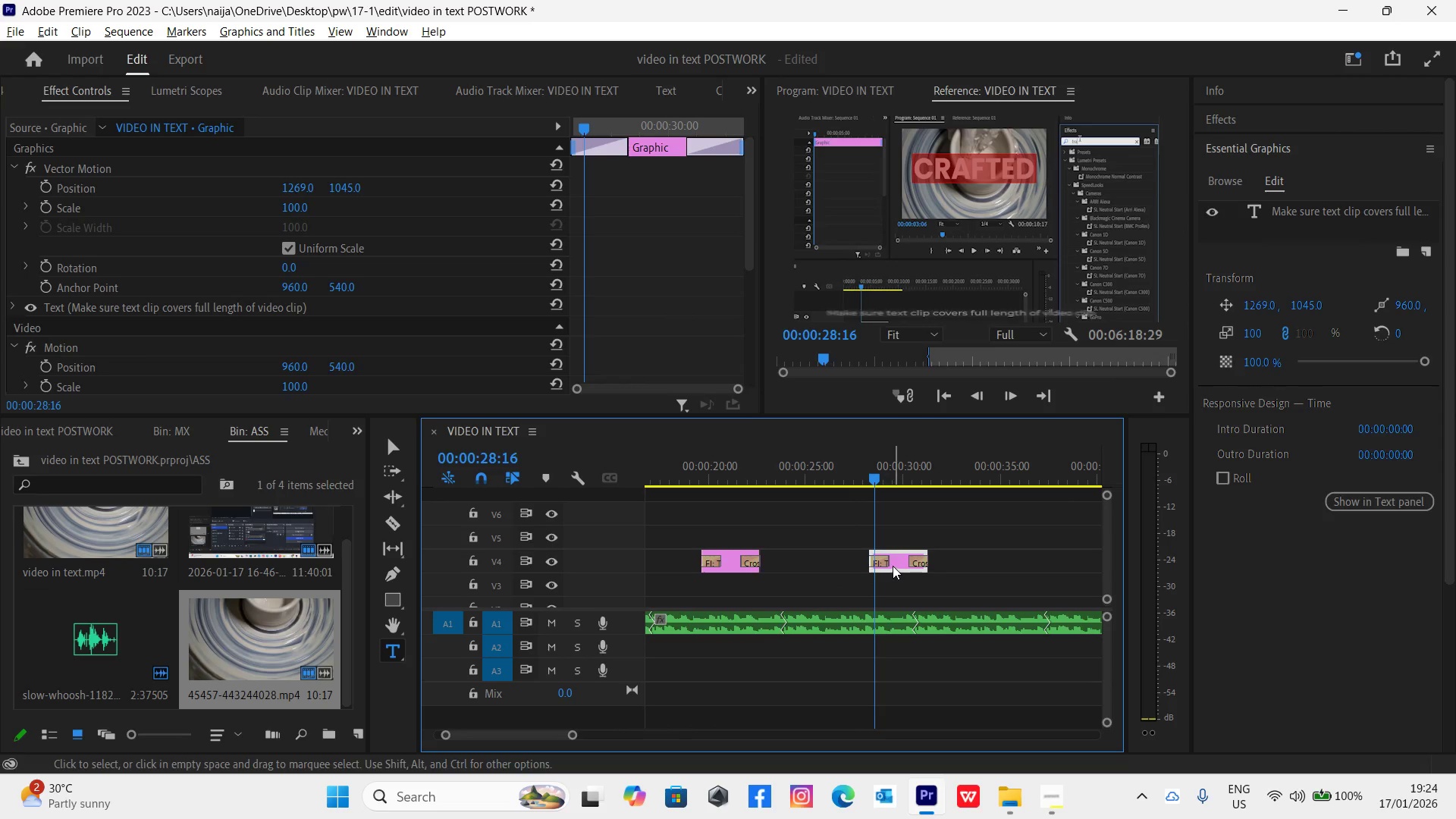 
hold_key(key=AltLeft, duration=1.19)
 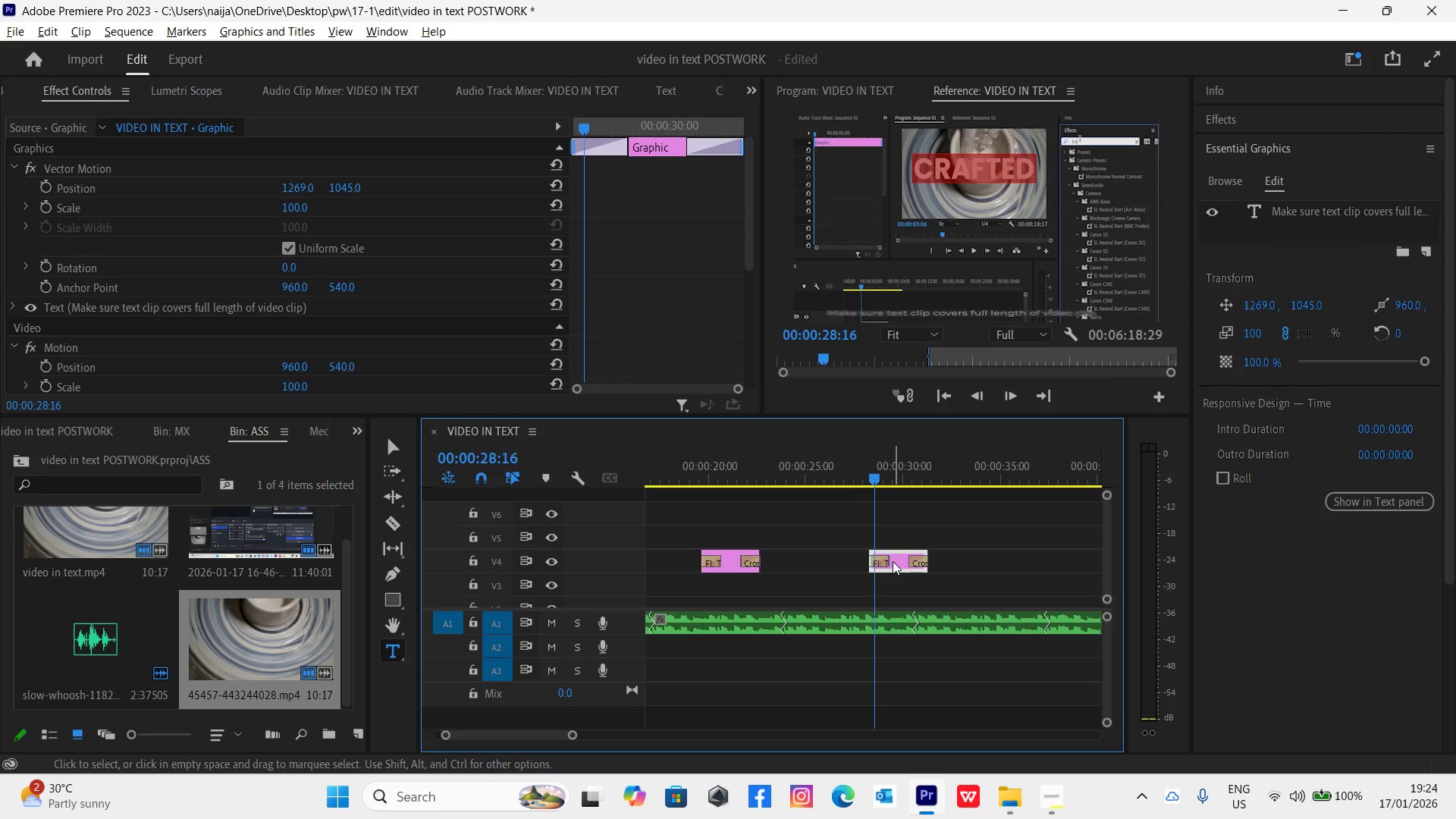 
key(Control+Z)
 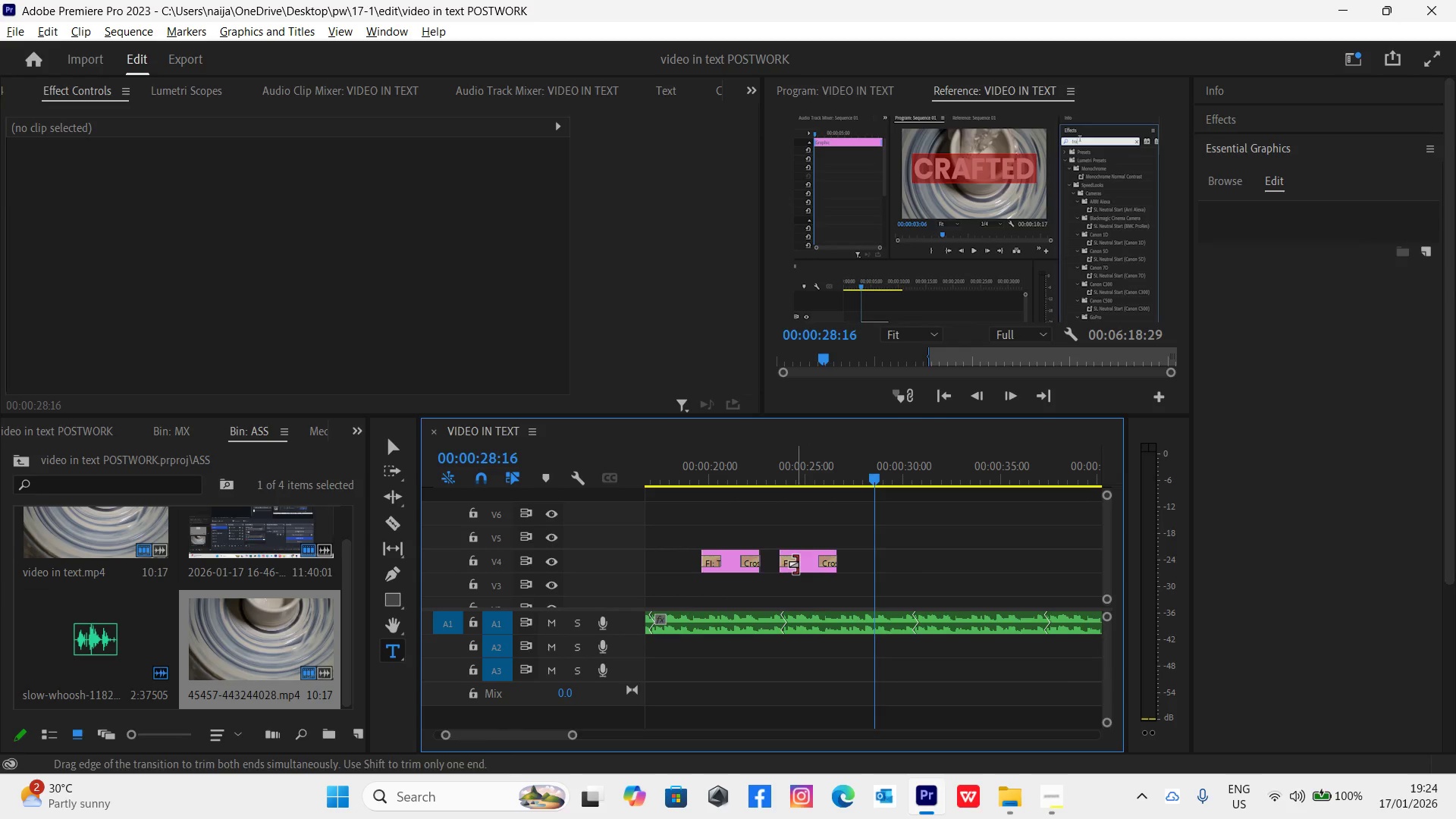 
left_click([808, 560])
 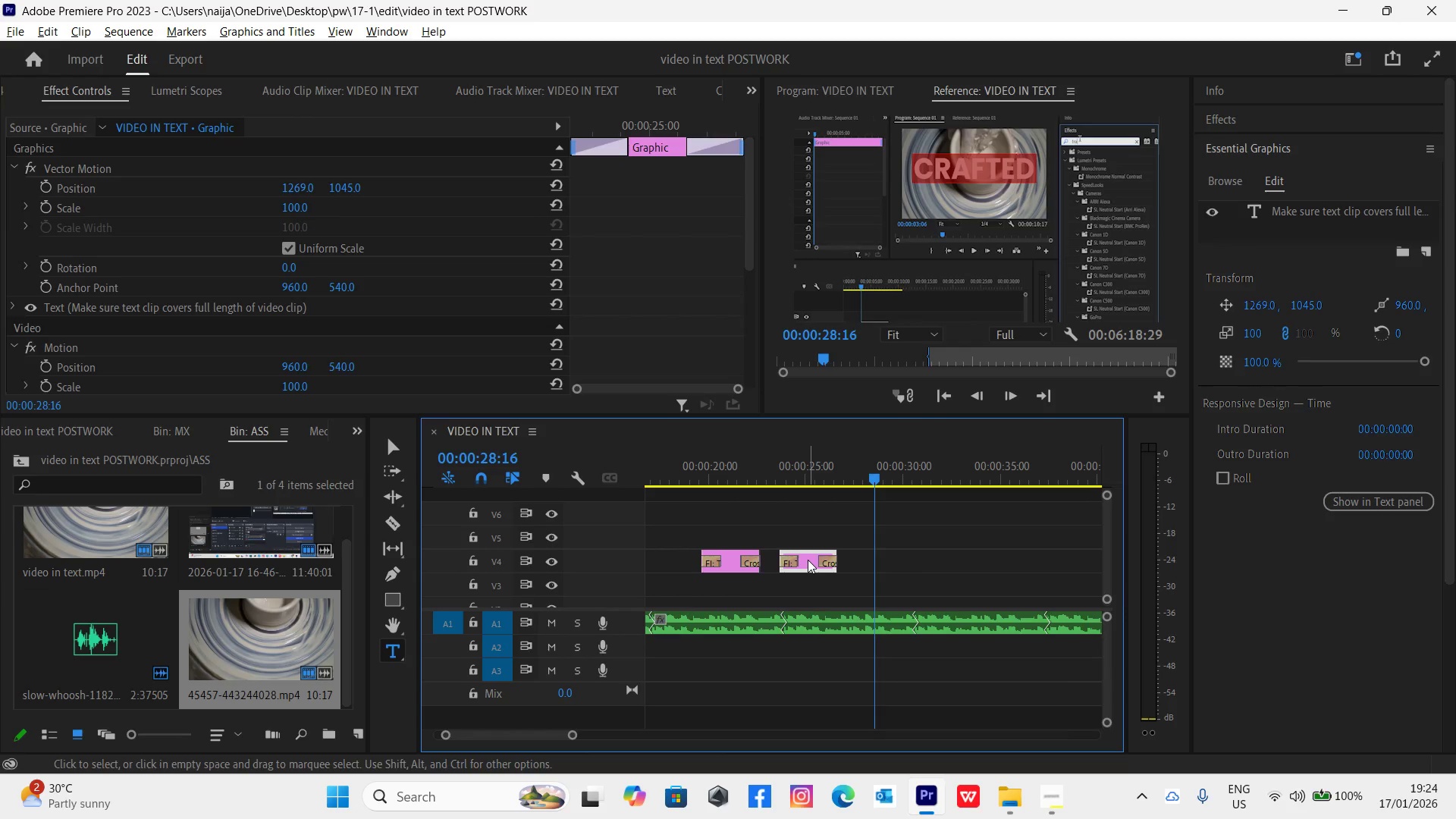 
hold_key(key=AltLeft, duration=1.5)
left_click_drag(start_coordinate=[808, 560], to_coordinate=[895, 569])
 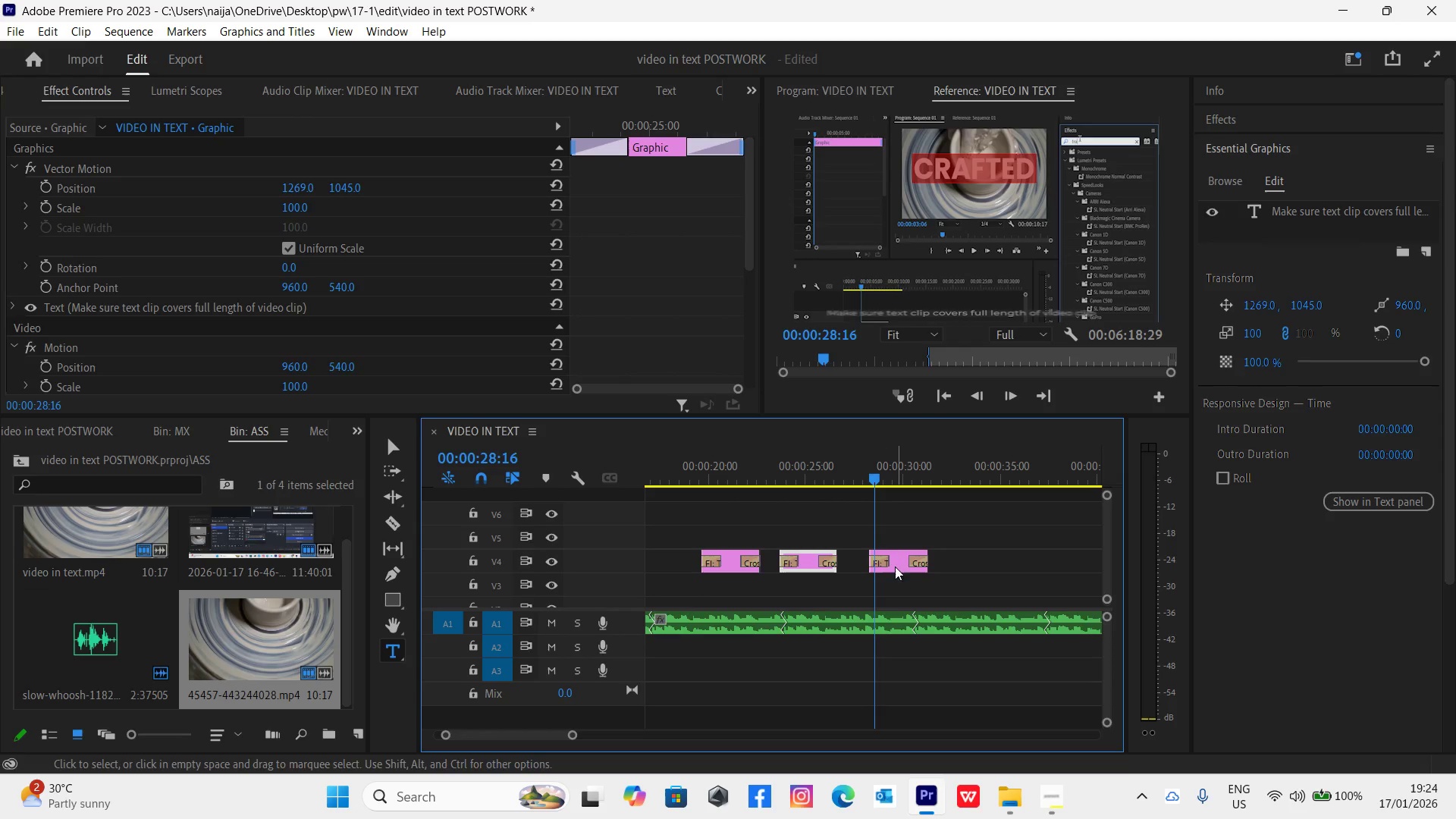 
hold_key(key=AltLeft, duration=0.75)
 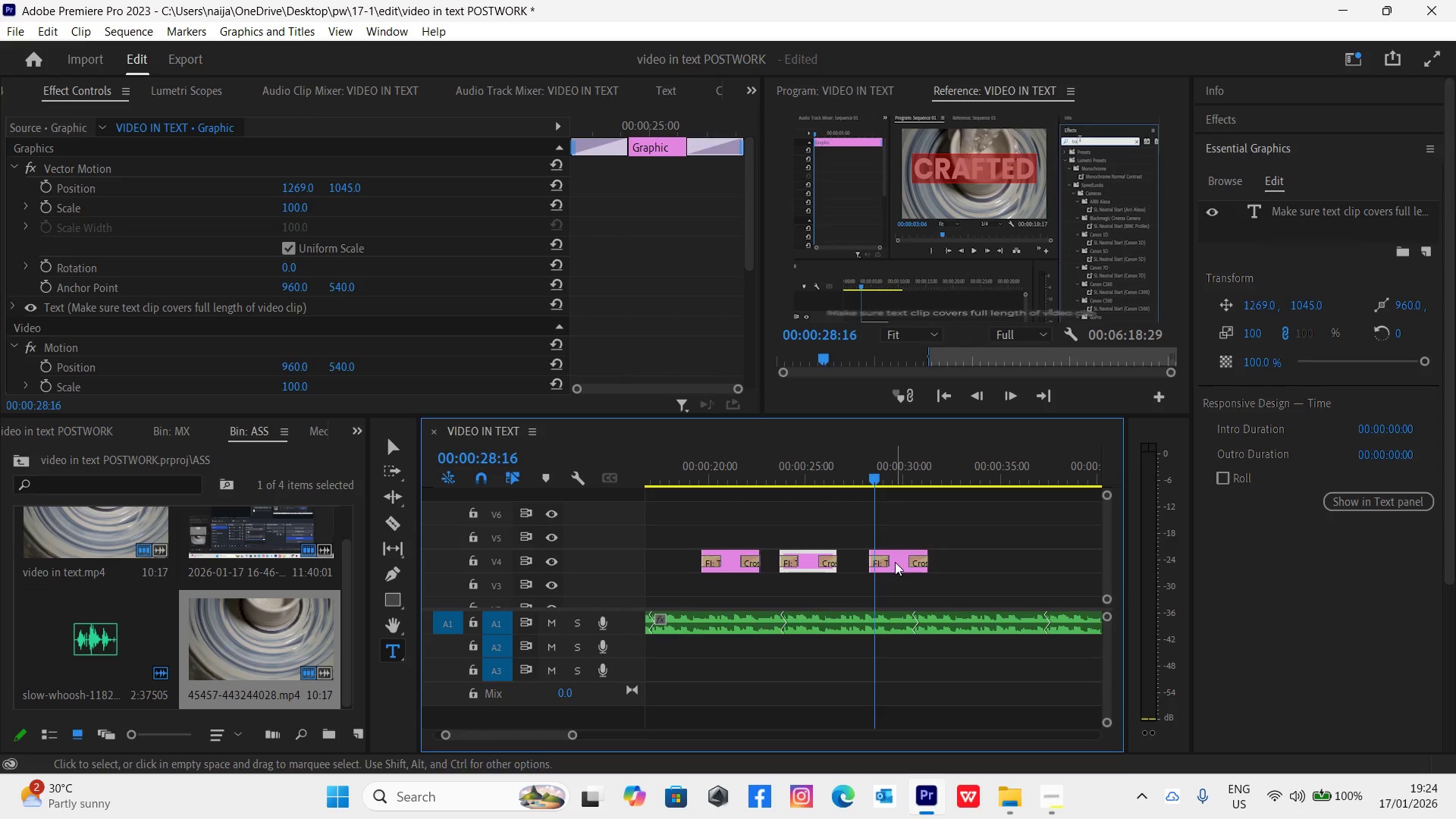 
left_click([894, 557])
 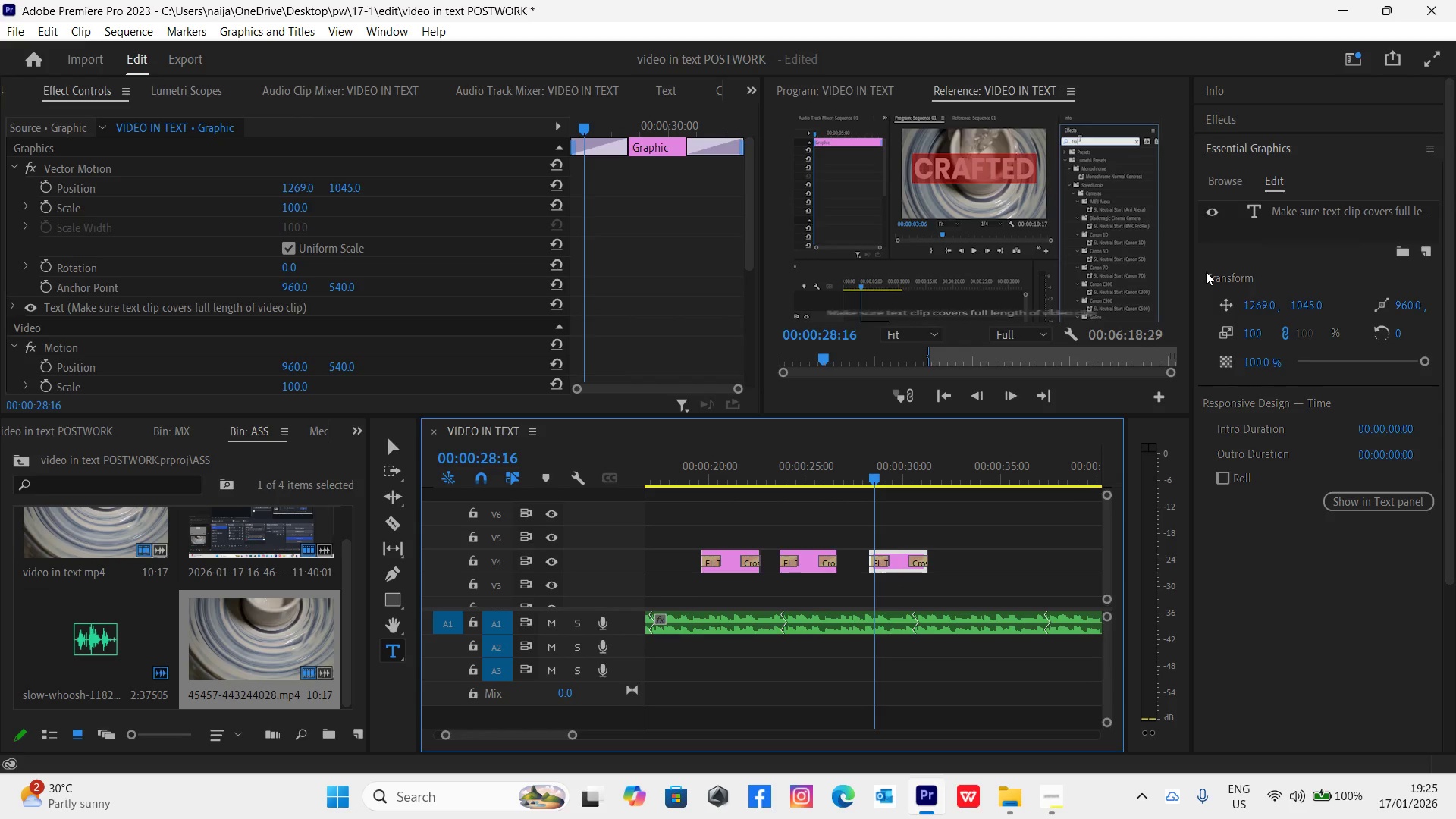 
wait(9.58)
 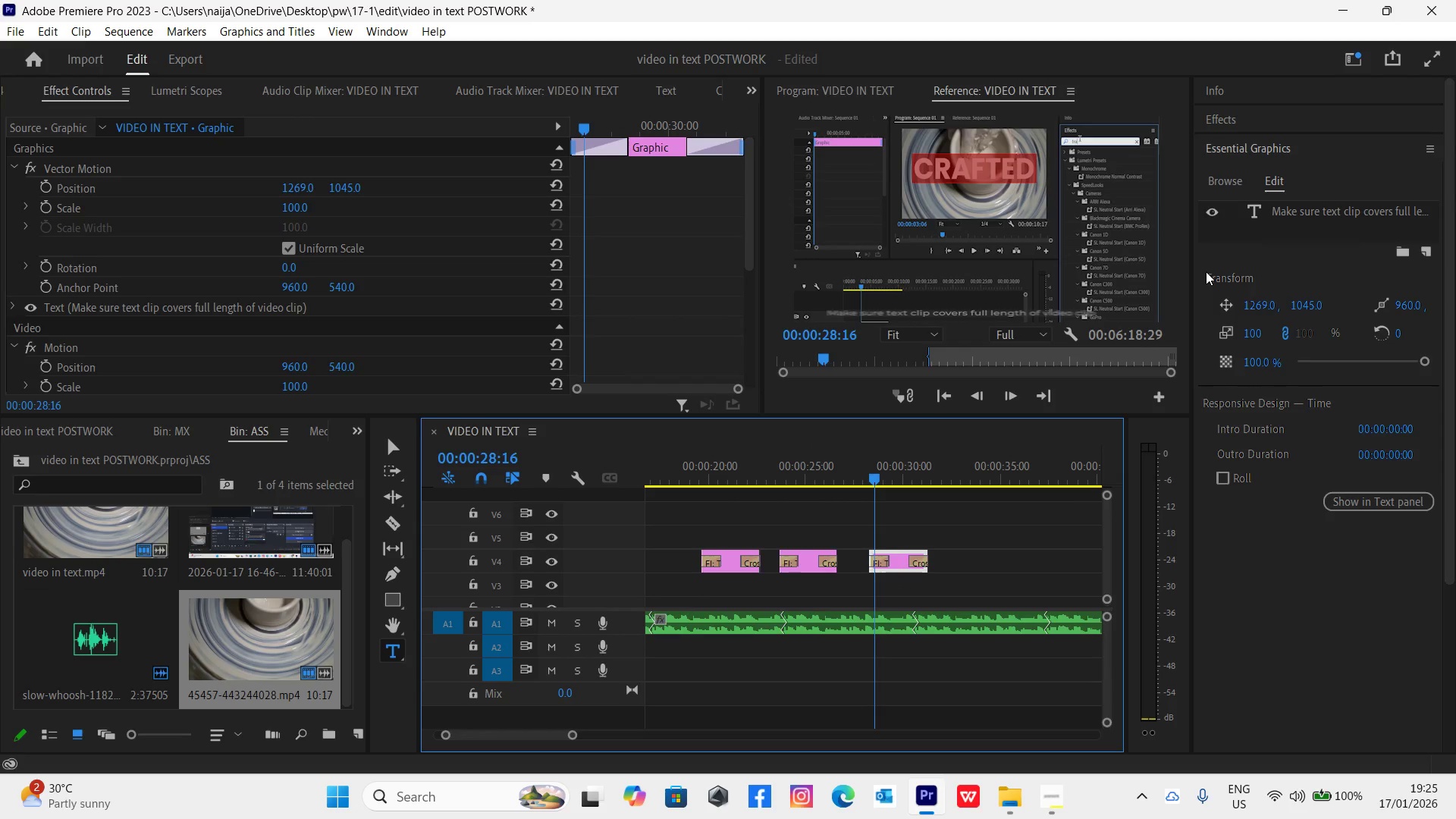 
double_click([1318, 207])
 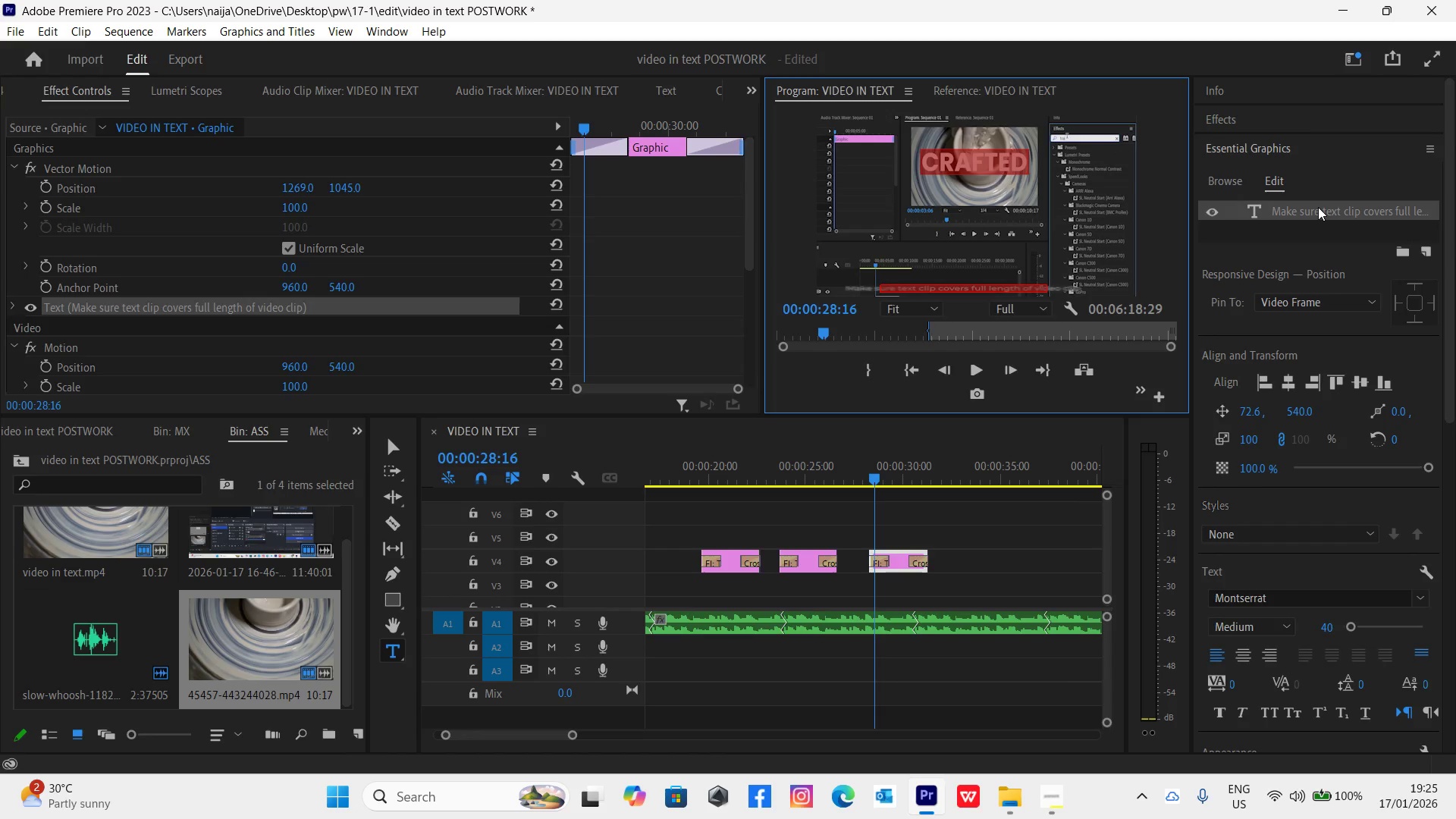 
type(In essen)
key(Backspace)
key(Backspace)
key(Backspace)
key(Backspace)
key(Backspace)
type(Effect contr)
 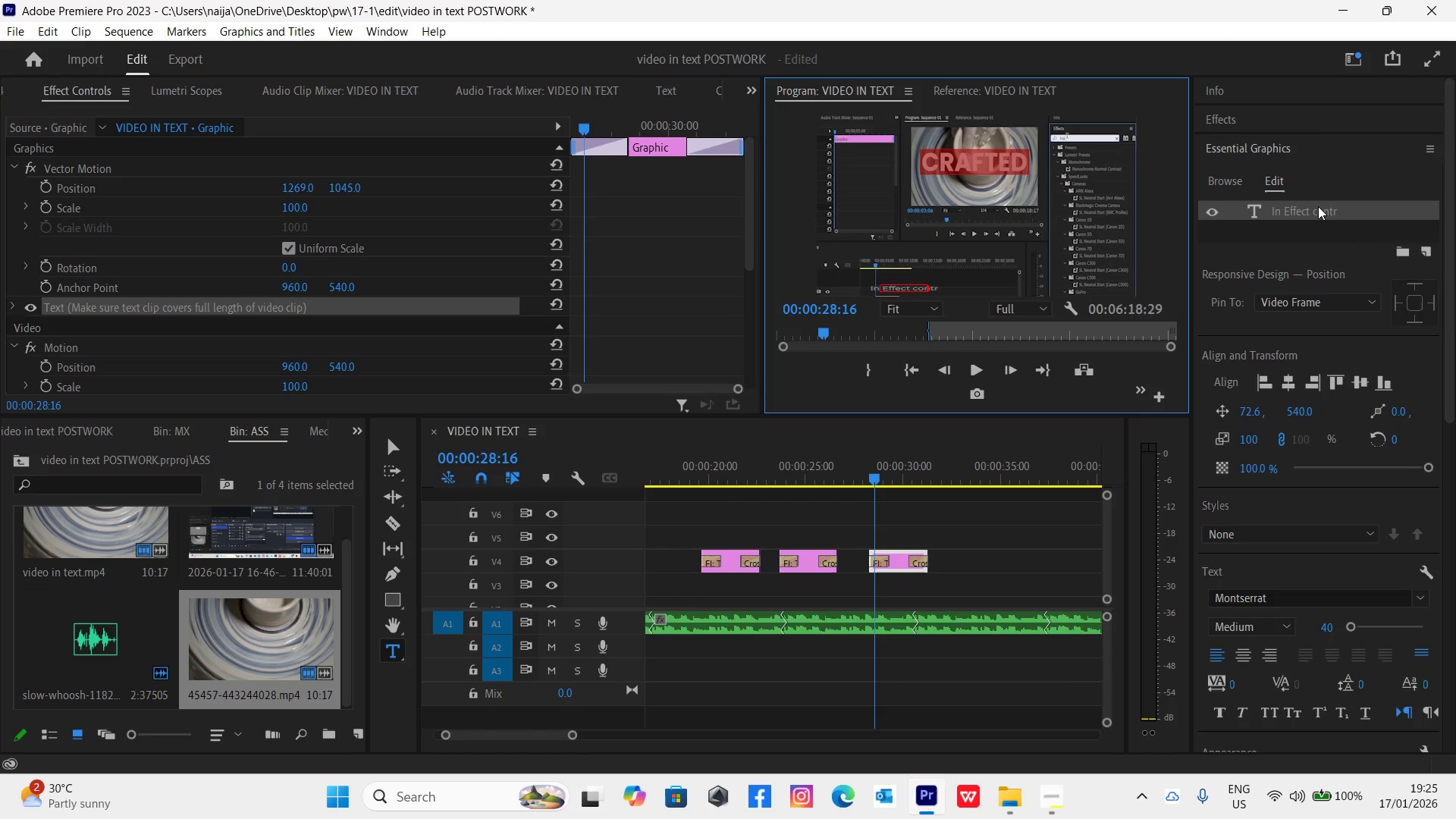 
key(Backspace)
key(Backspace)
key(Backspace)
key(Backspace)
key(Backspace)
key(Backspace)
type(s)
key(Backspace)
key(Backspace)
key(Backspace)
key(Backspace)
key(Backspace)
key(Backspace)
key(Backspace)
type("Effects" locate "tr)
key(Backspace)
key(Backspace)
type(Track Matte Key")
 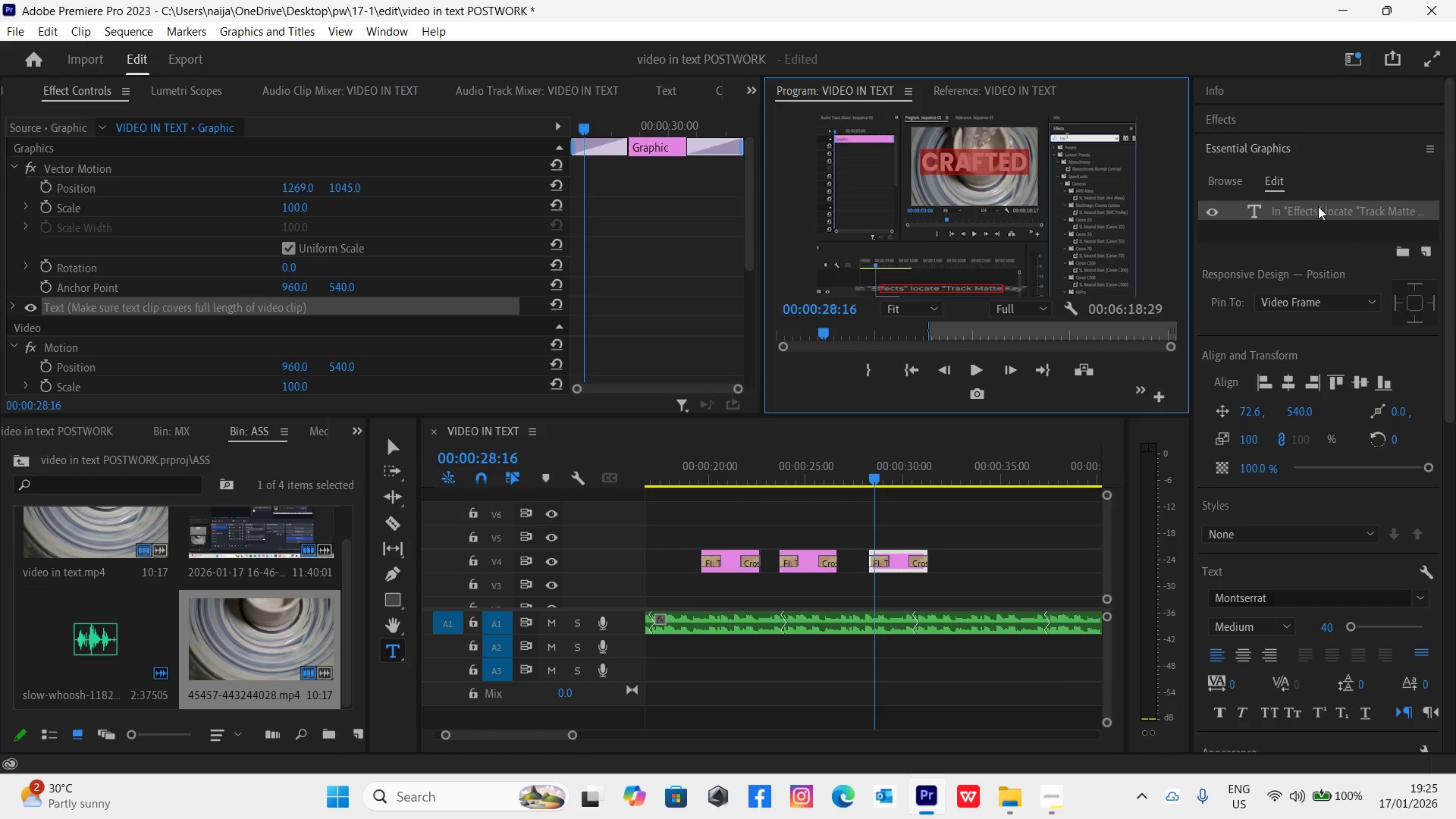 
left_click_drag(start_coordinate=[874, 477], to_coordinate=[866, 477])
 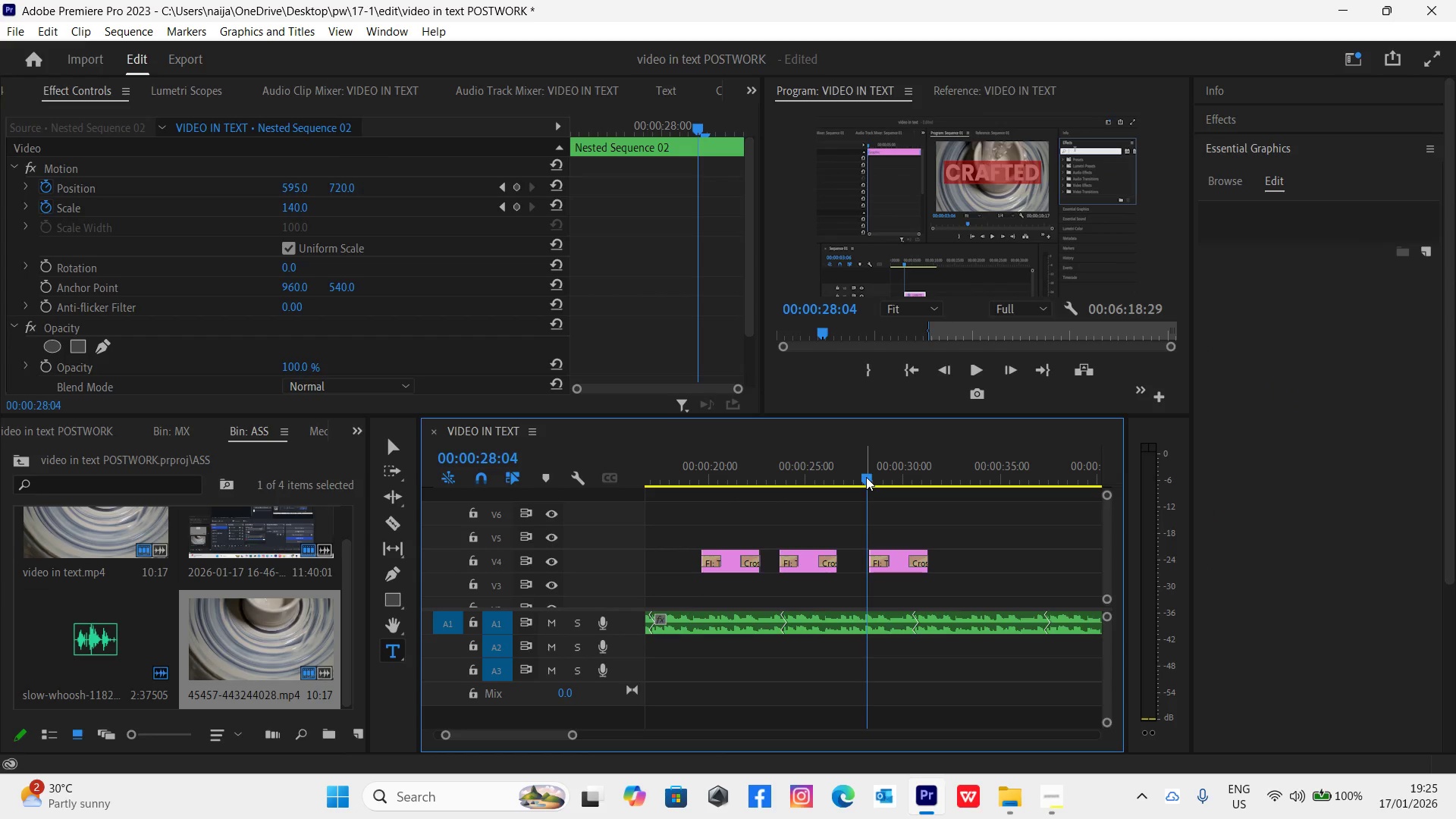 
key(Space)
 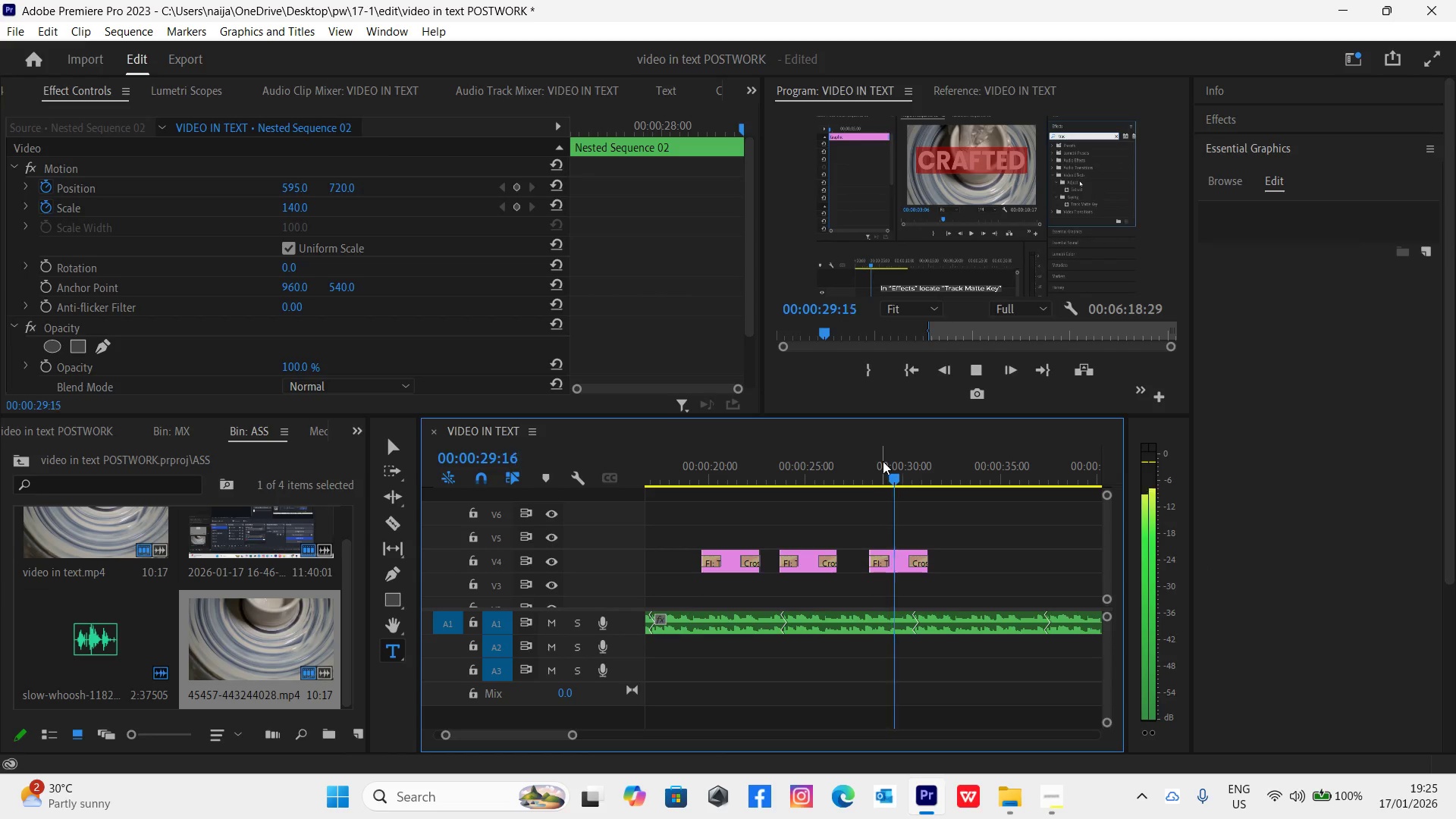 
key(Space)
 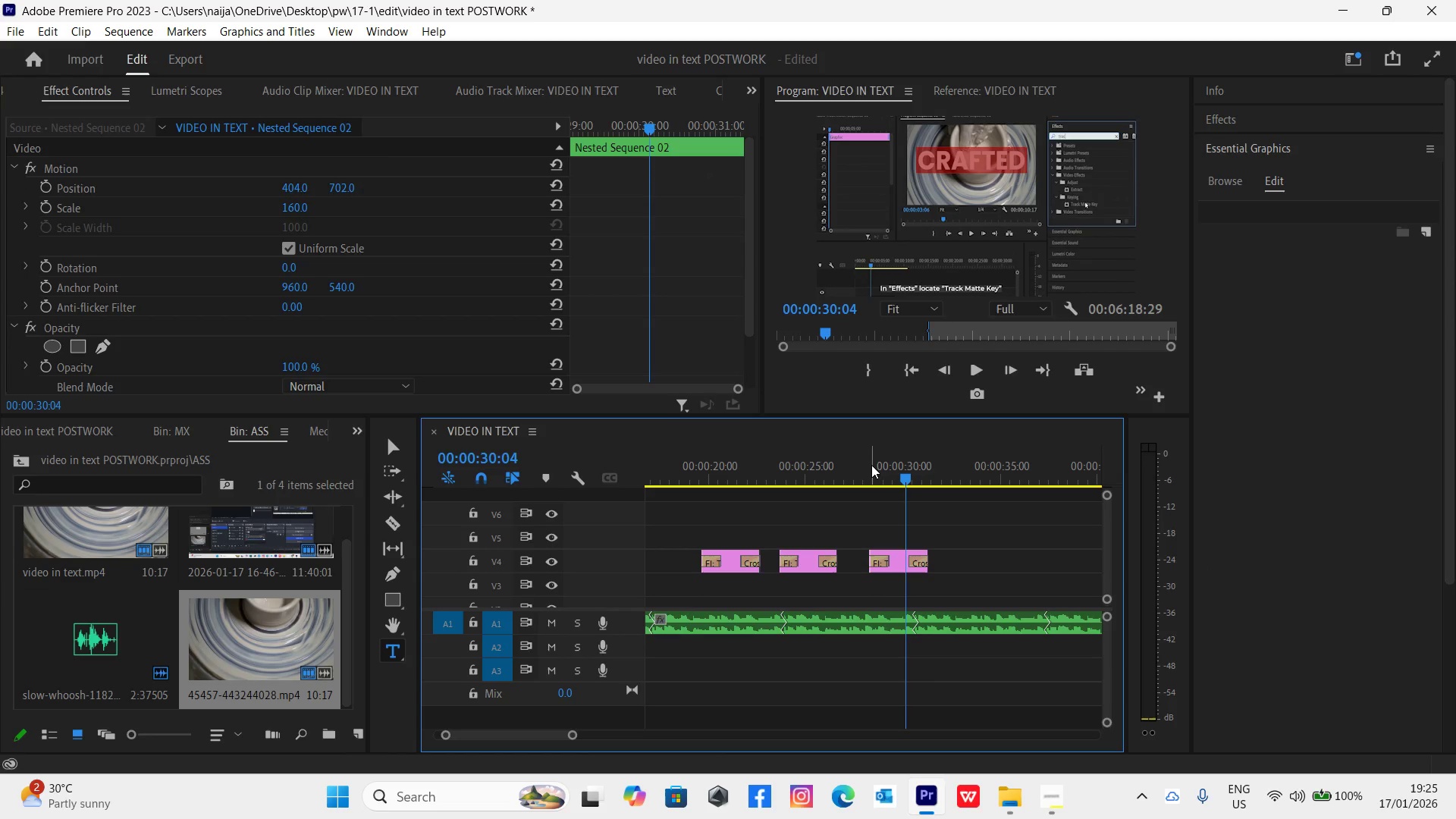 
key(Control+Backquote)
 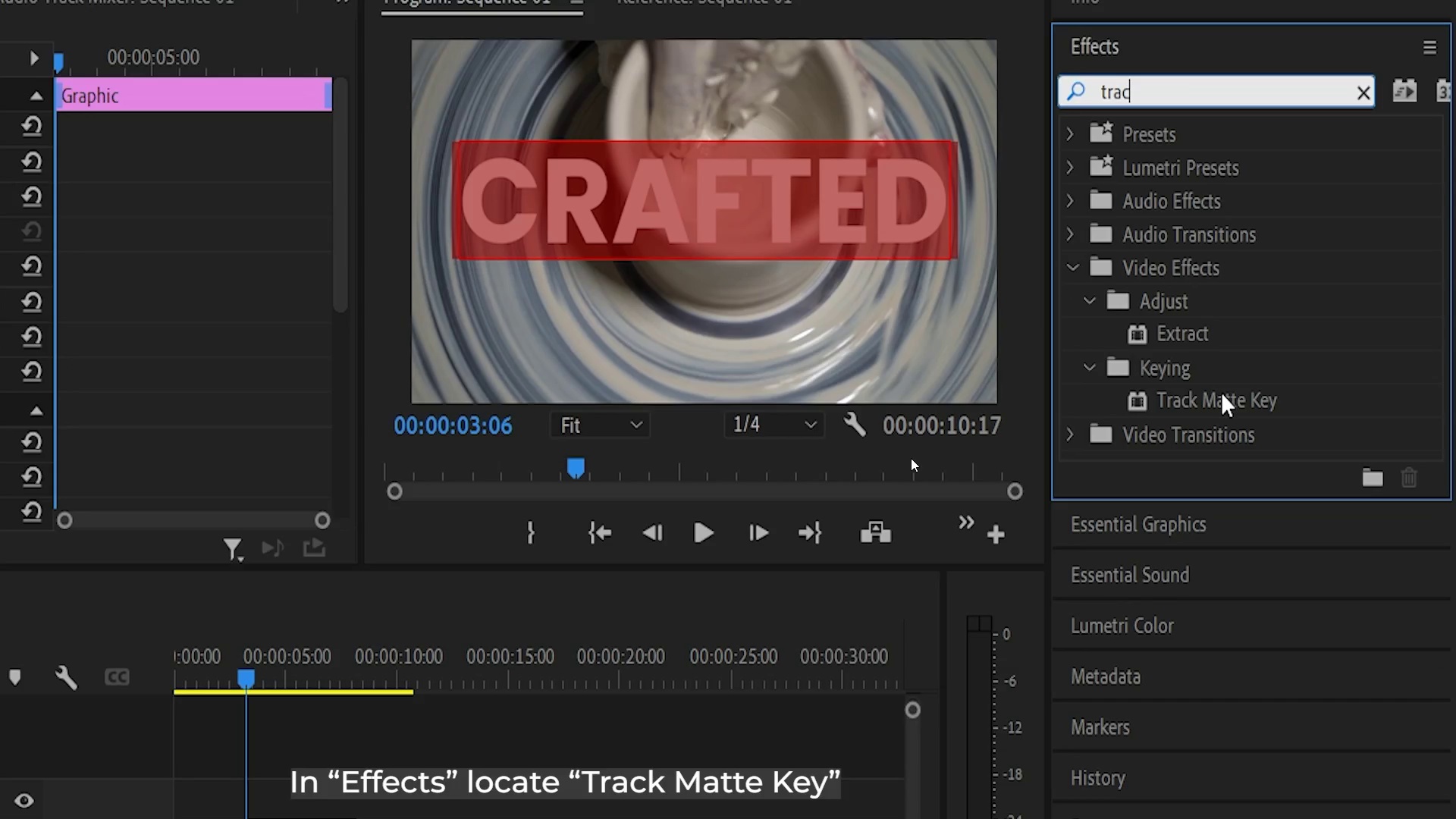 
hold_key(key=ControlLeft, duration=1.52)
 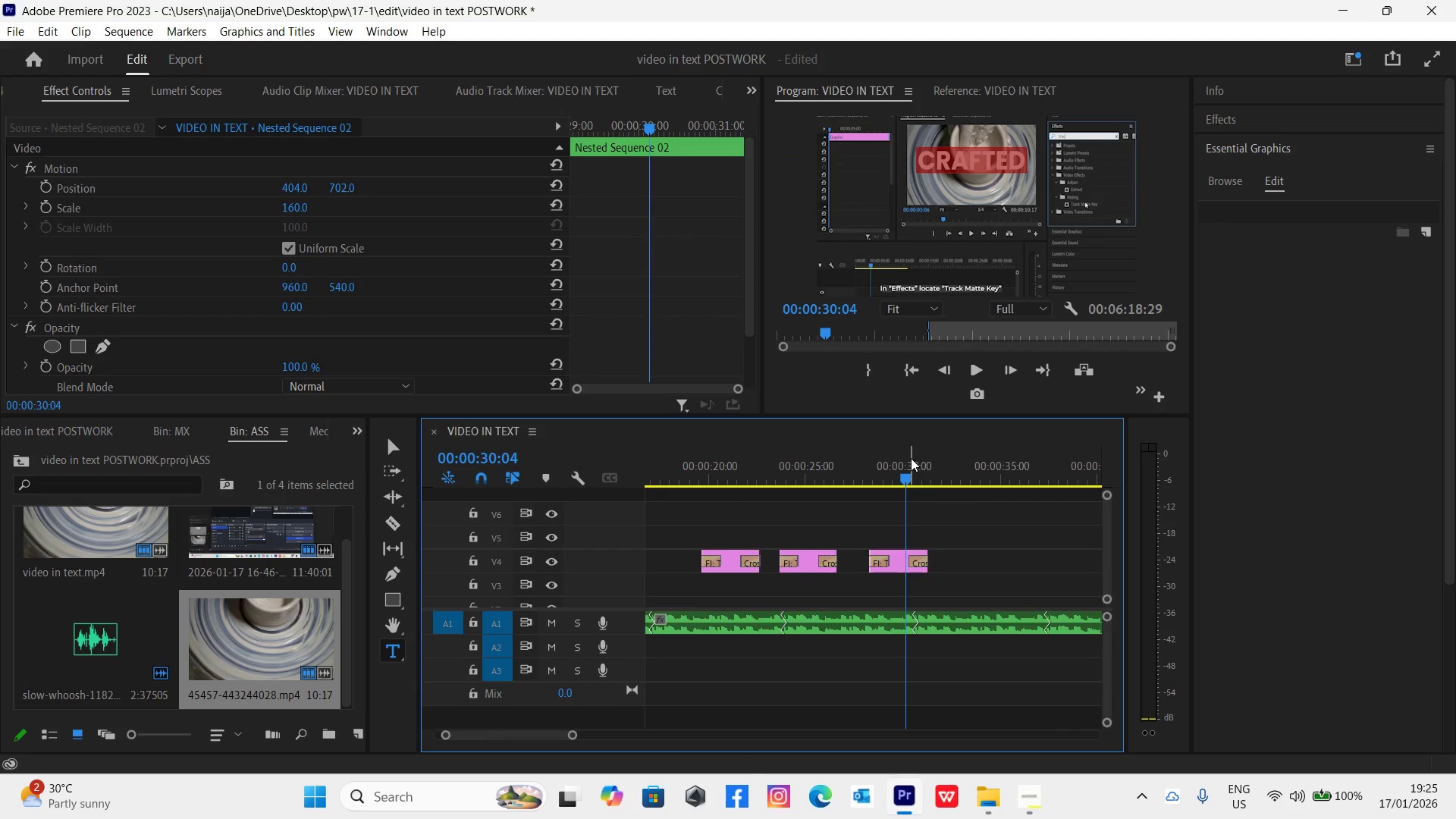 
key(Control+Backquote)
 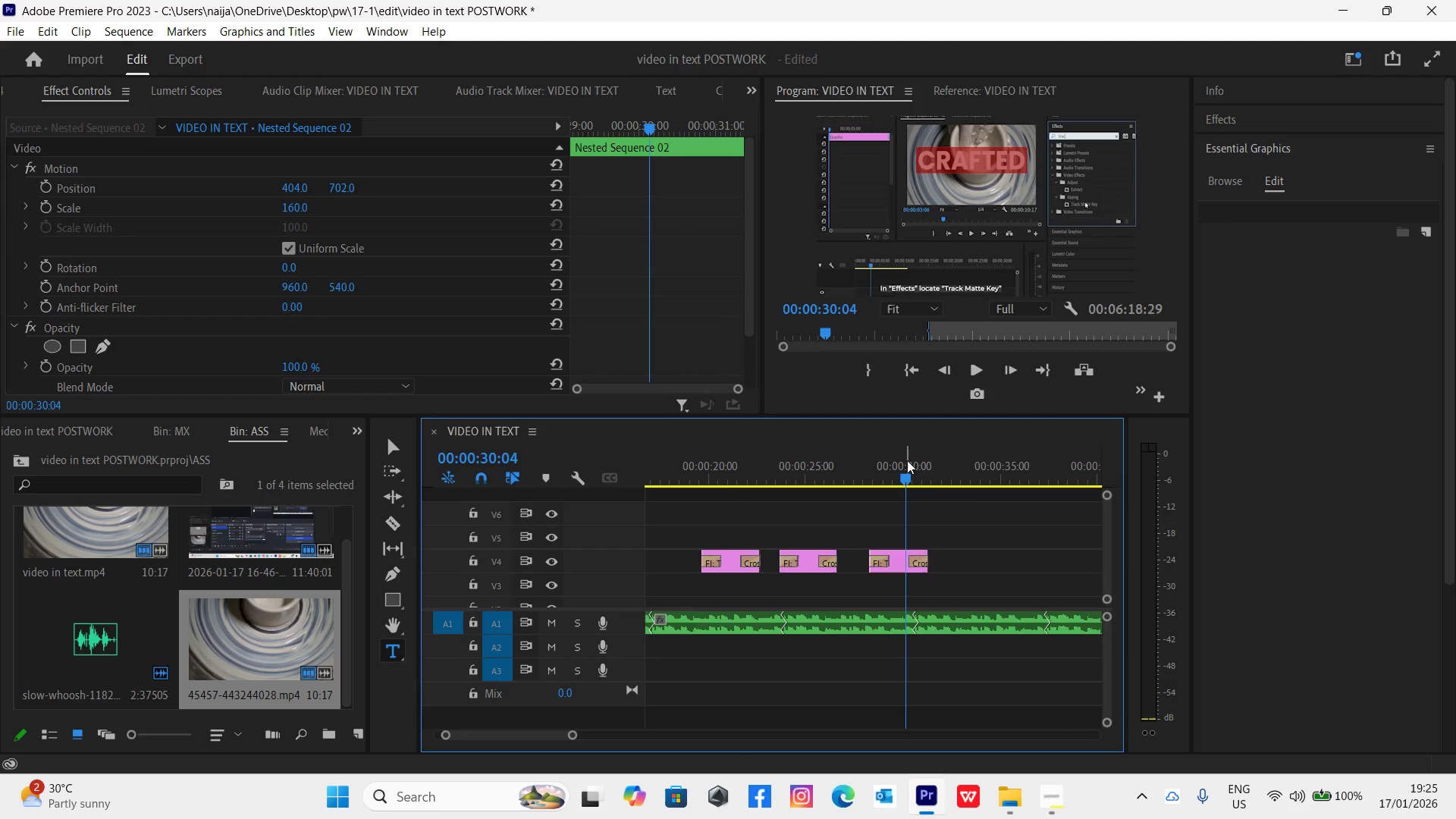 
key(Control+S)
 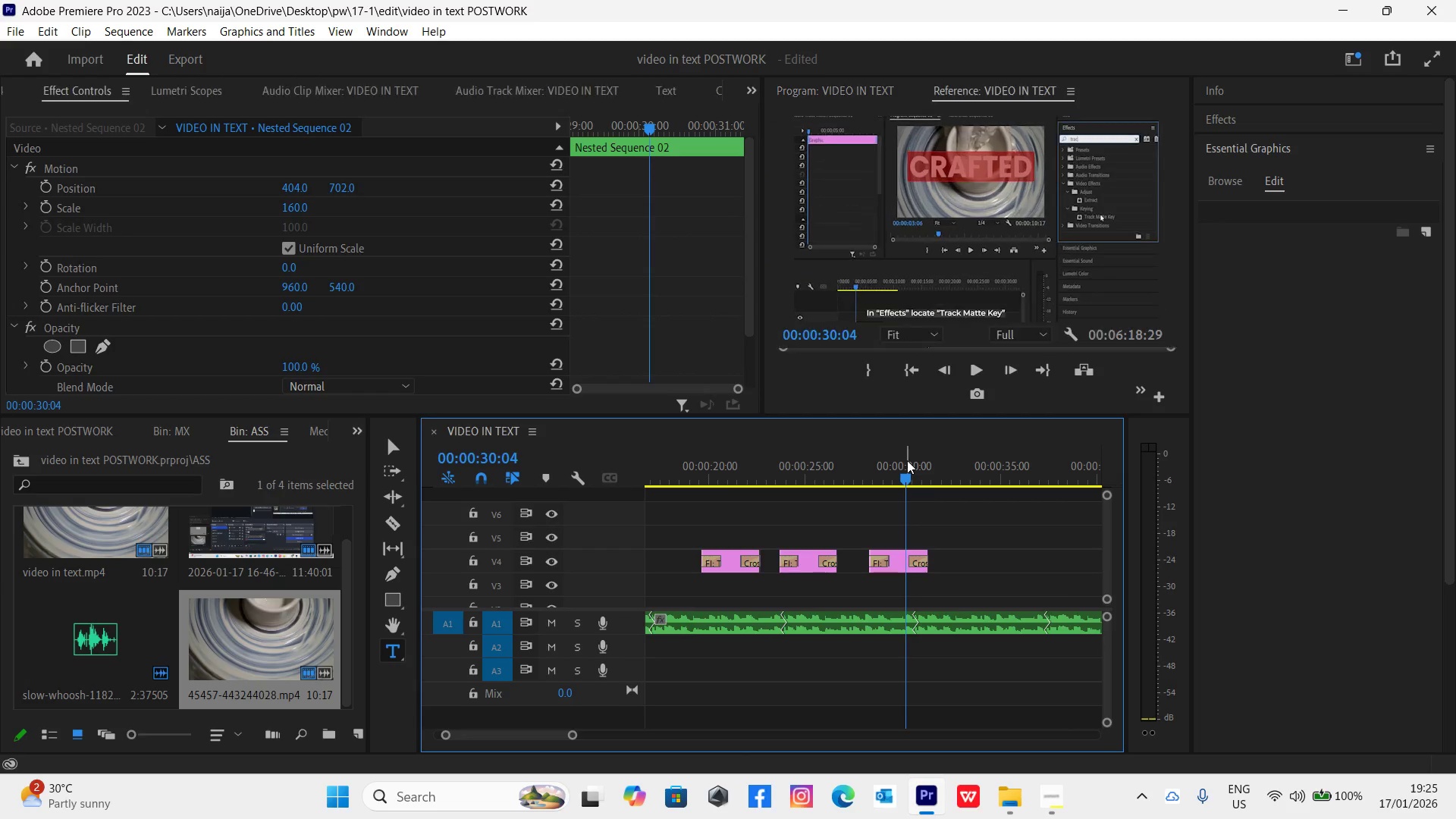 
key(Space)
 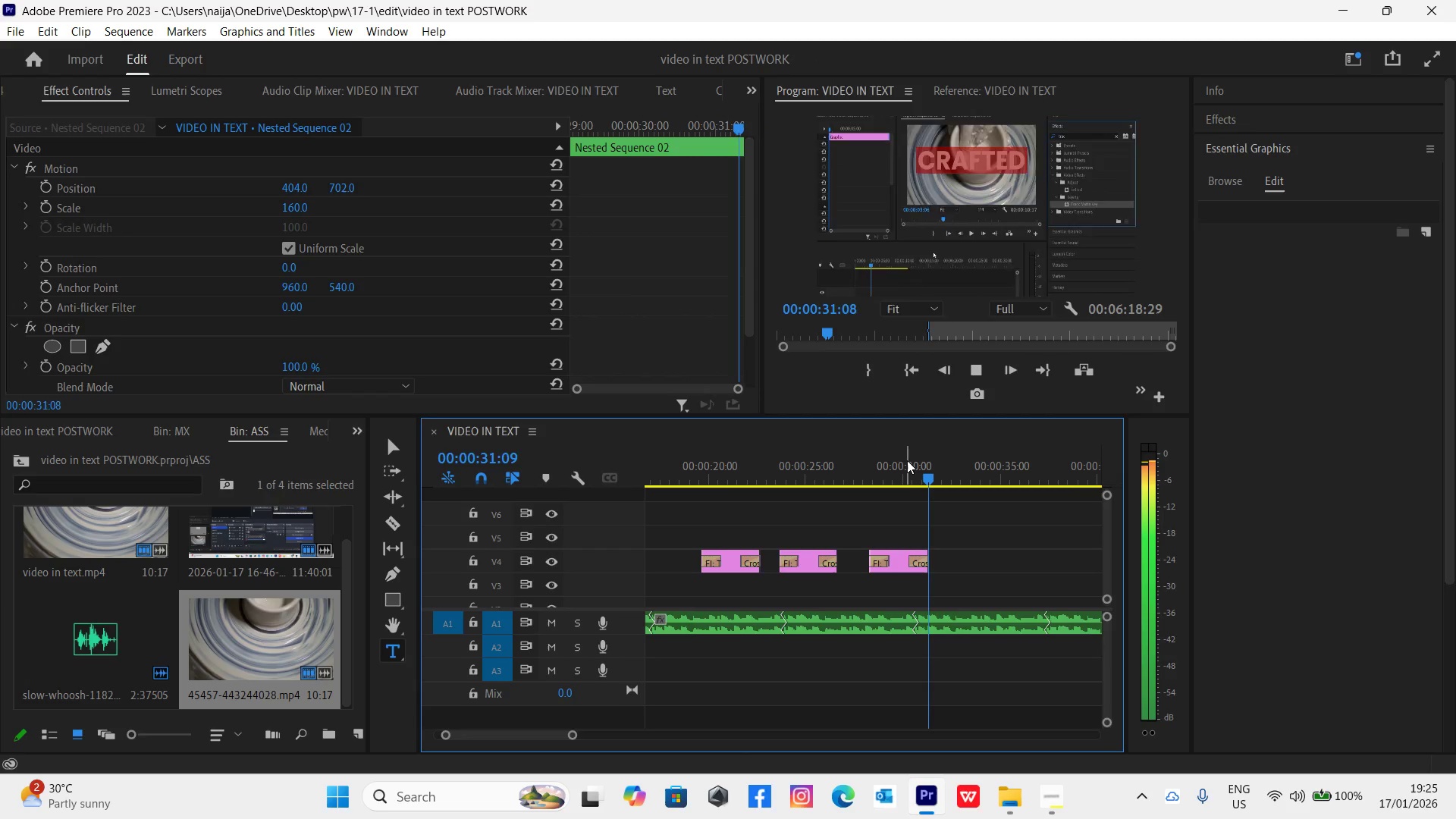 
key(Space)
 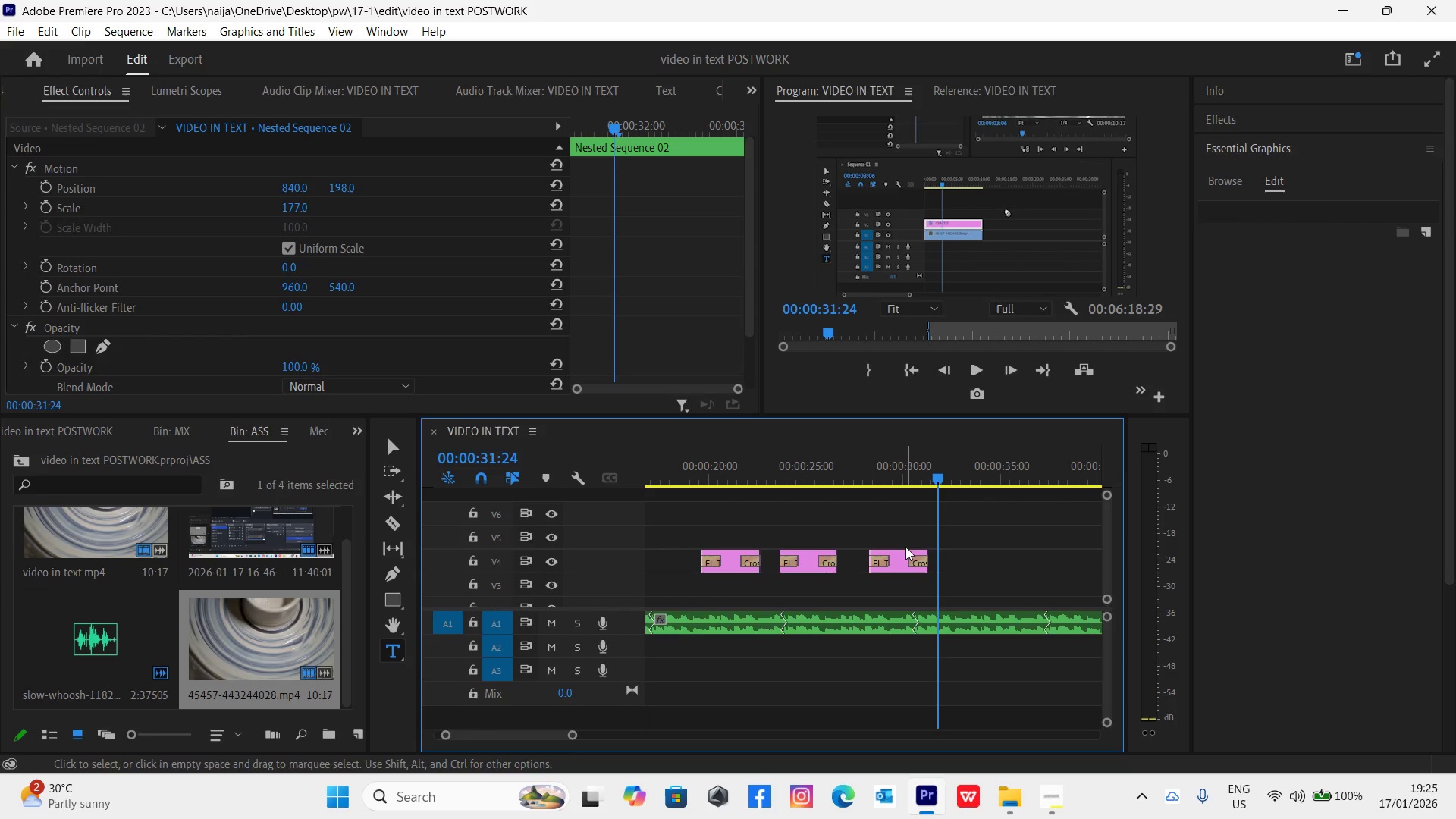 
left_click([895, 556])
 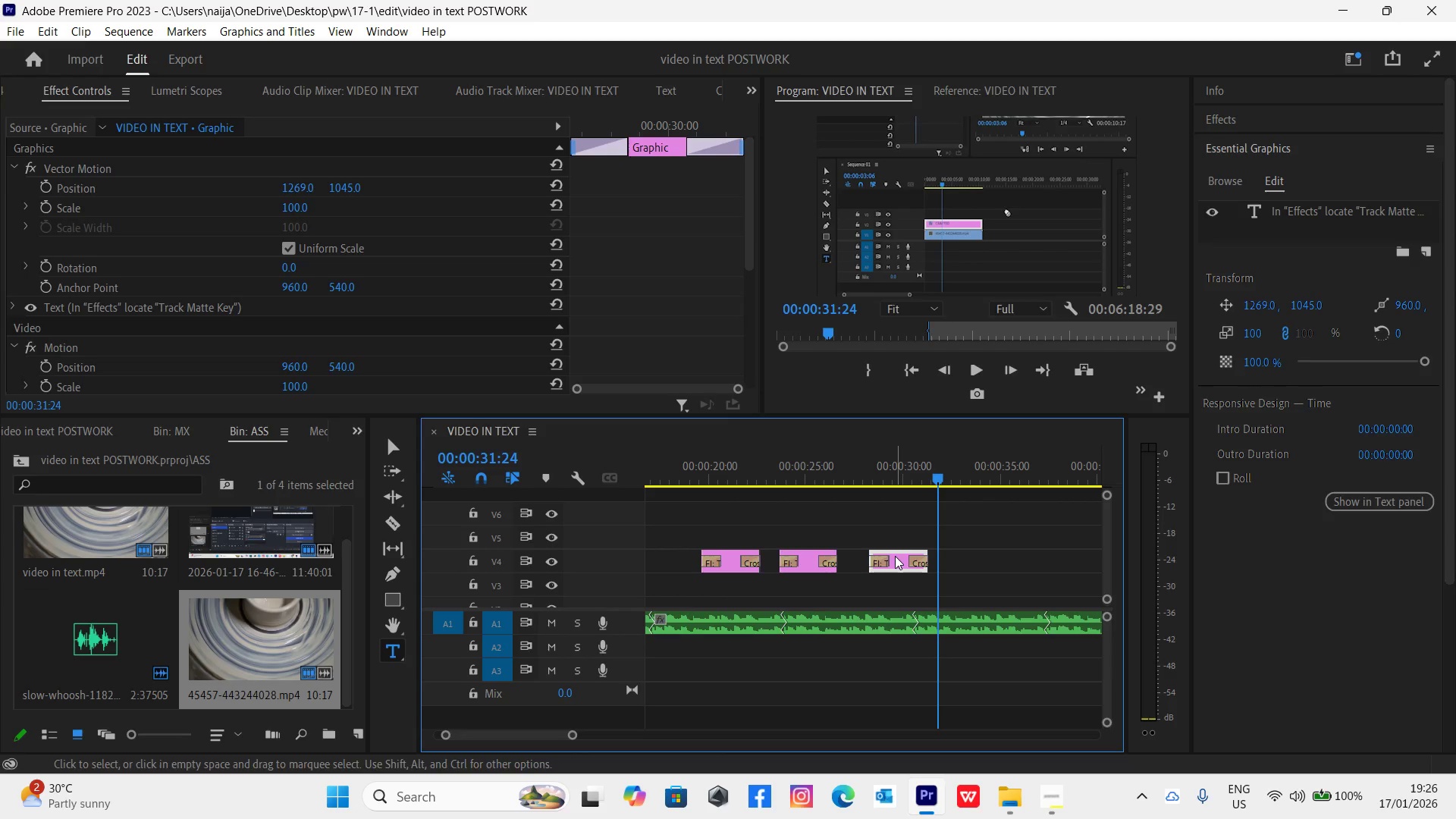 
hold_key(key=AltLeft, duration=1.5)
left_click_drag(start_coordinate=[895, 556], to_coordinate=[963, 569])
 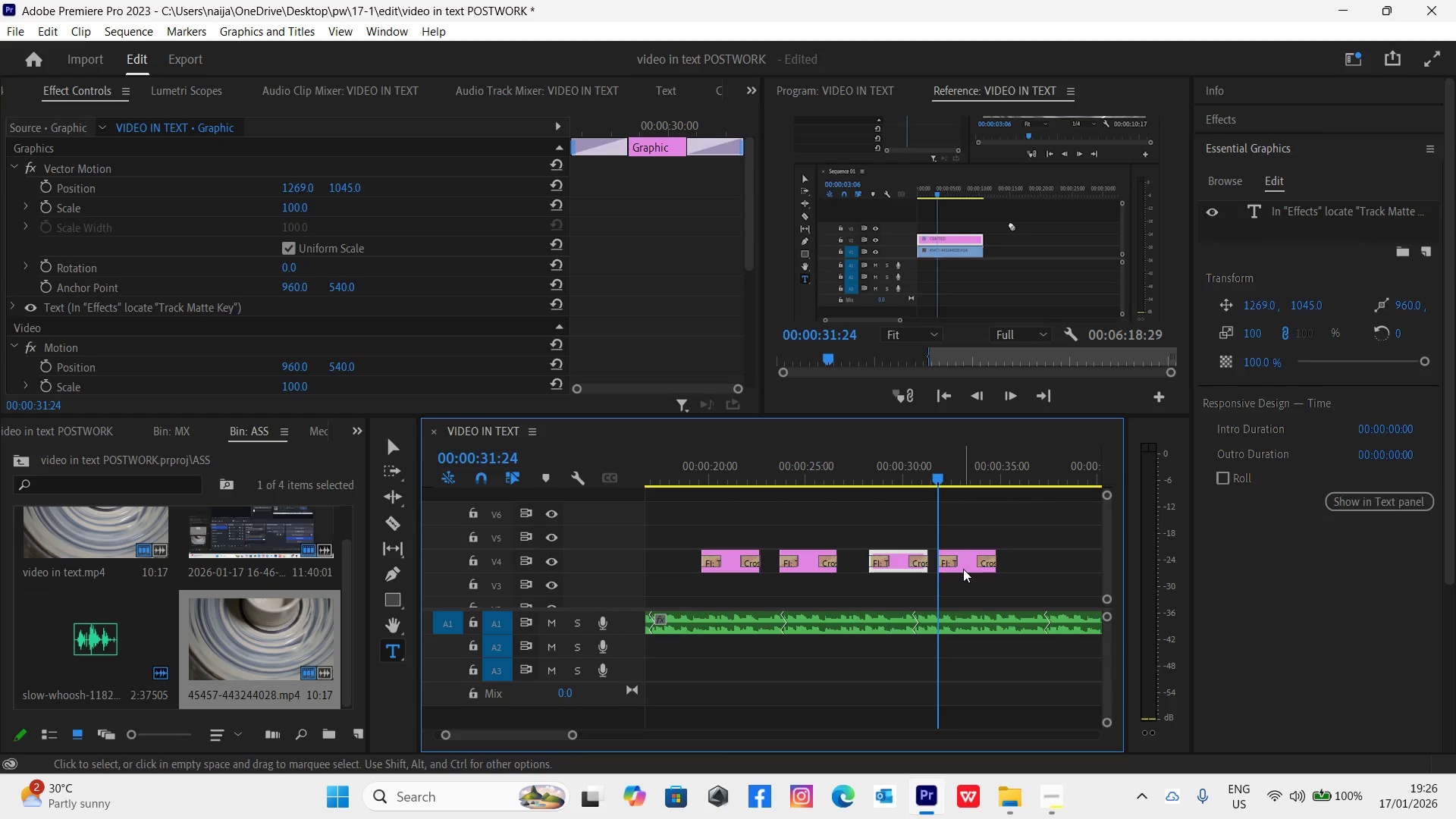 
hold_key(key=AltLeft, duration=0.31)
 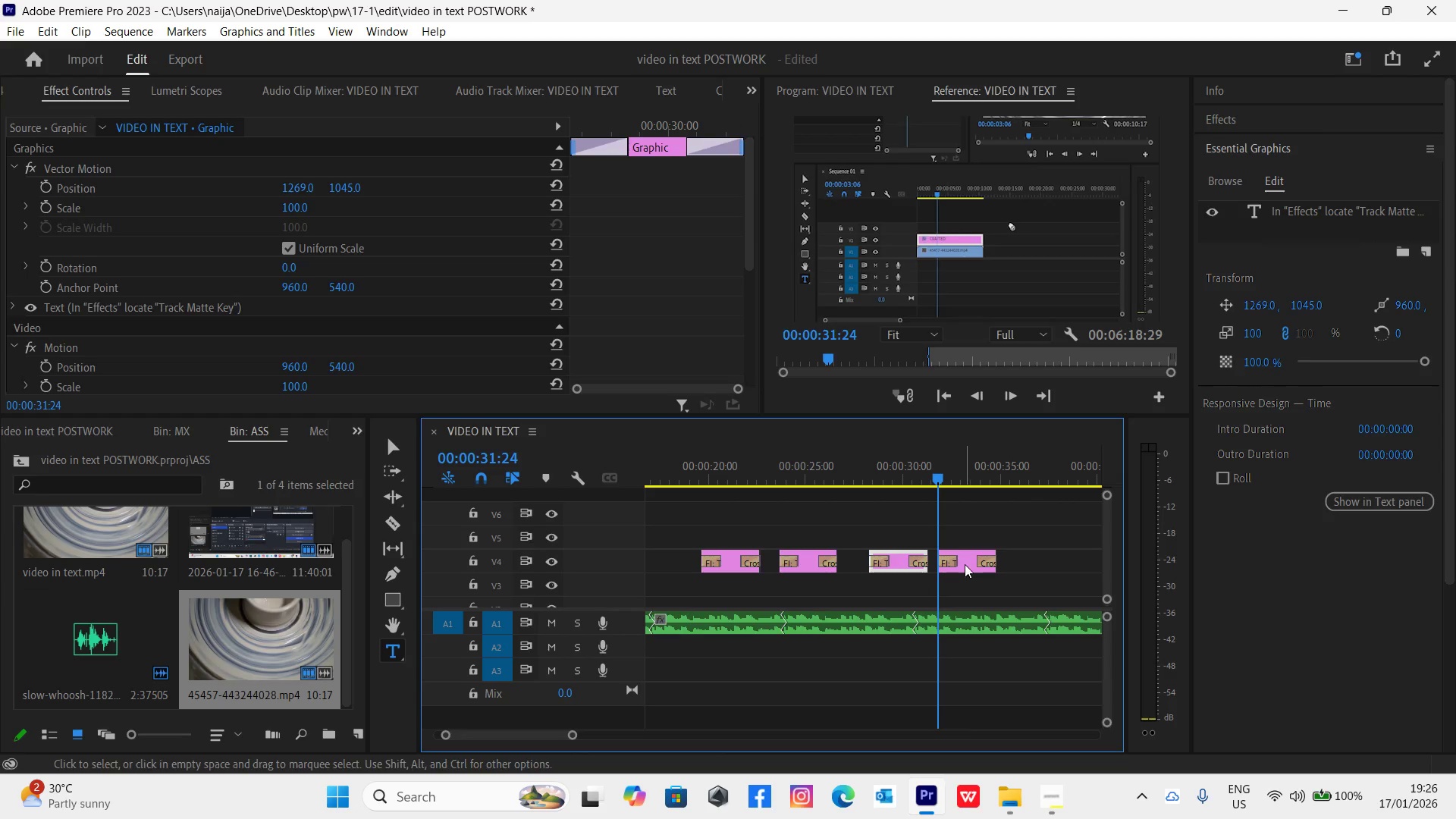 
left_click([965, 562])
 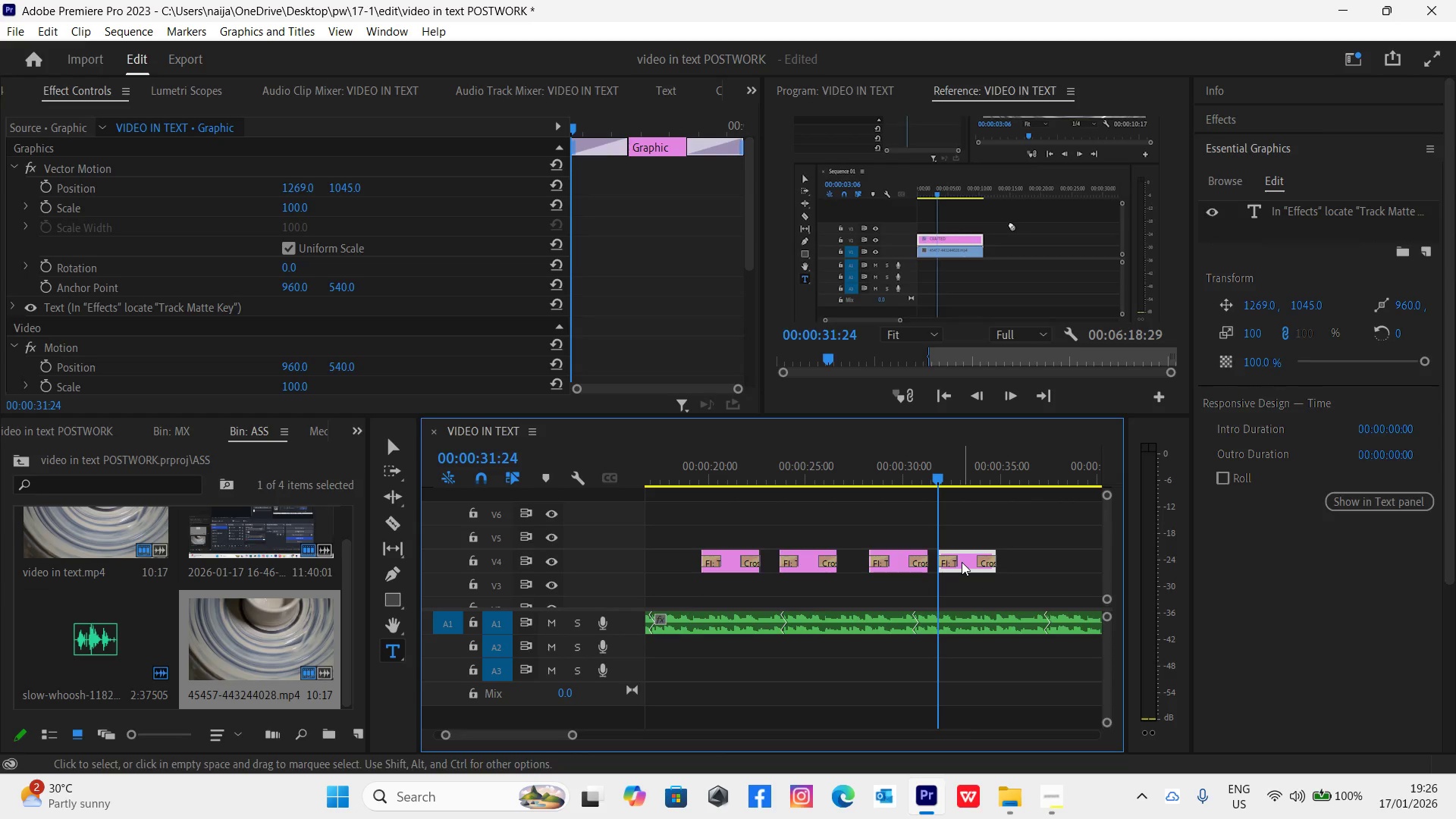 
left_click_drag(start_coordinate=[963, 562], to_coordinate=[952, 563])
 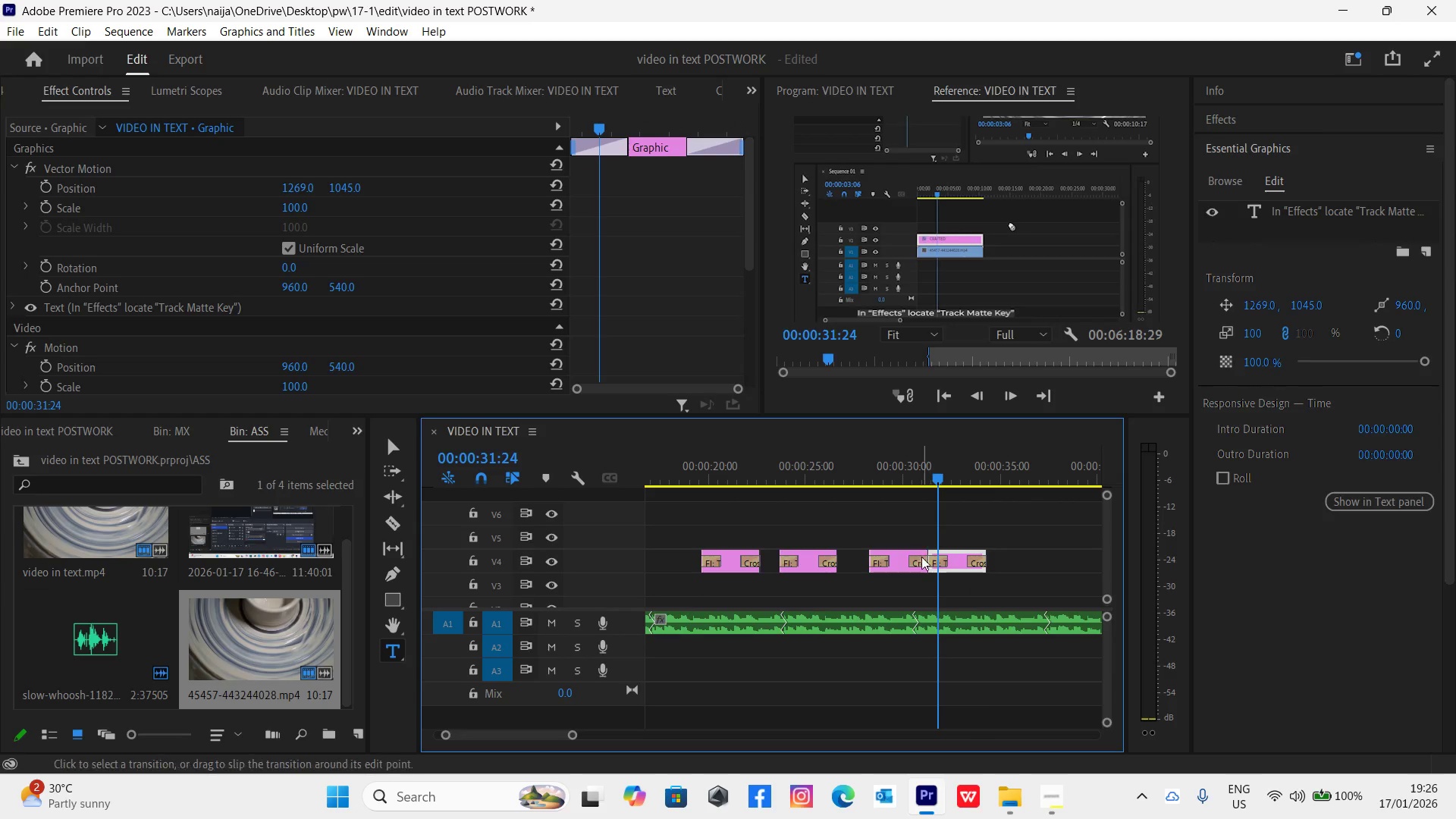 
left_click([921, 558])
 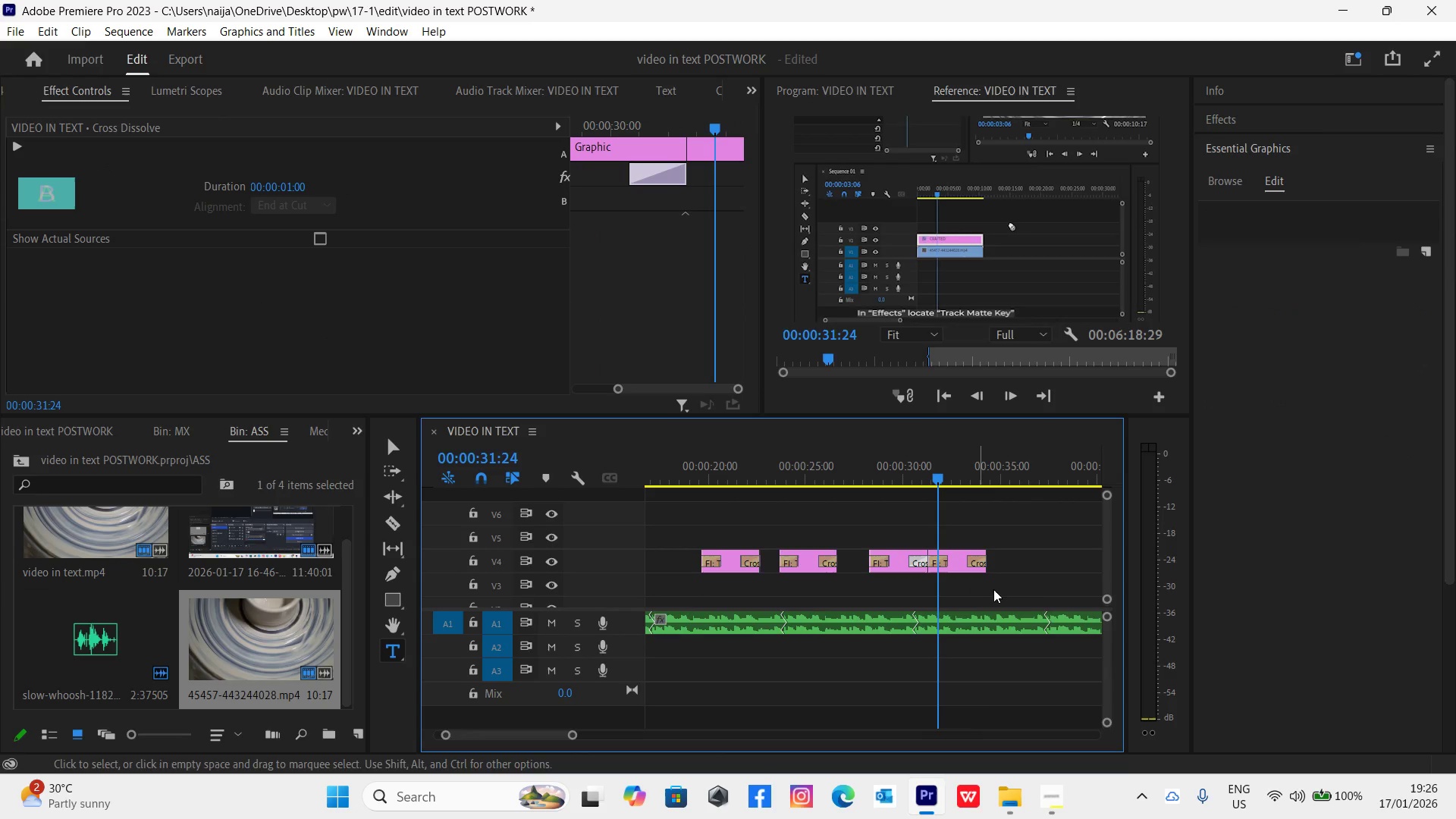 
key(Delete)
 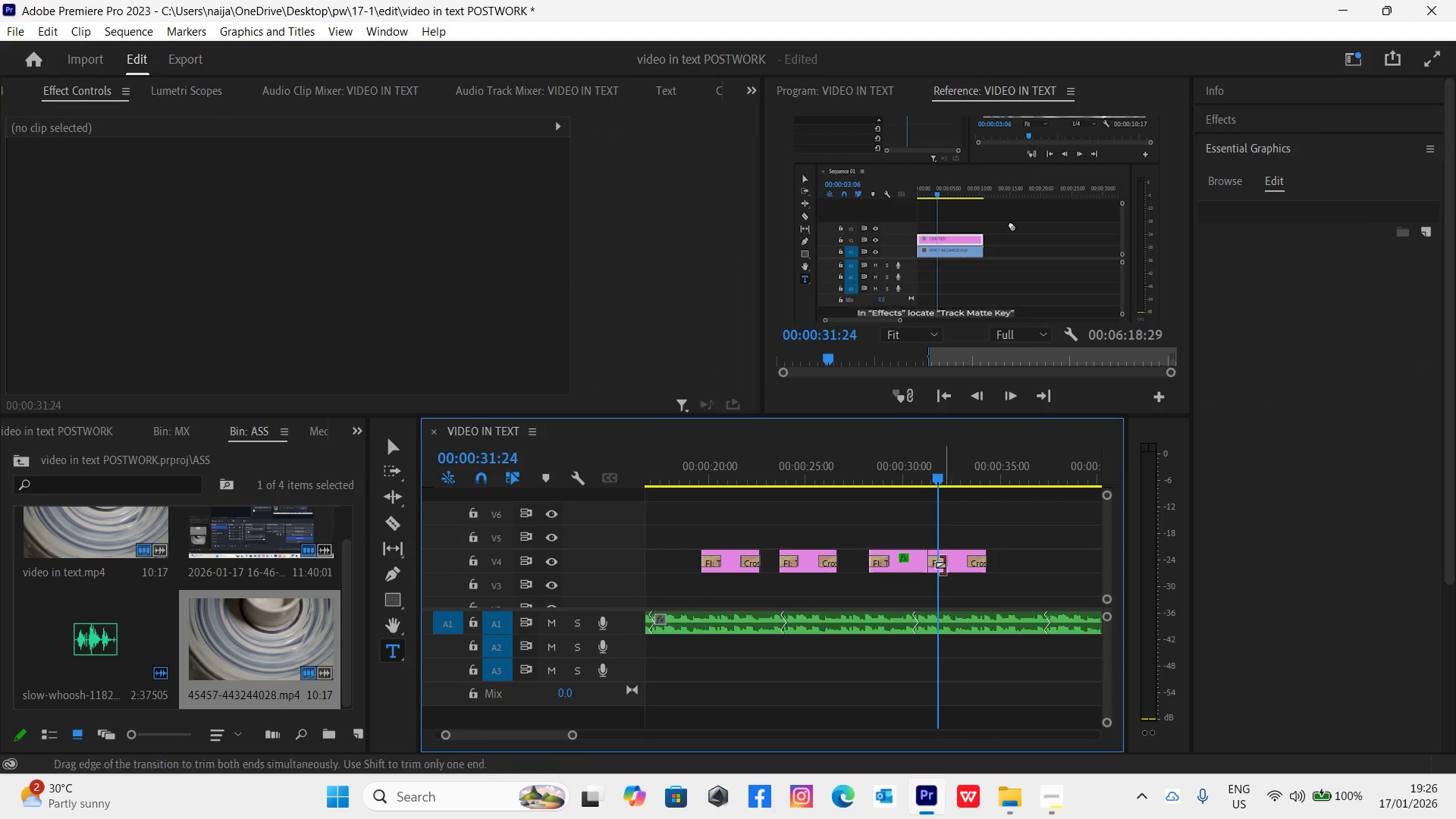 
left_click_drag(start_coordinate=[938, 559], to_coordinate=[931, 558])
 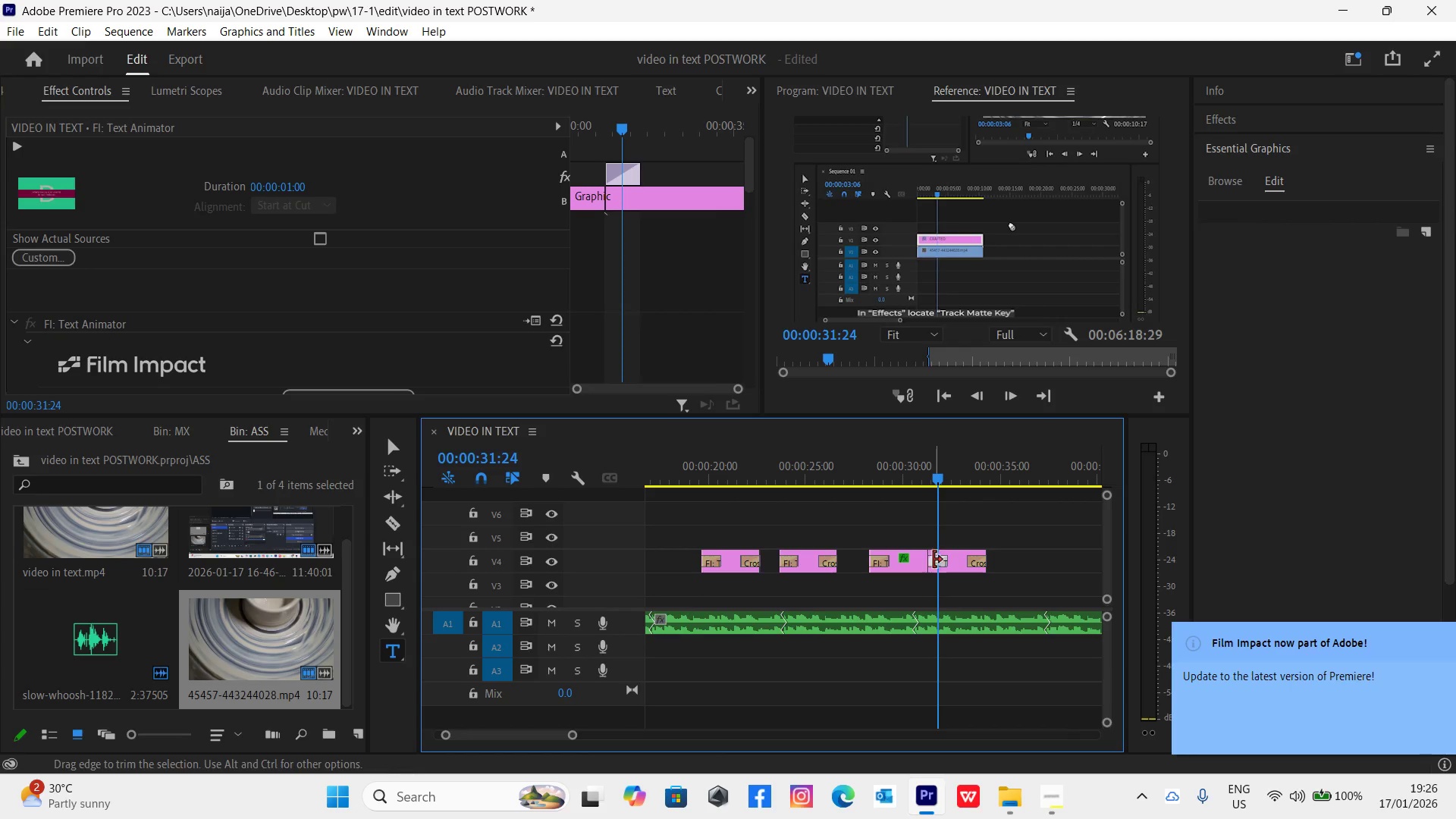 
left_click([937, 561])
 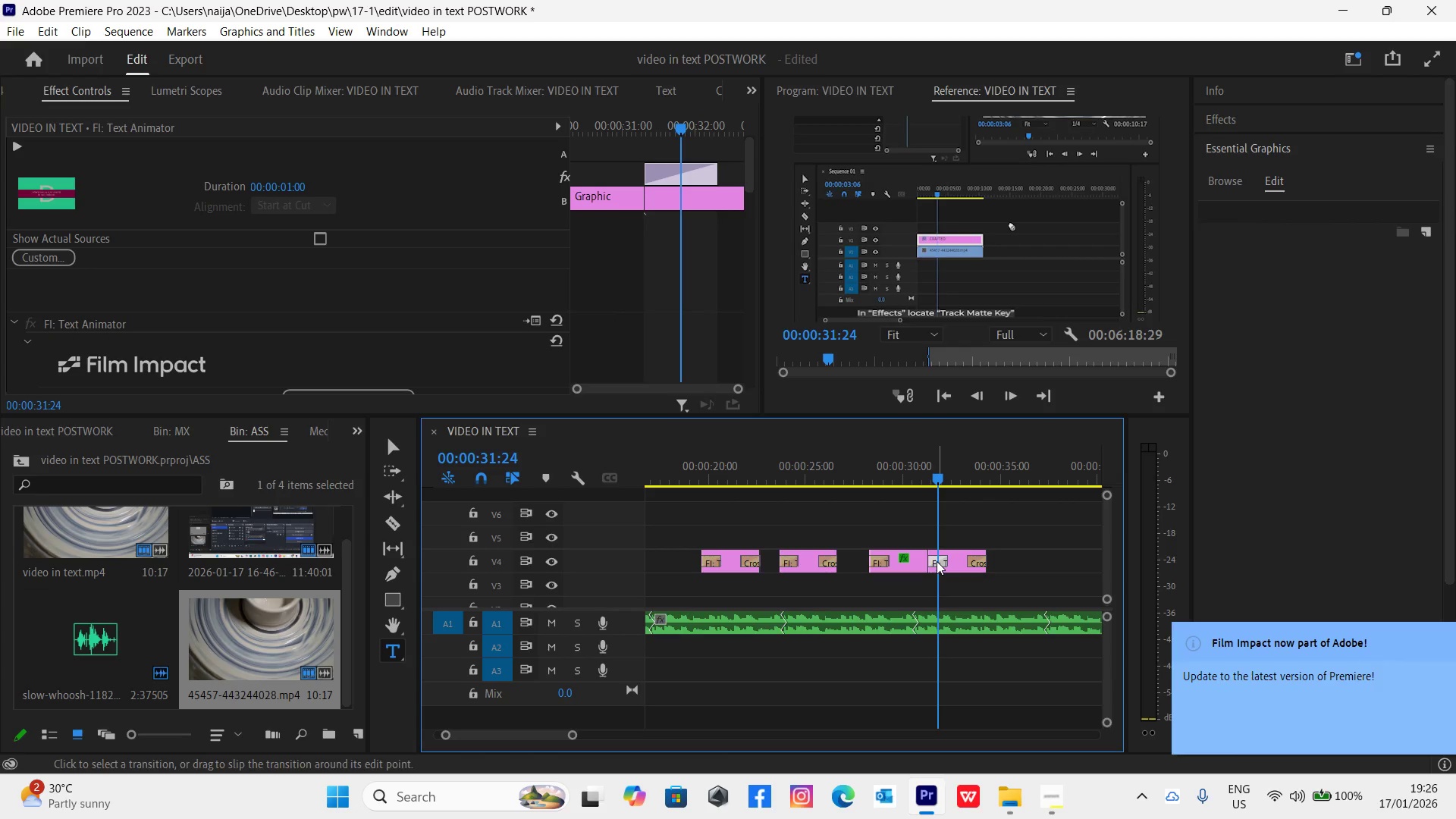 
left_click([937, 561])
 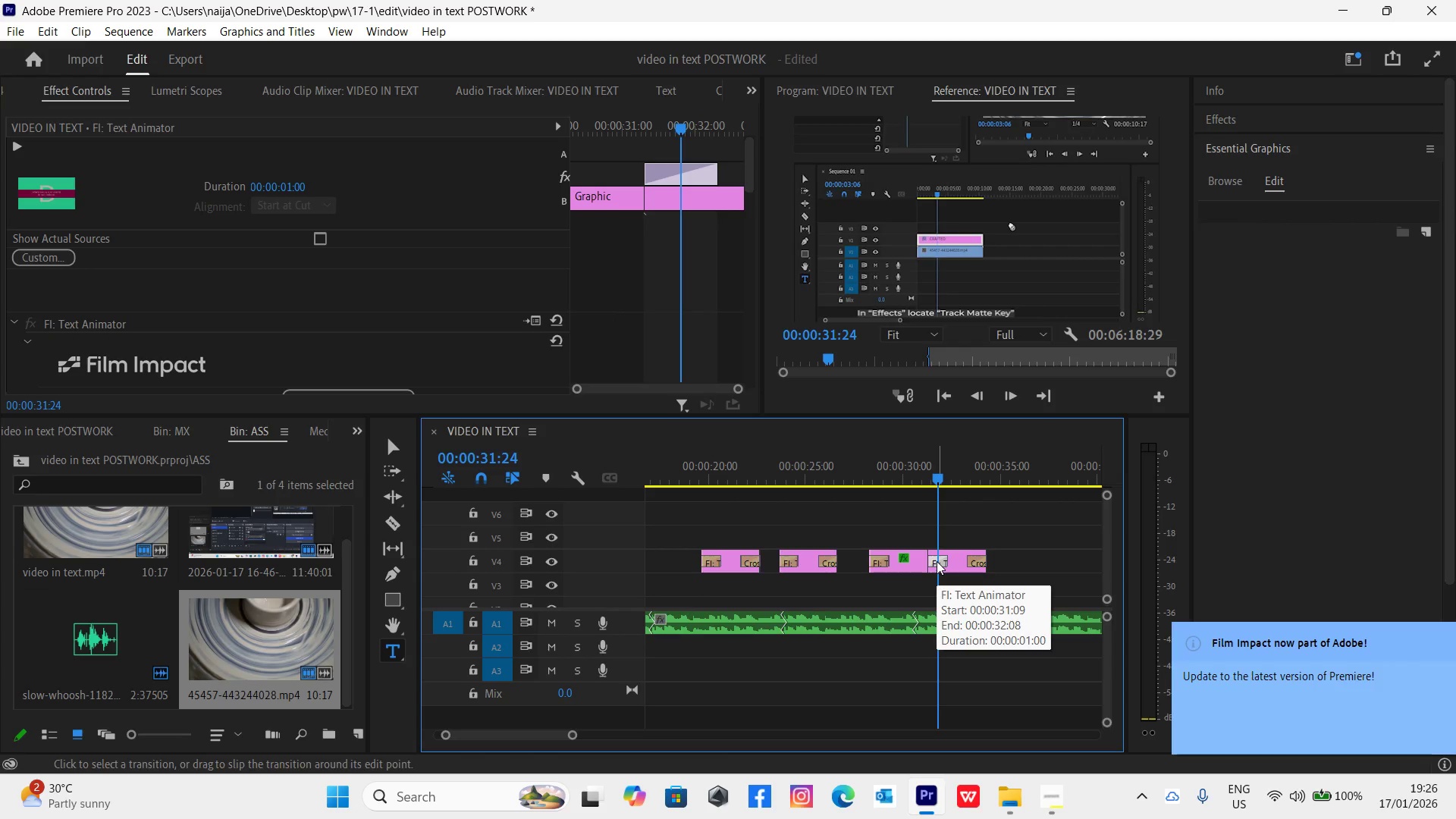 
left_click([937, 561])
 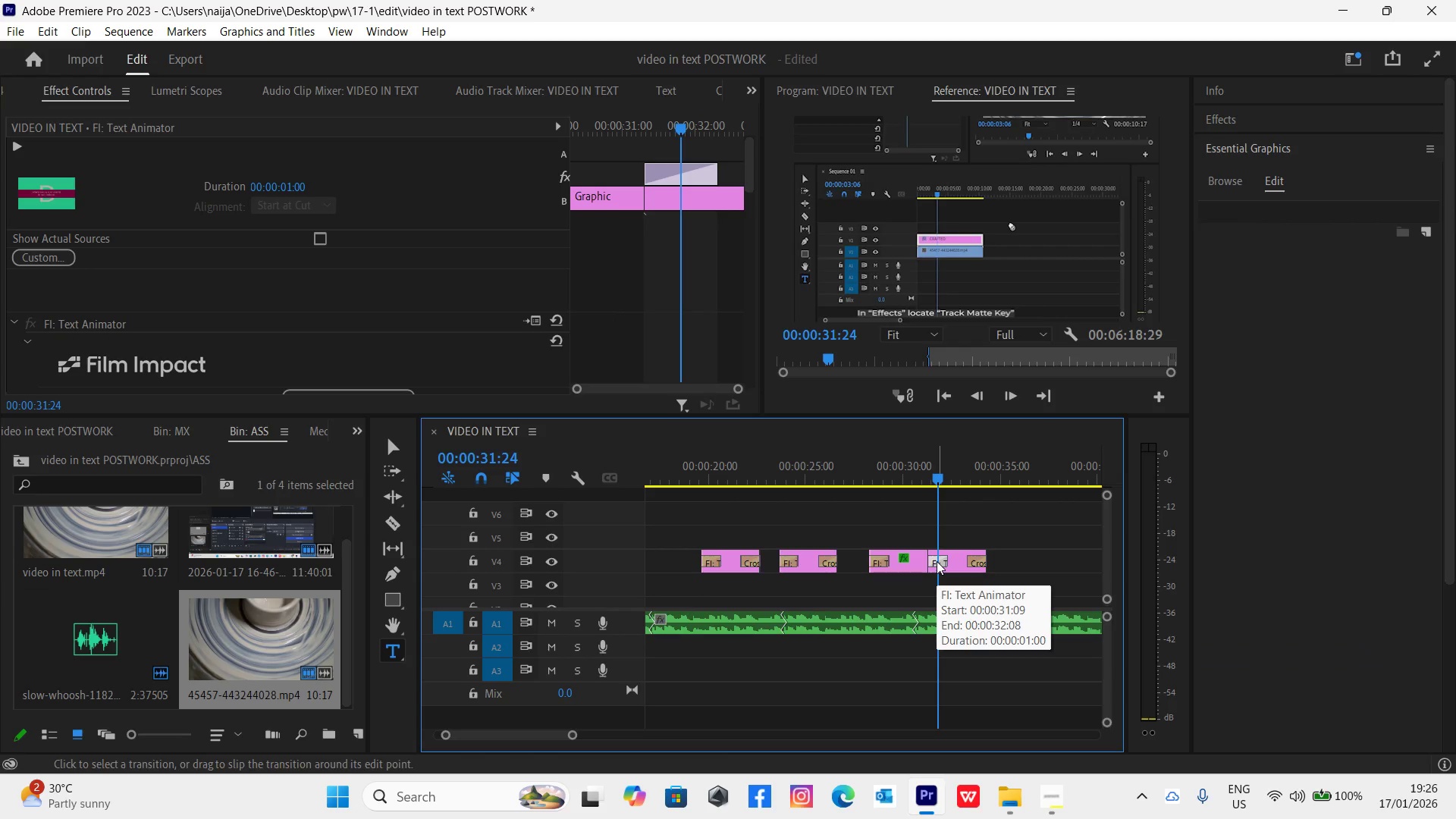 
key(Delete)
 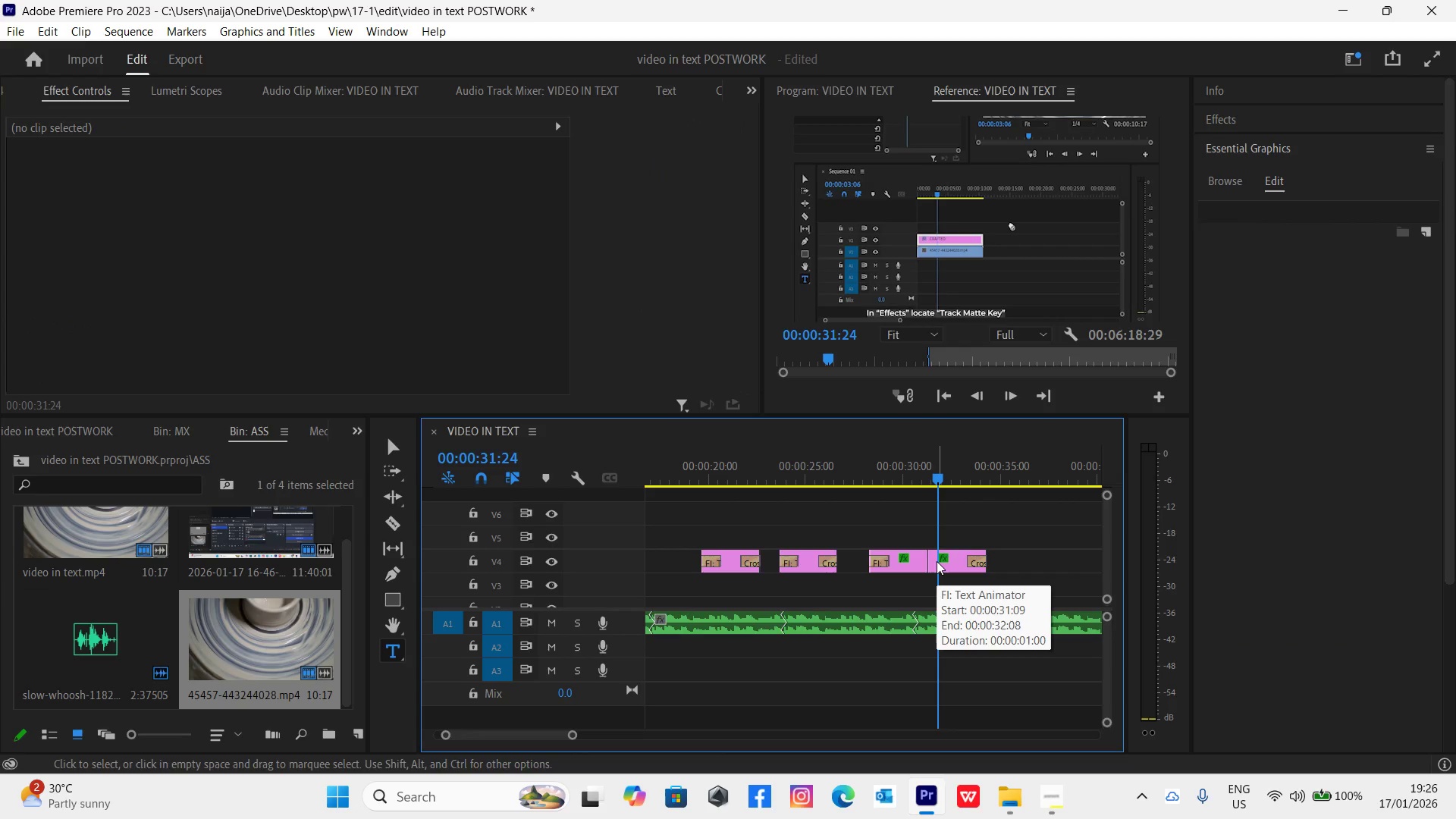 
left_click([937, 561])
 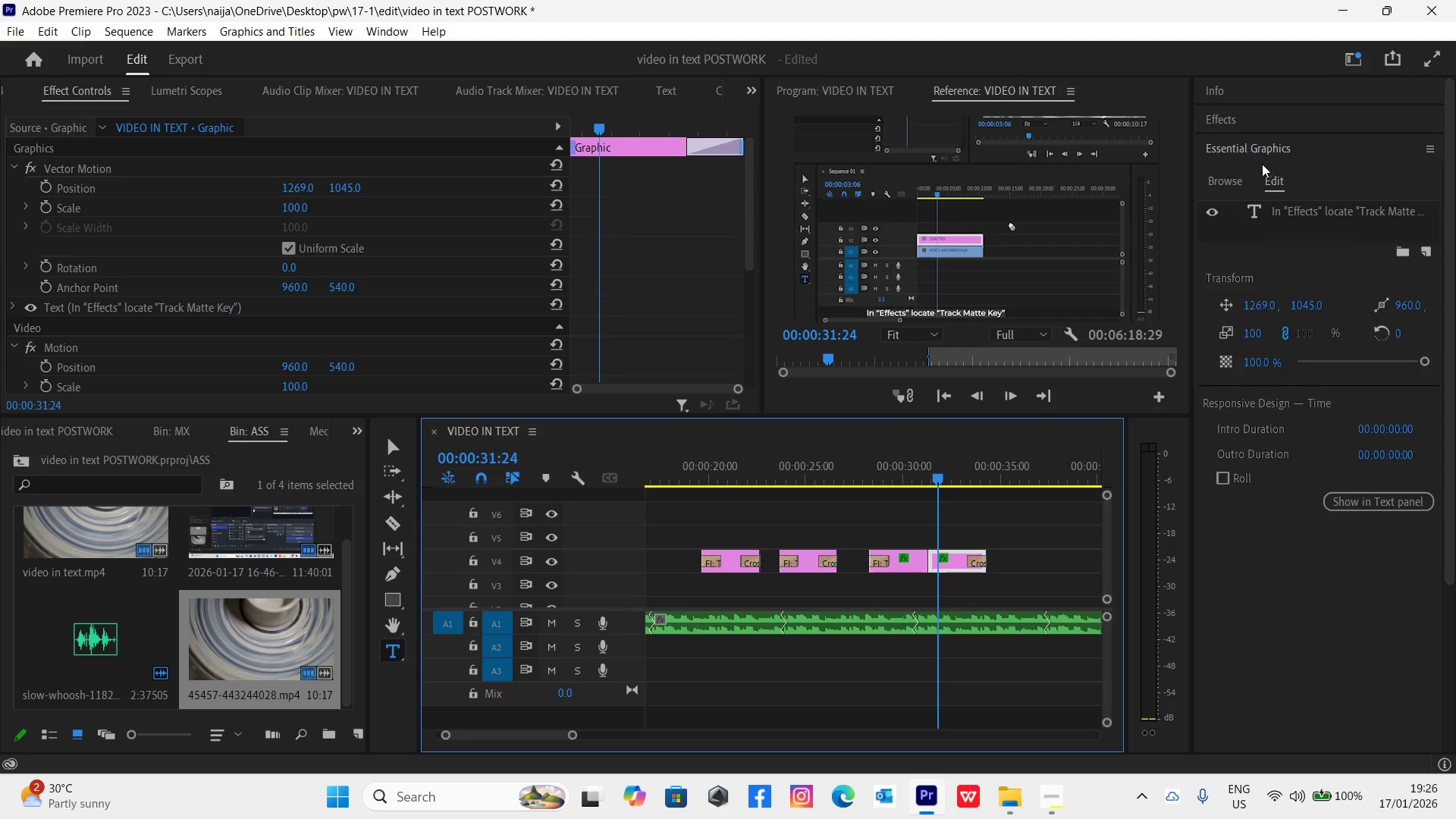 
left_click([1247, 121])
 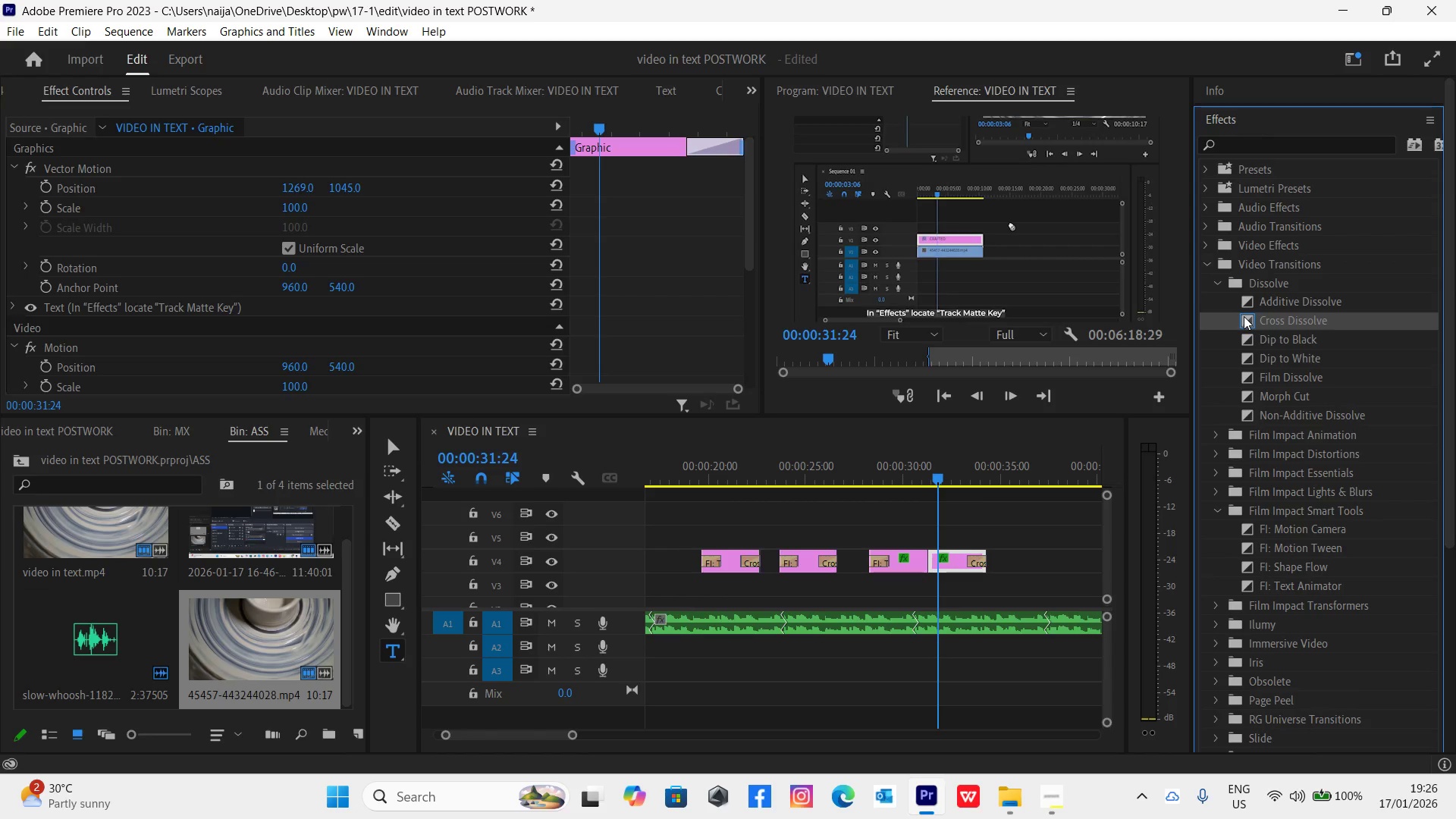 
left_click_drag(start_coordinate=[1244, 316], to_coordinate=[925, 558])
 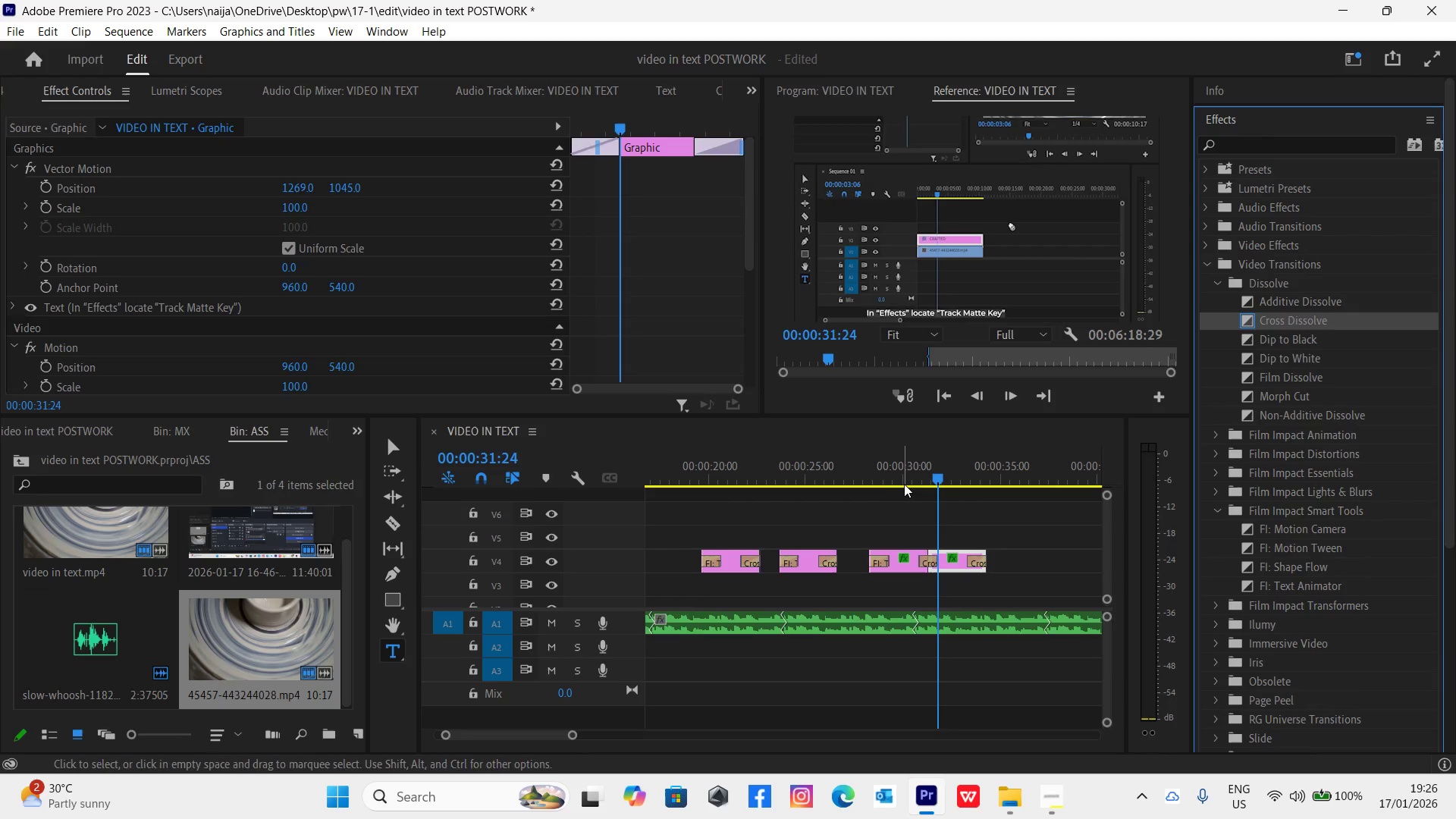 
left_click([905, 482])
 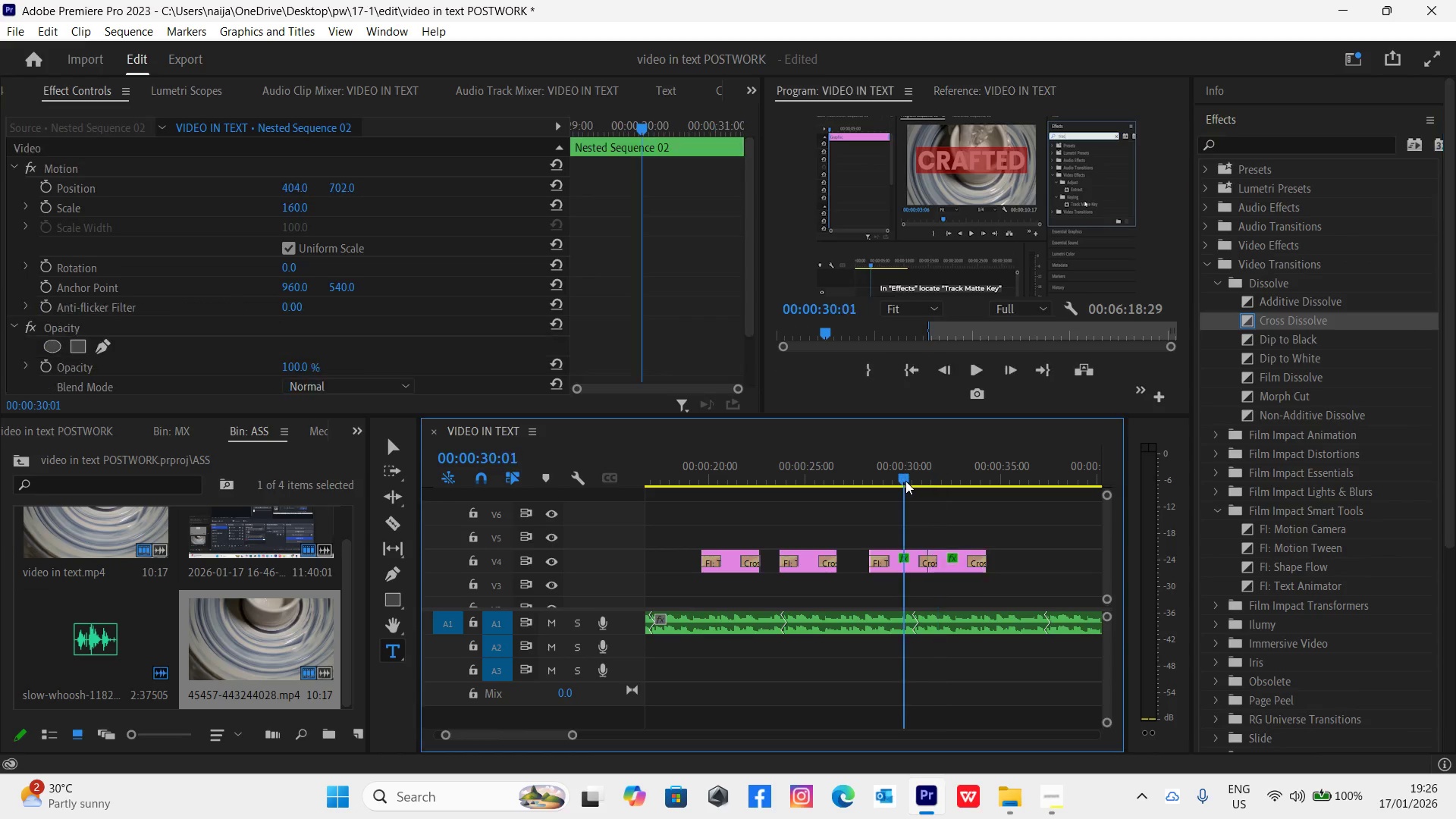 
key(Space)
 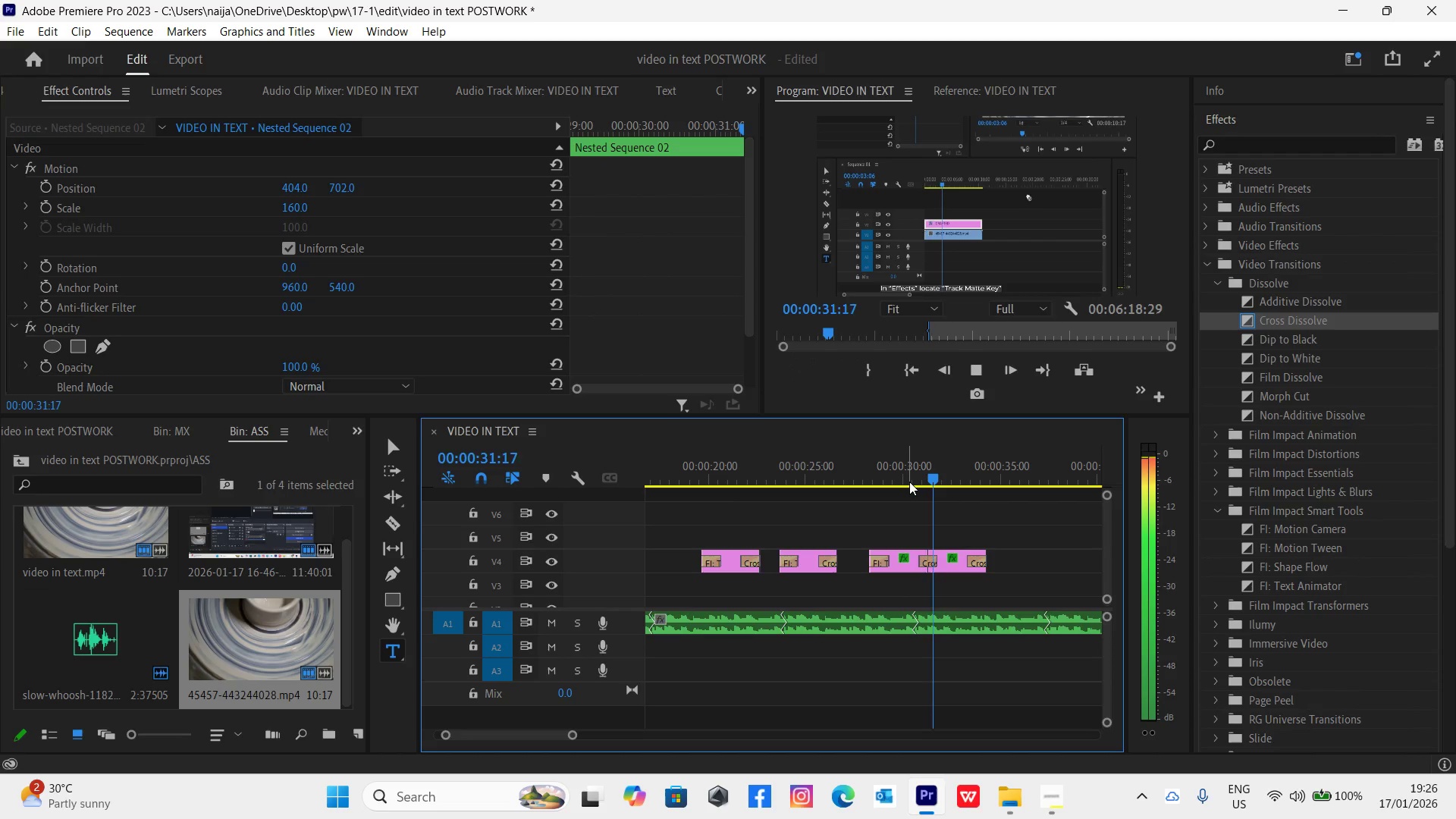 
key(Space)
 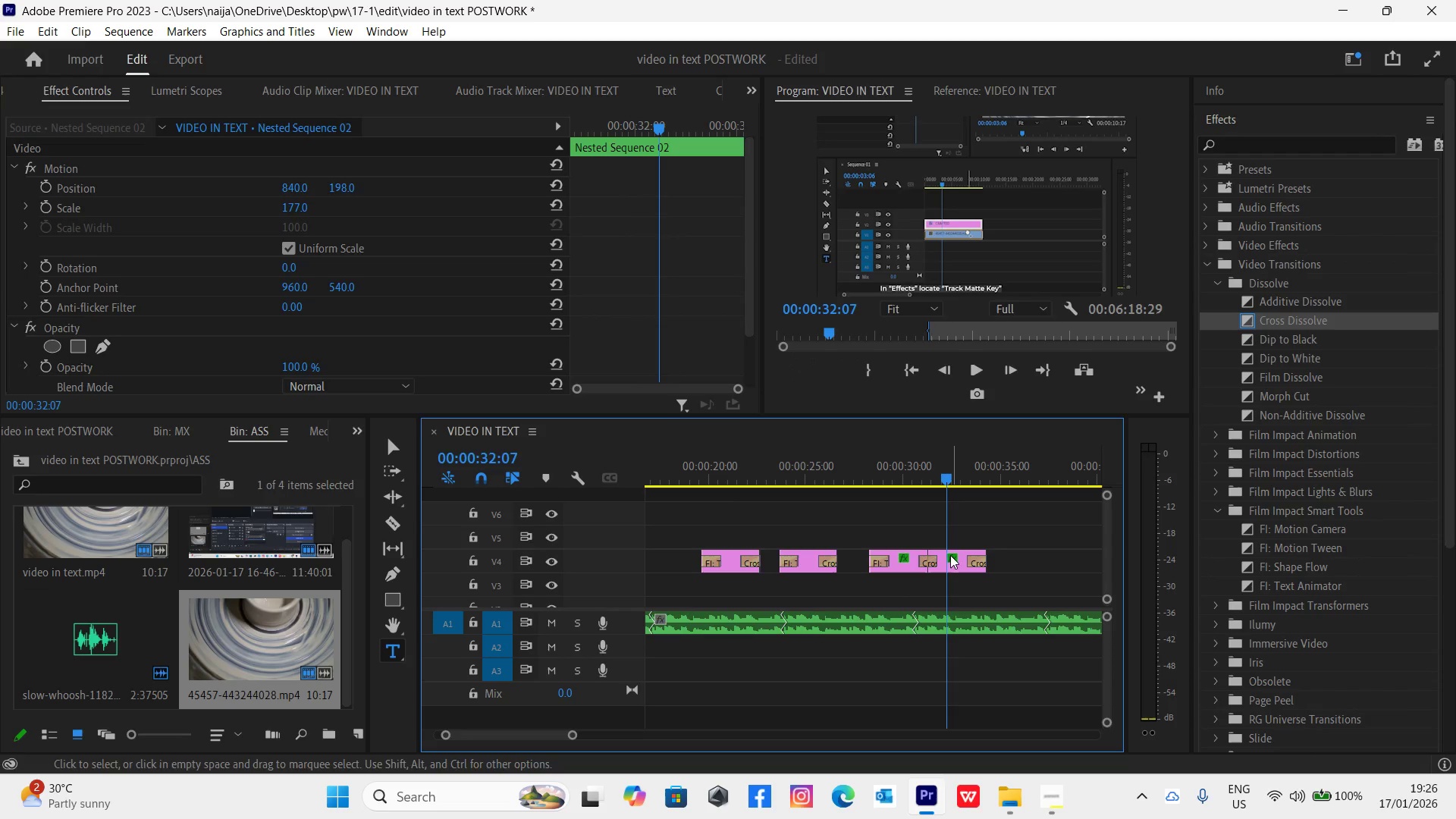 
left_click([950, 560])
 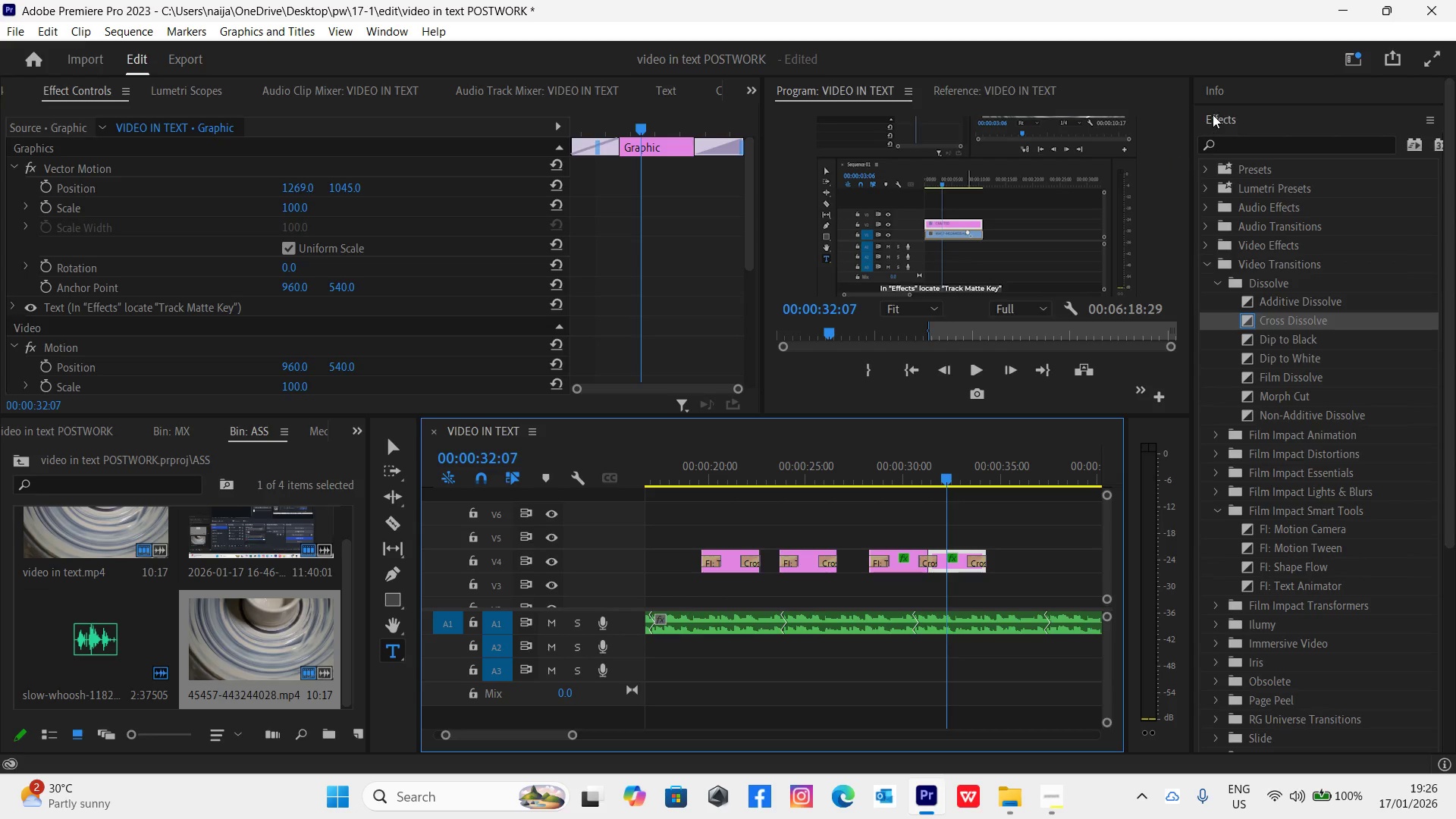 
left_click([1227, 115])
 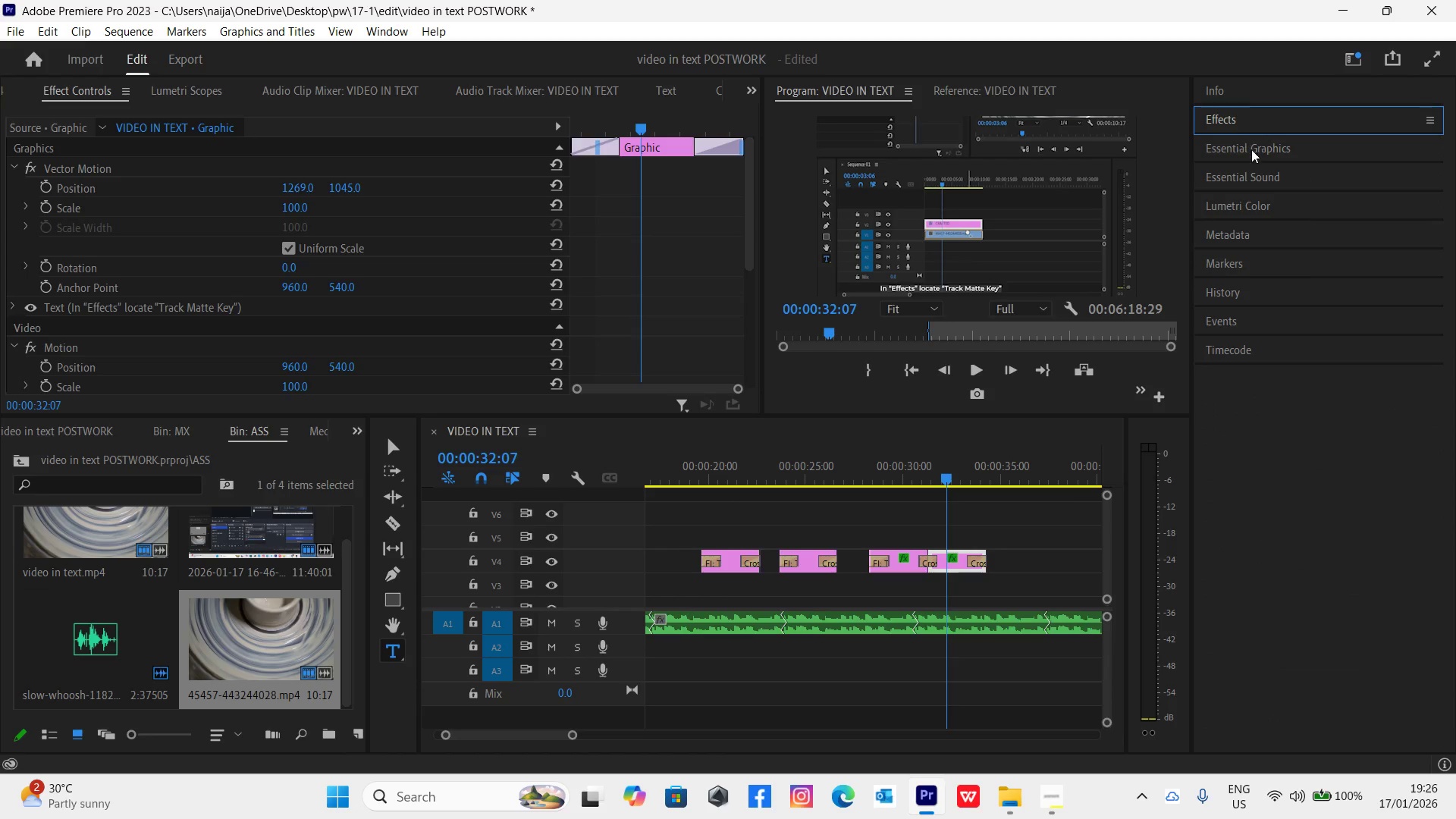 
left_click([1251, 151])
 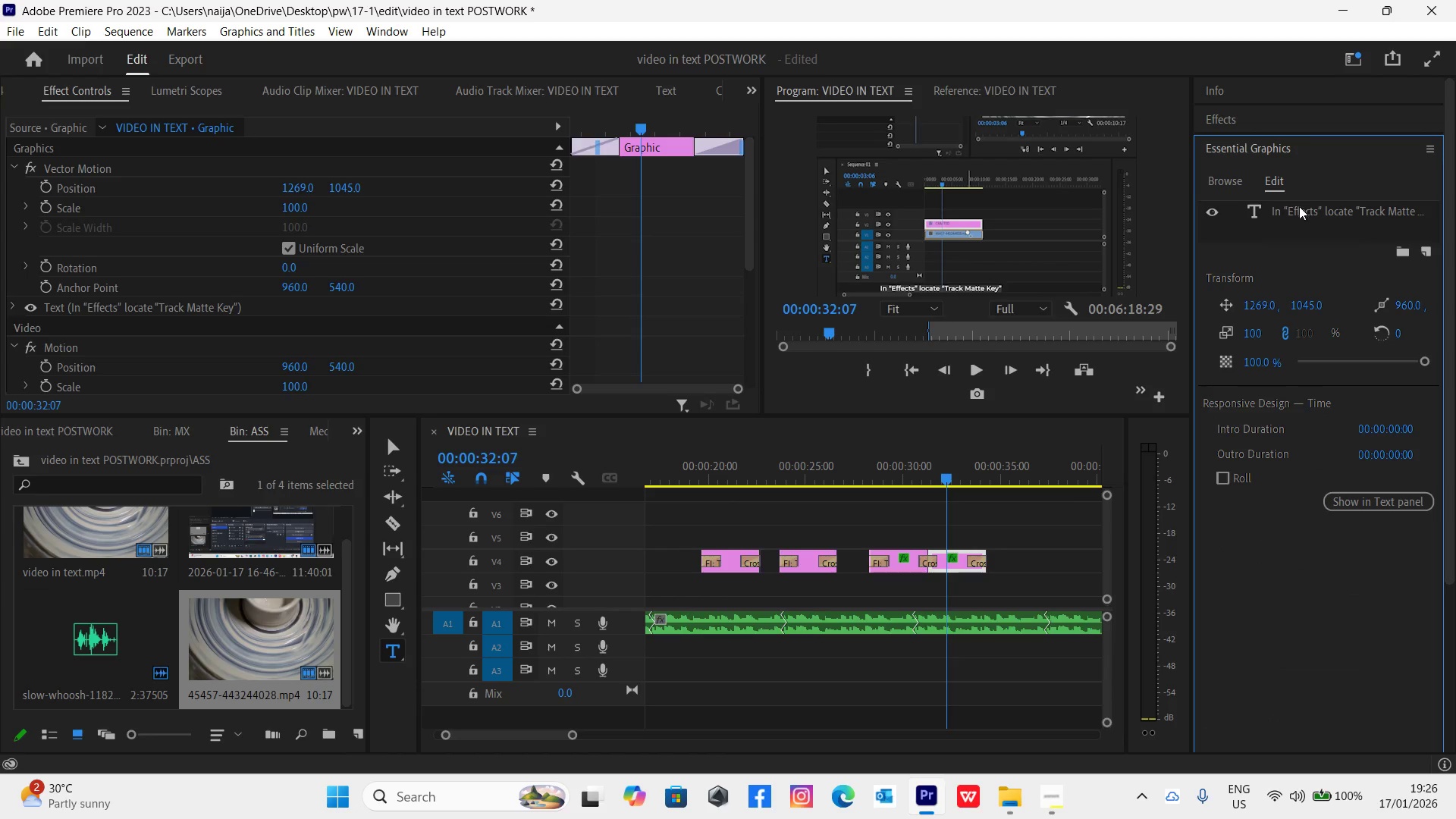 
double_click([1298, 209])
 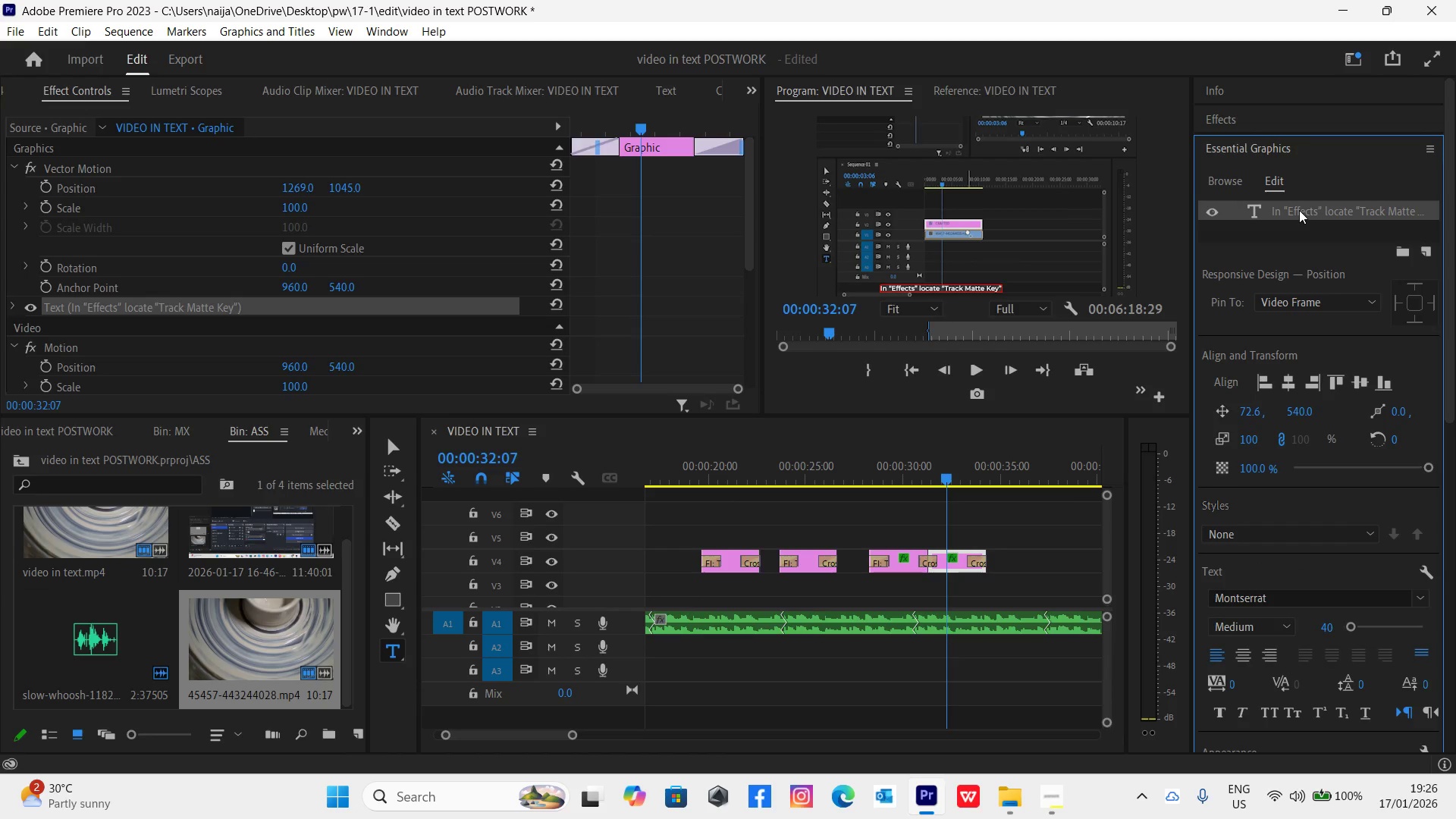 
type(Drsag u )
 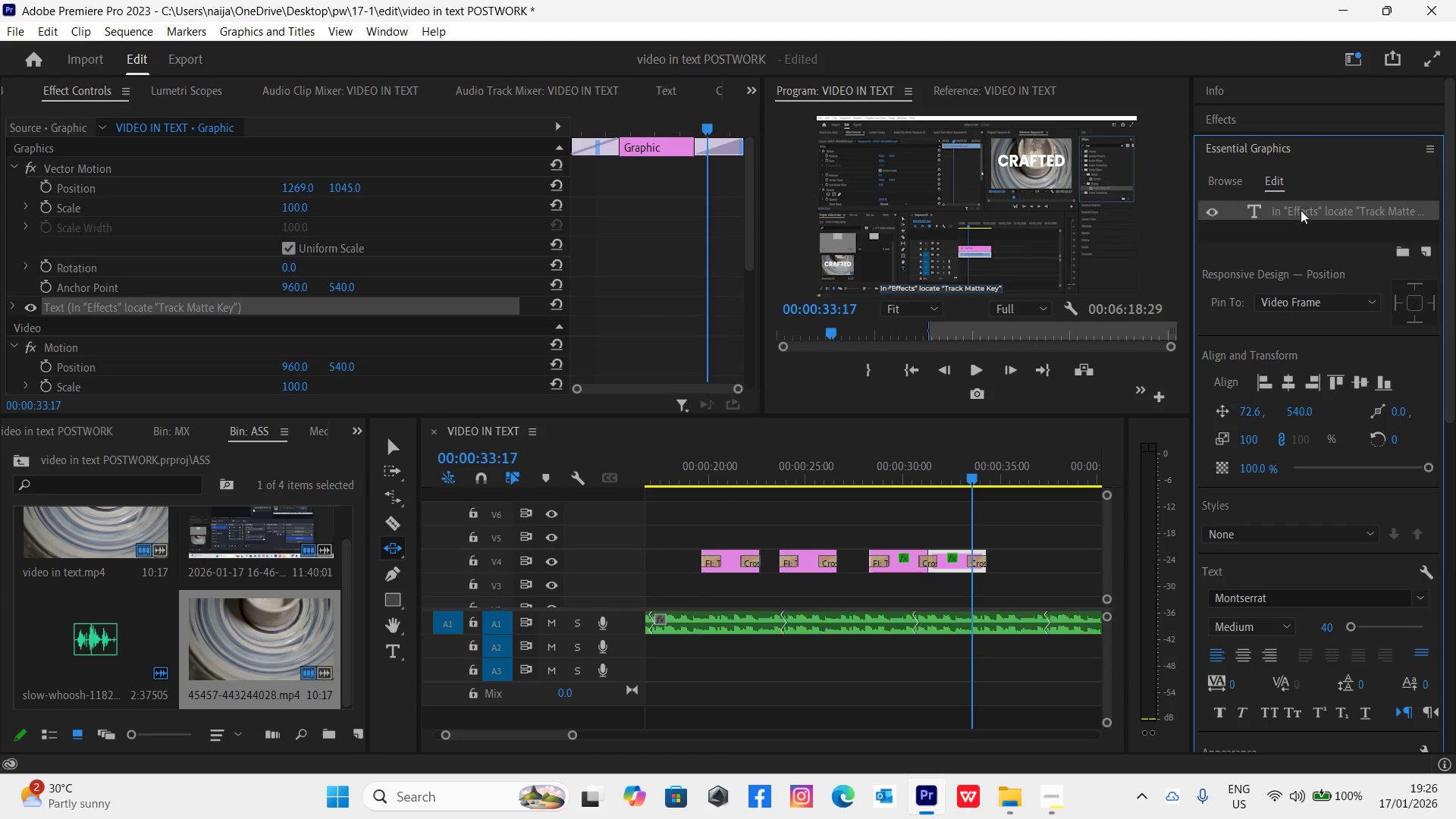 
double_click([1301, 211])
 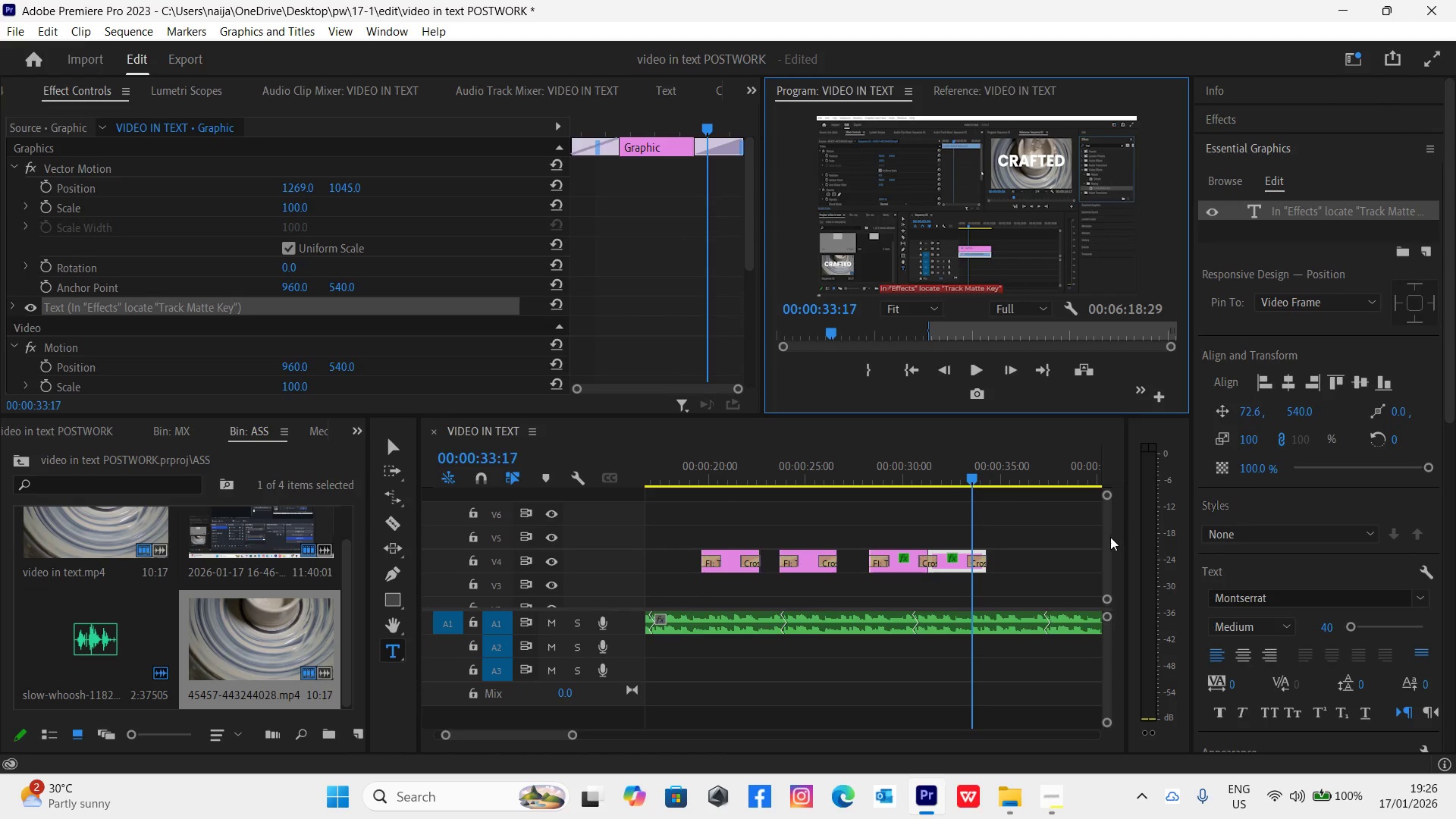 
left_click_drag(start_coordinate=[1103, 546], to_coordinate=[1114, 569])
 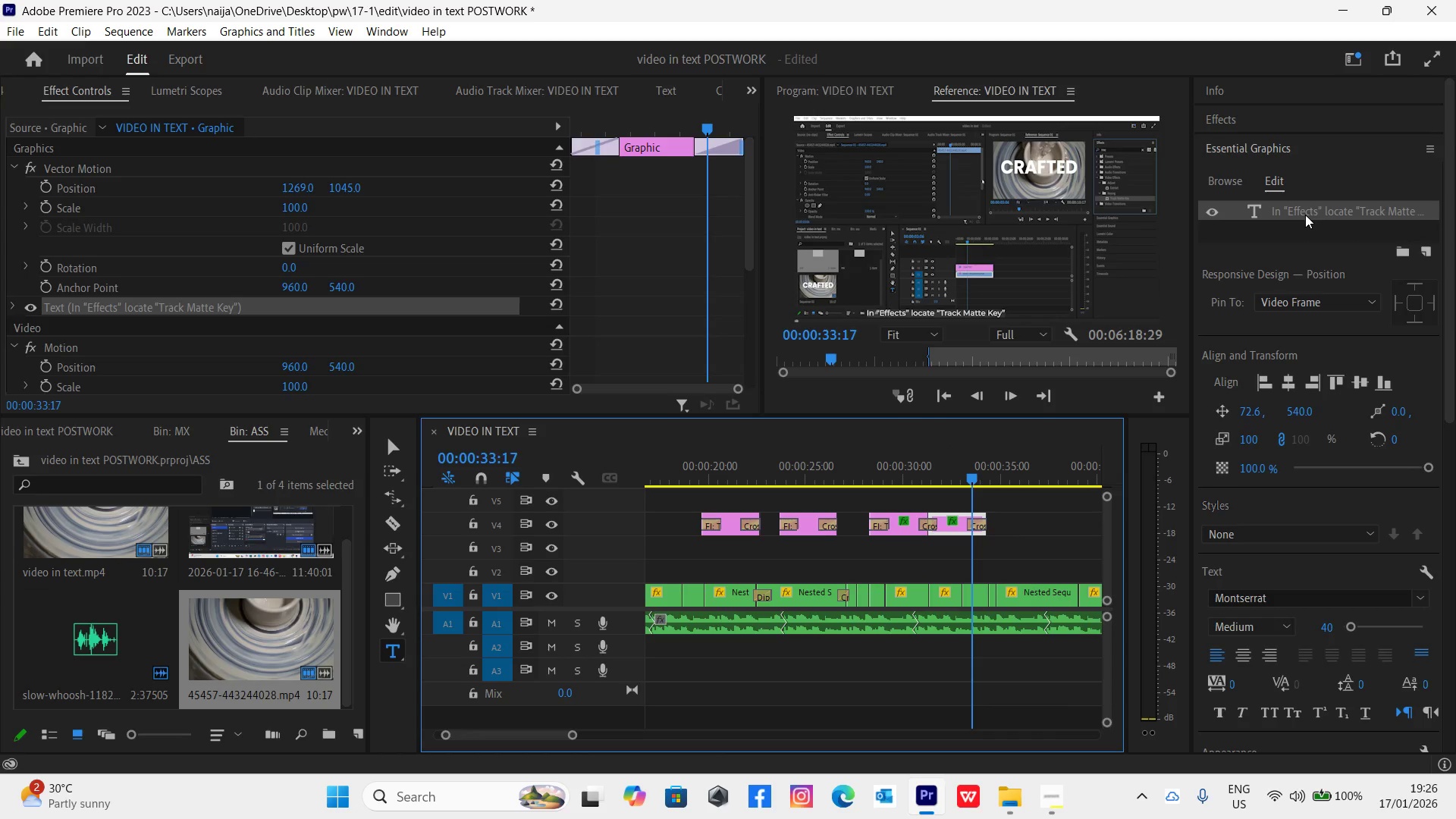 
double_click([1307, 209])
 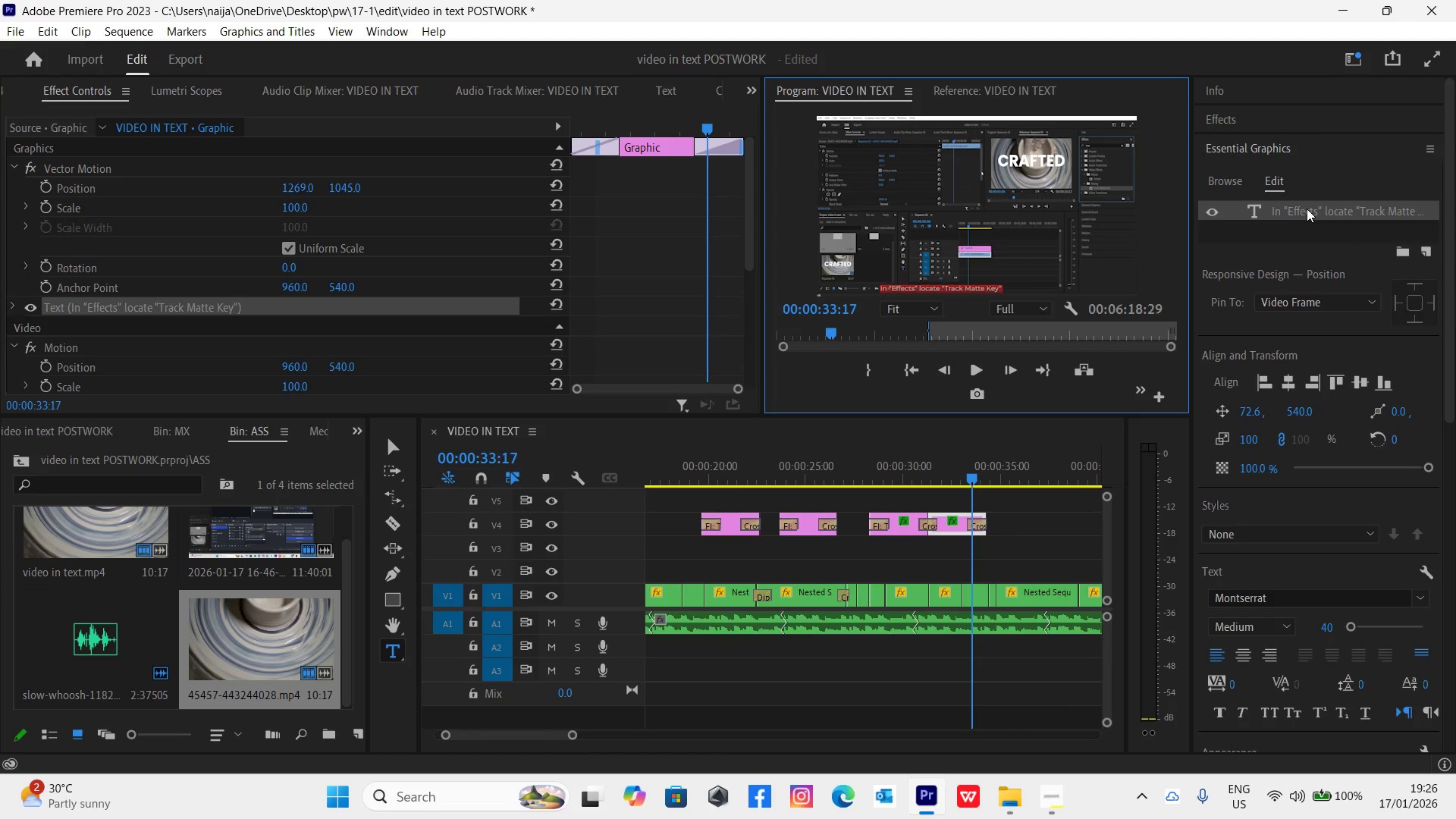 
type(Drag unto your video clip)
 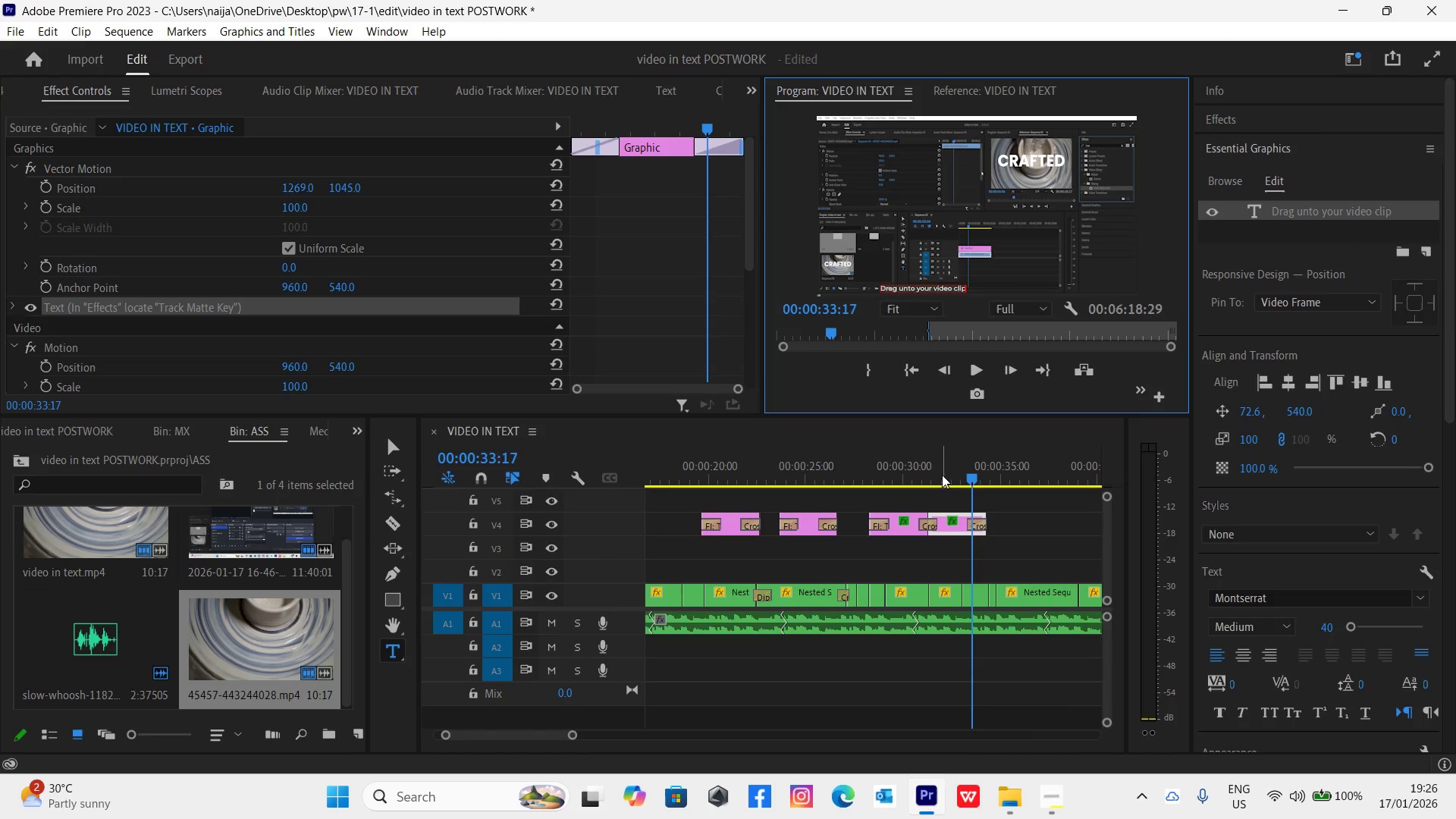 
left_click([919, 469])
 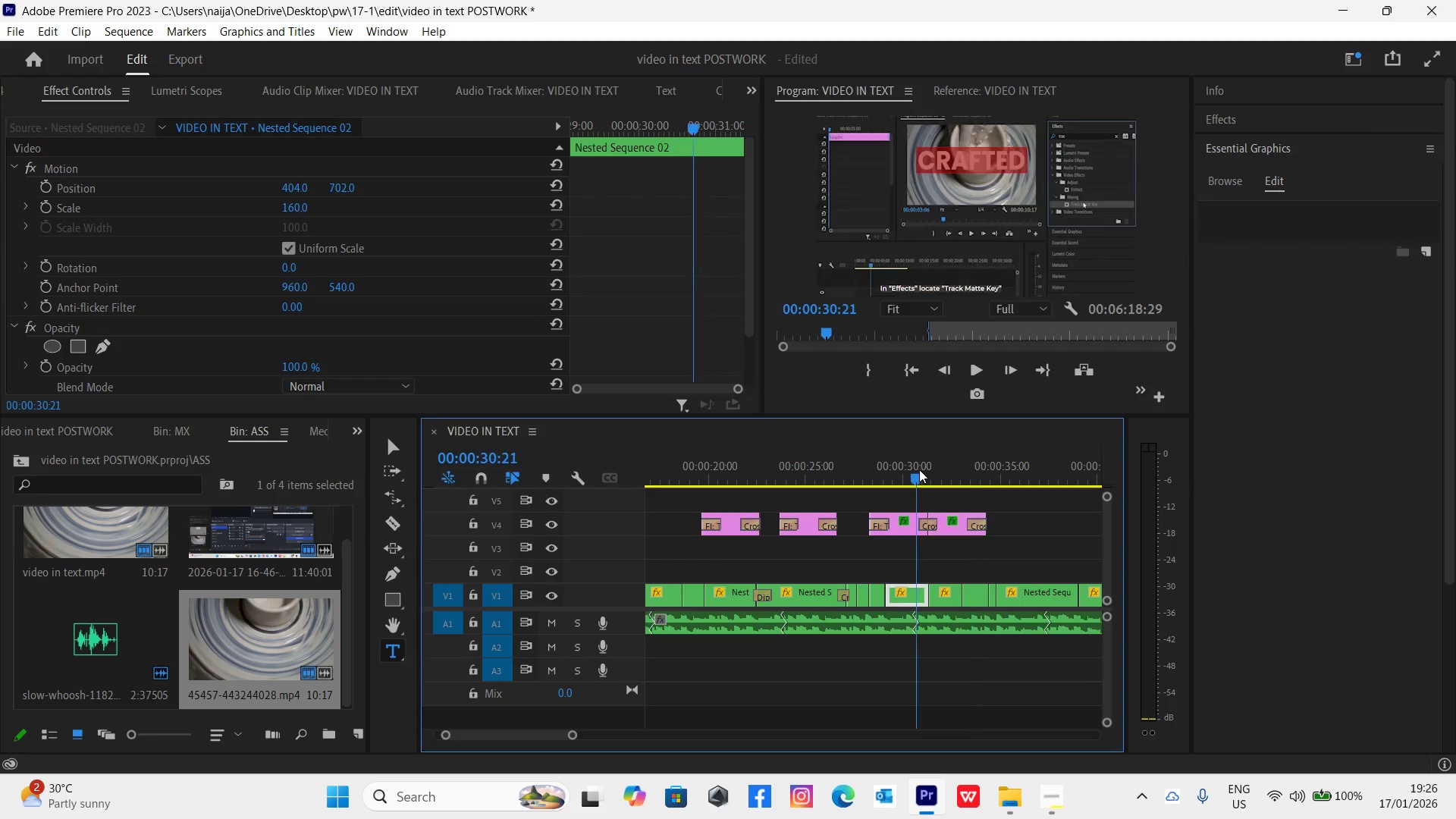 
key(Space)
 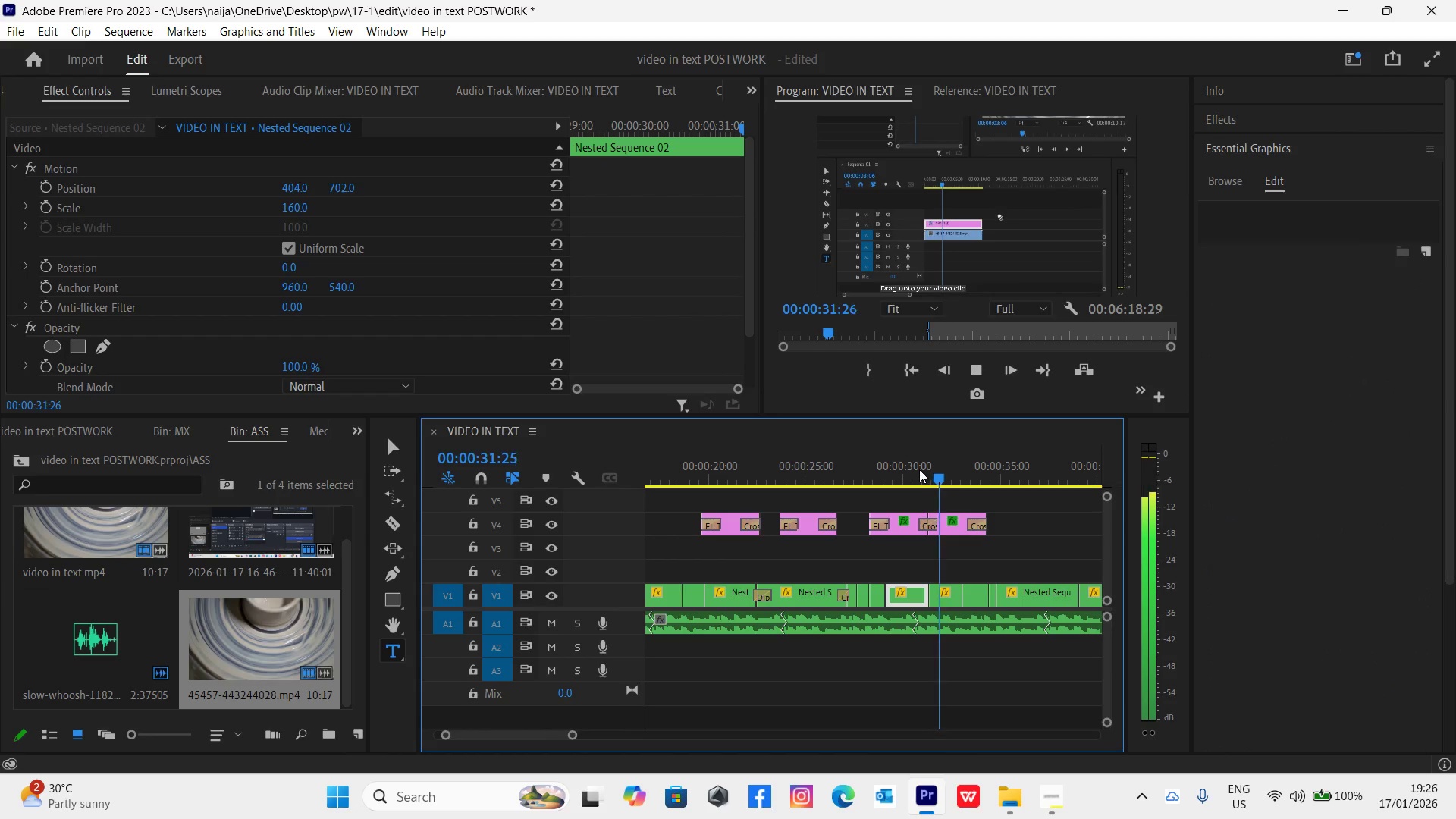 
key(Space)
 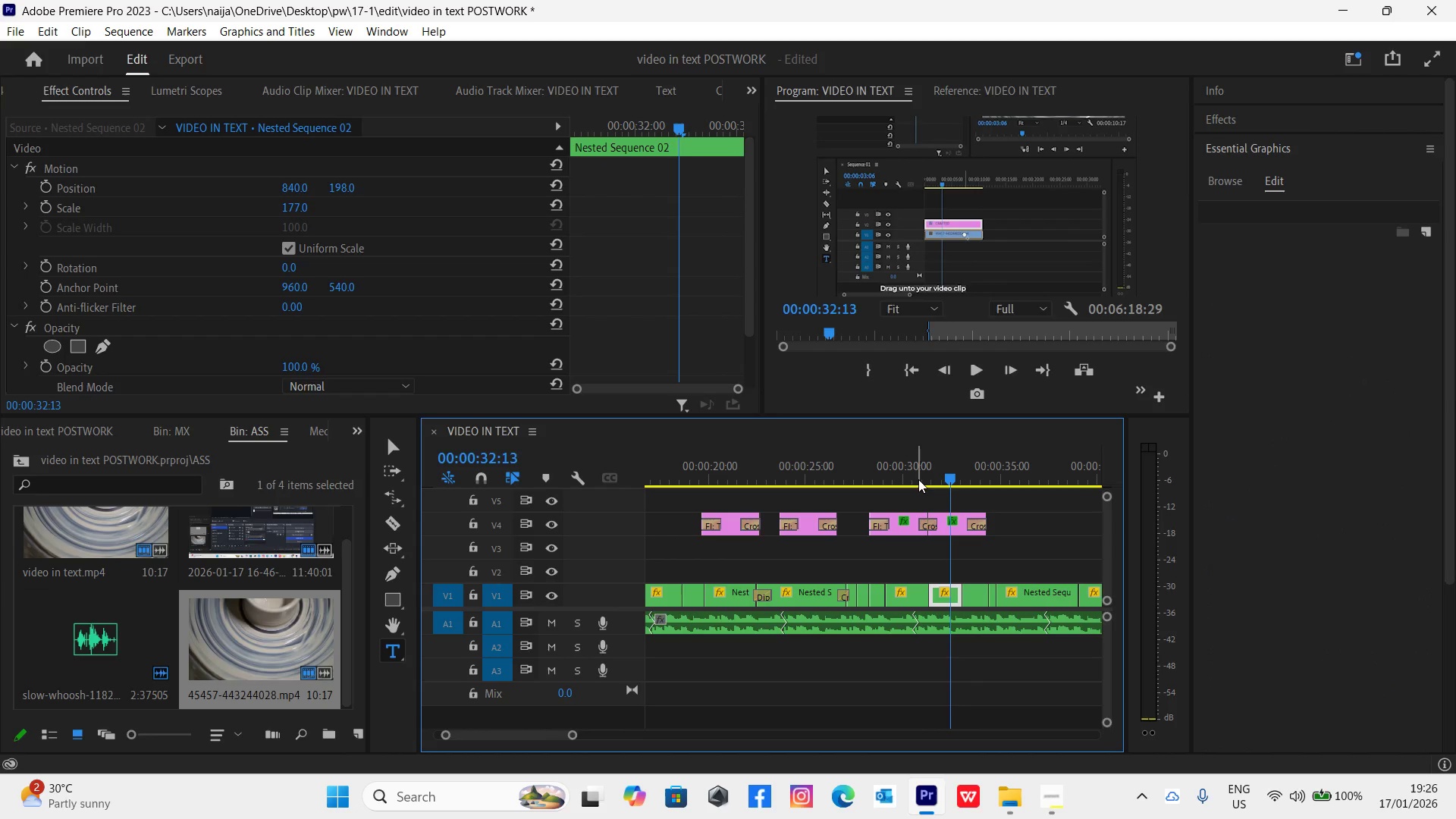 
left_click([918, 477])
 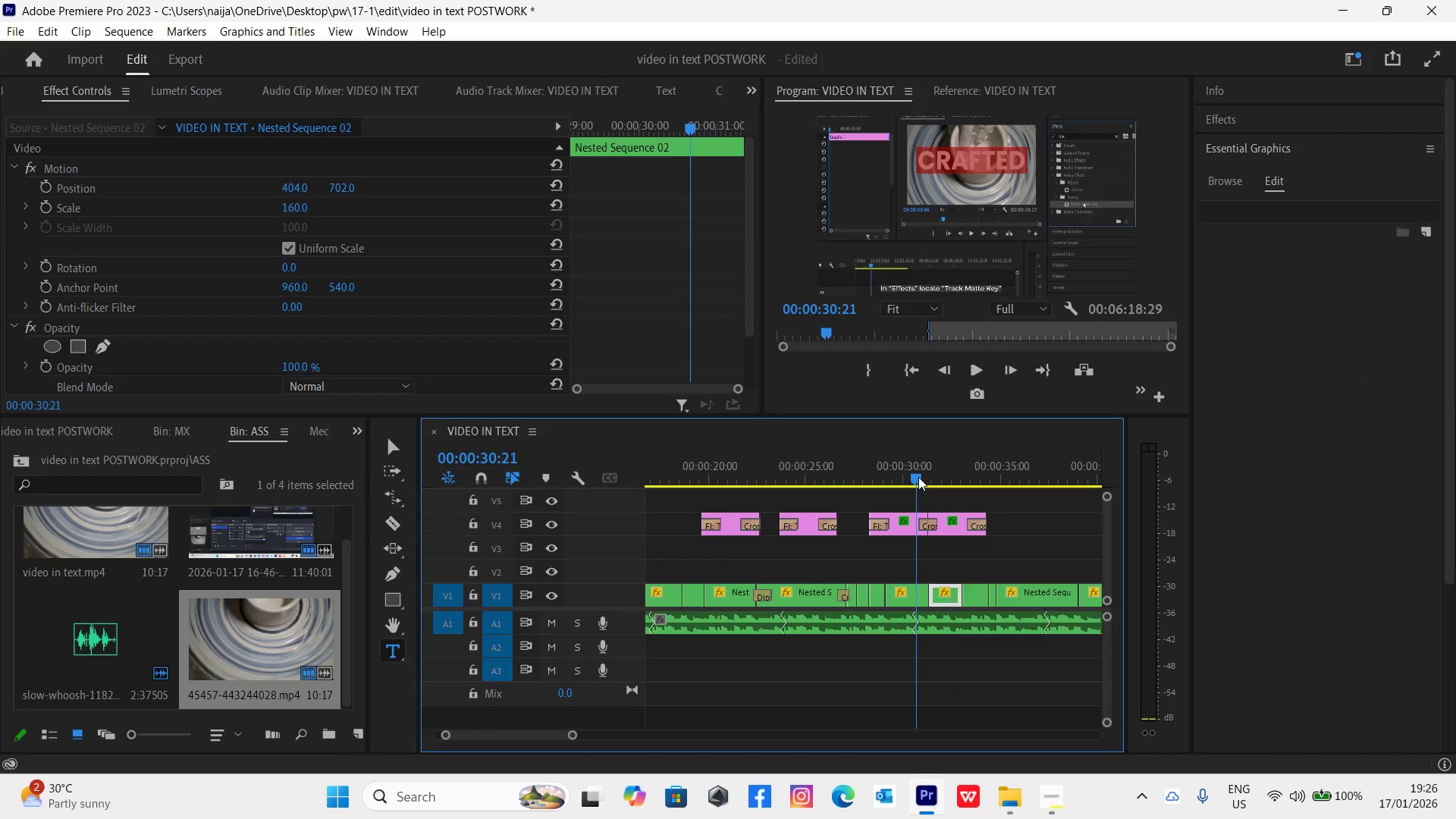 
key(Space)
 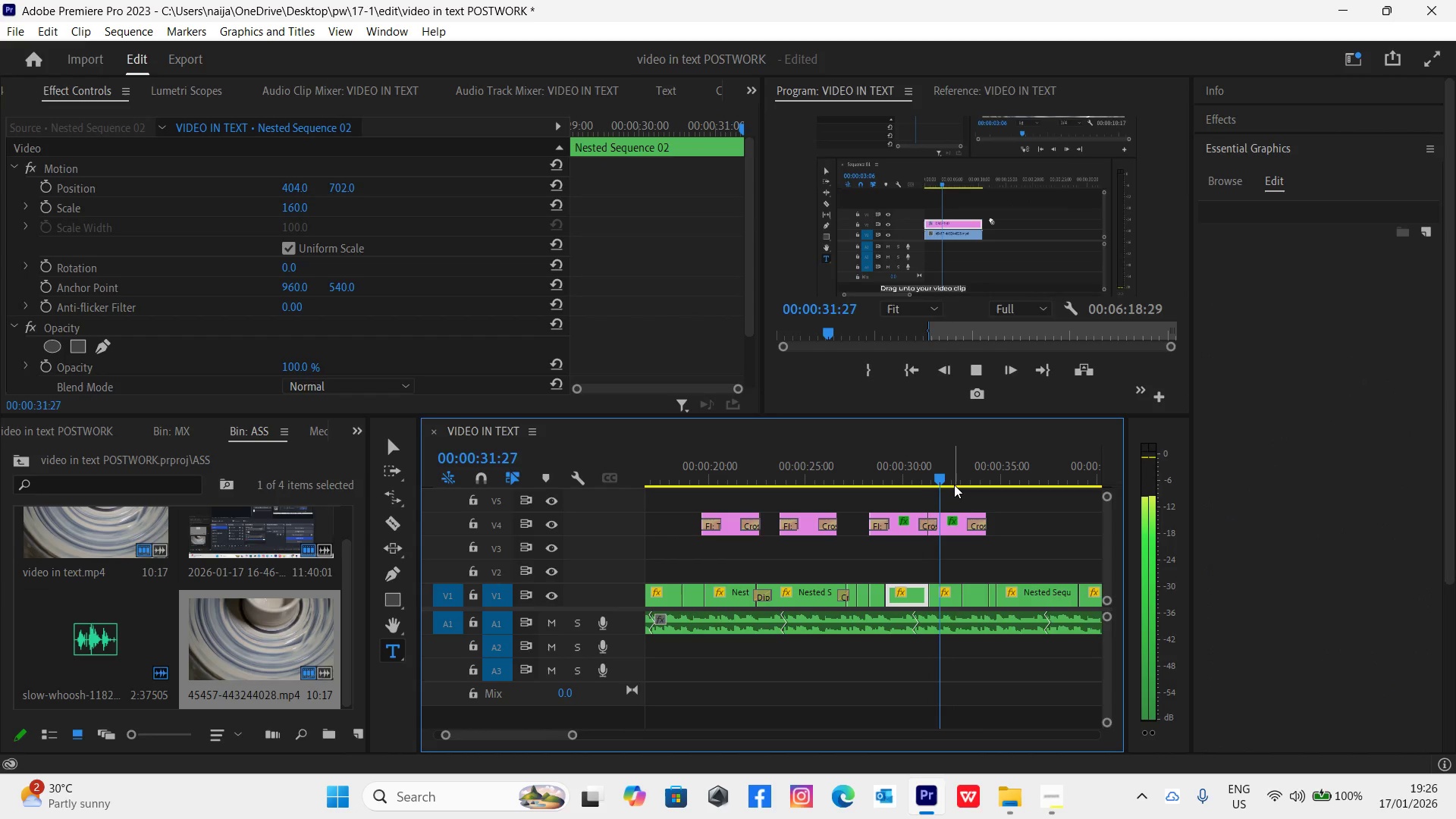 
key(Space)
 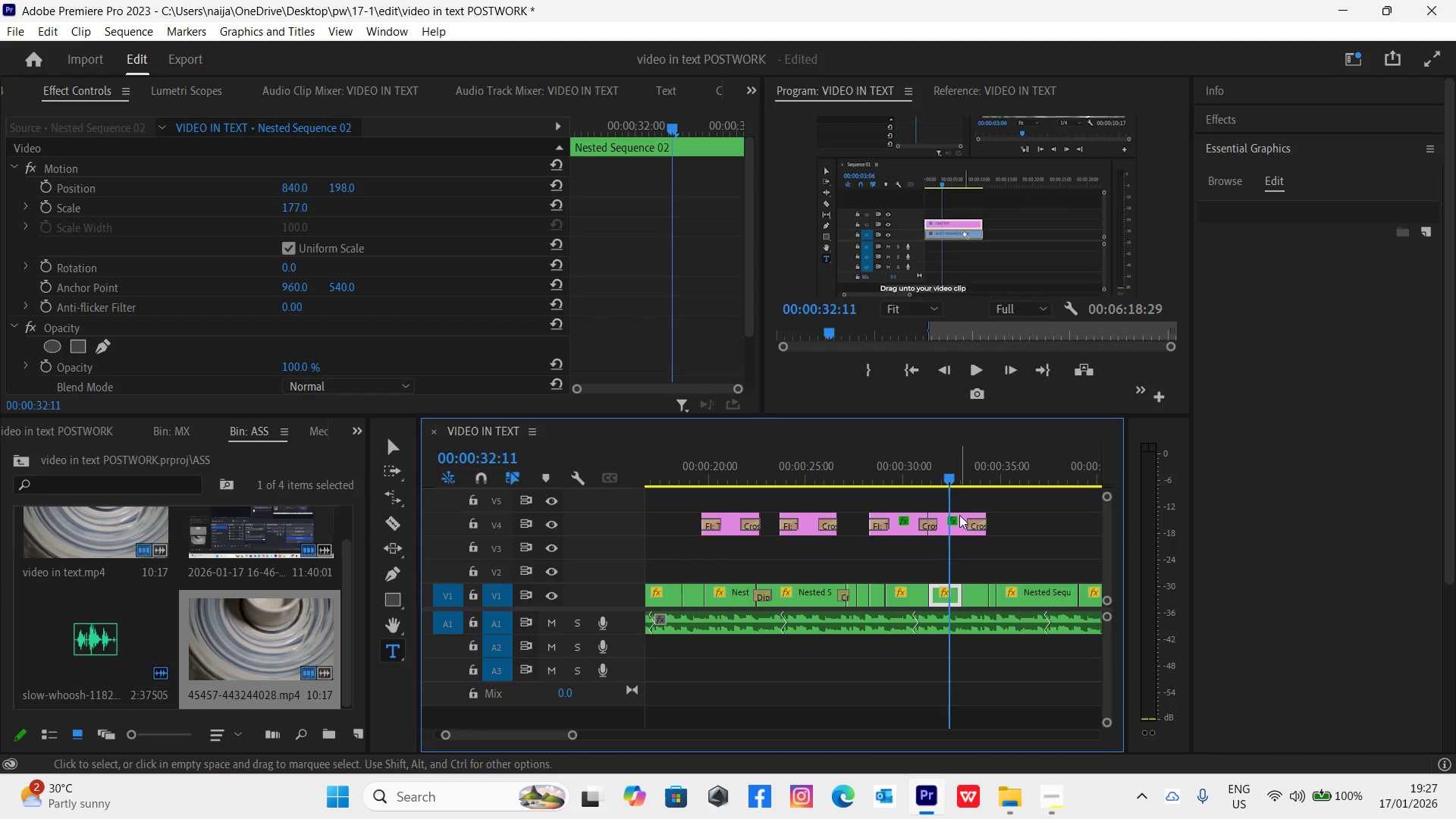 
left_click([959, 522])
 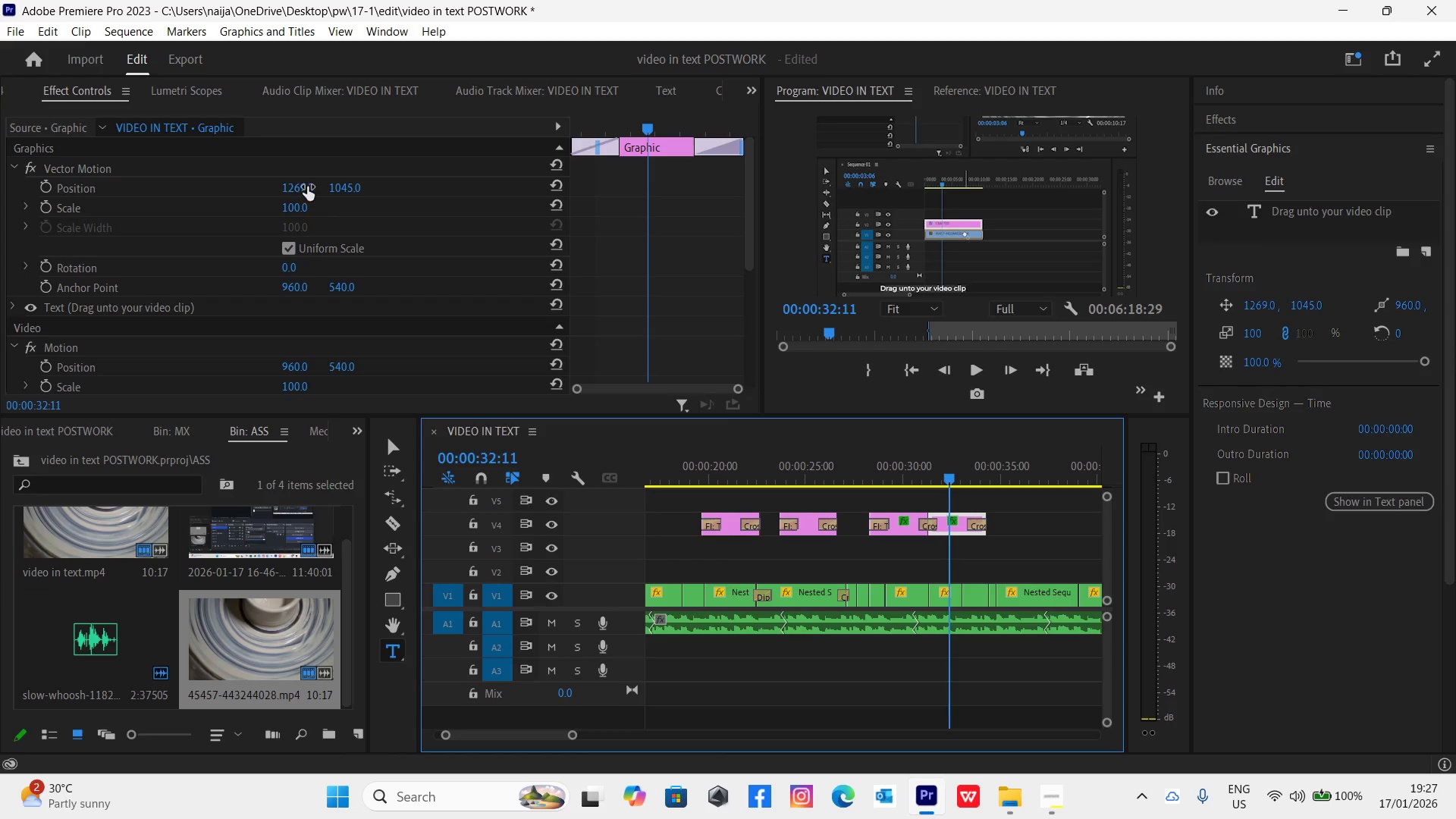 
left_click_drag(start_coordinate=[299, 188], to_coordinate=[505, 190])
 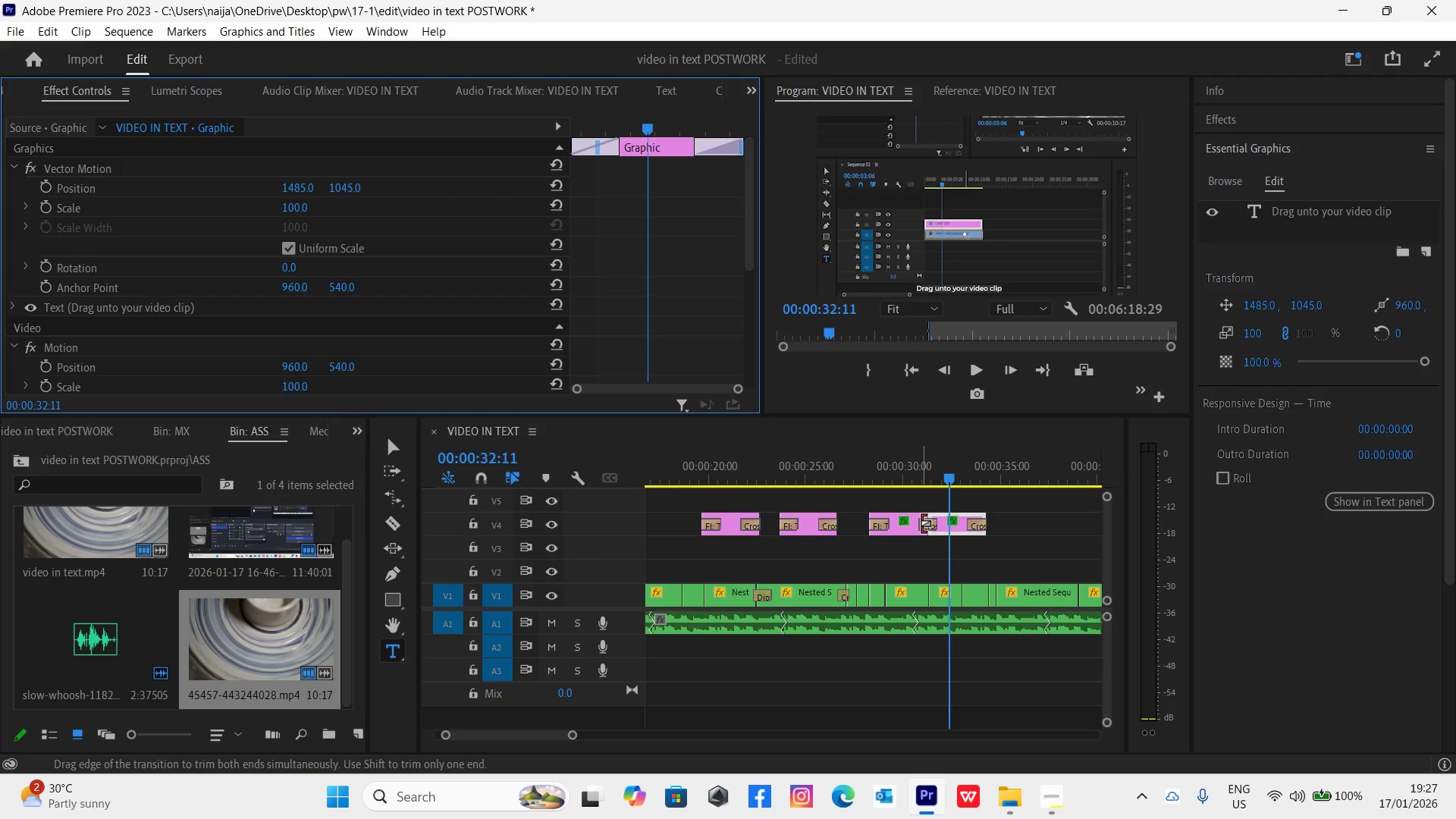 
left_click([926, 524])
 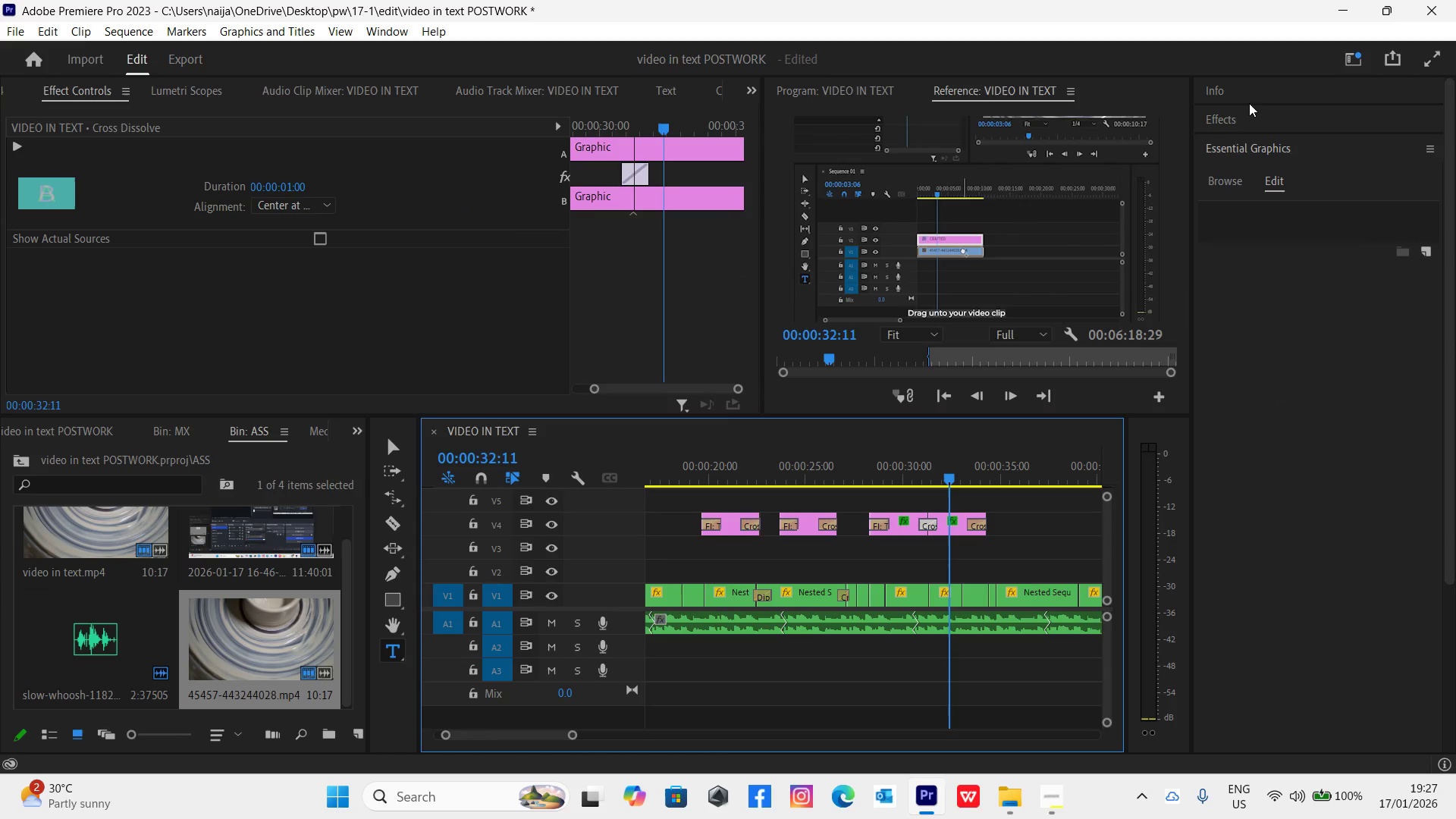 
left_click([1257, 118])
 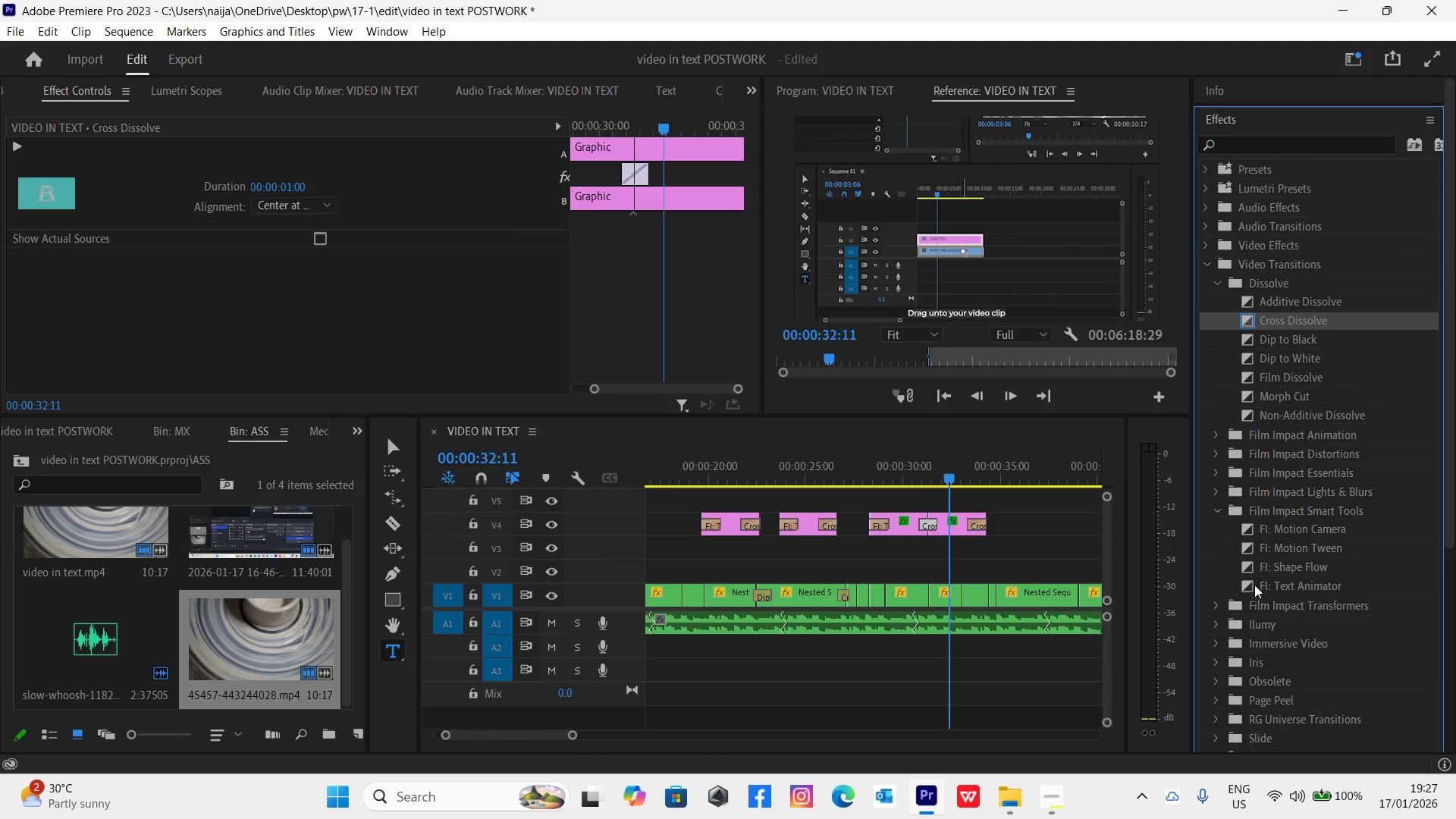 
left_click_drag(start_coordinate=[1248, 585], to_coordinate=[929, 528])
 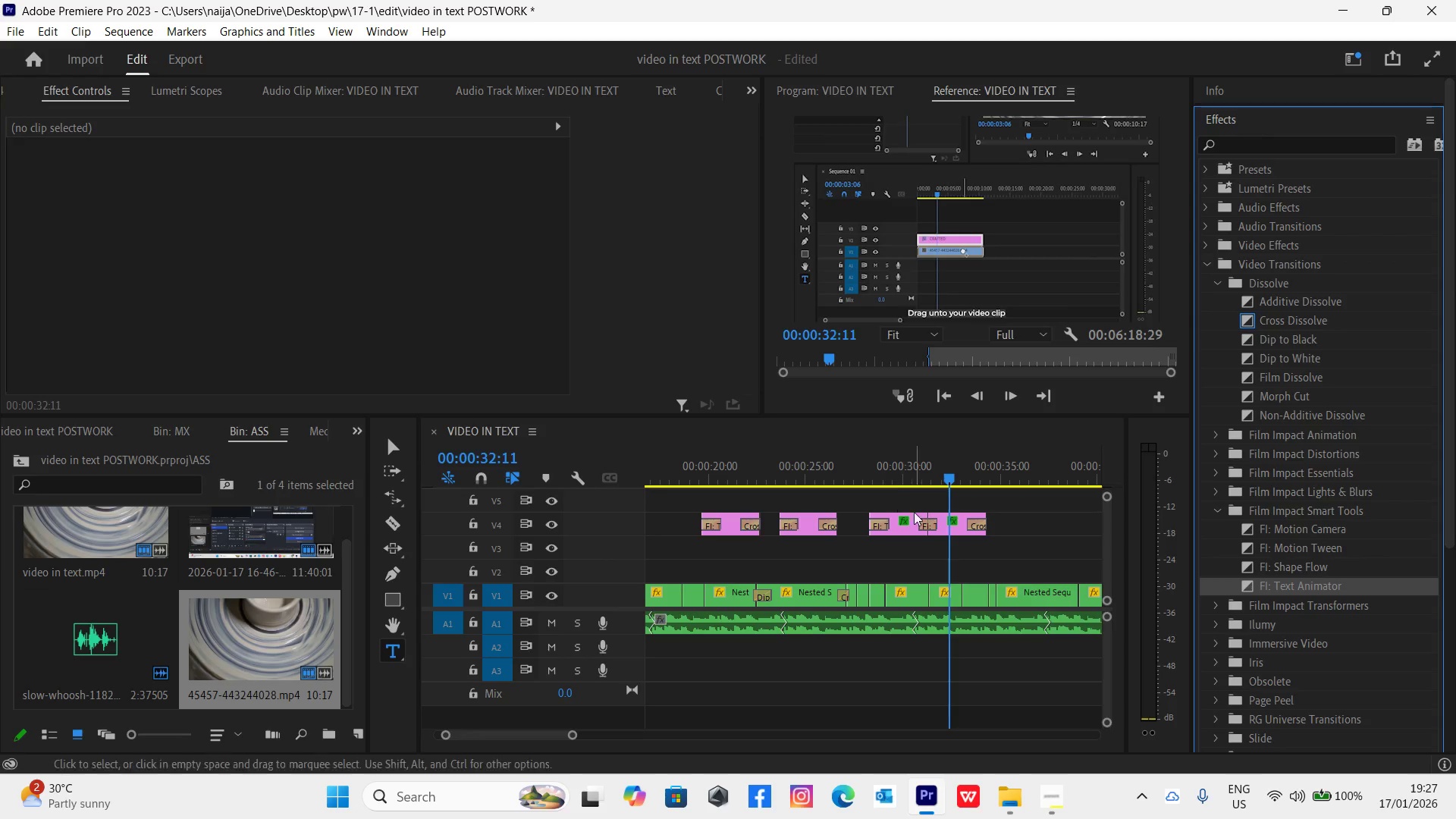 
left_click([927, 522])
 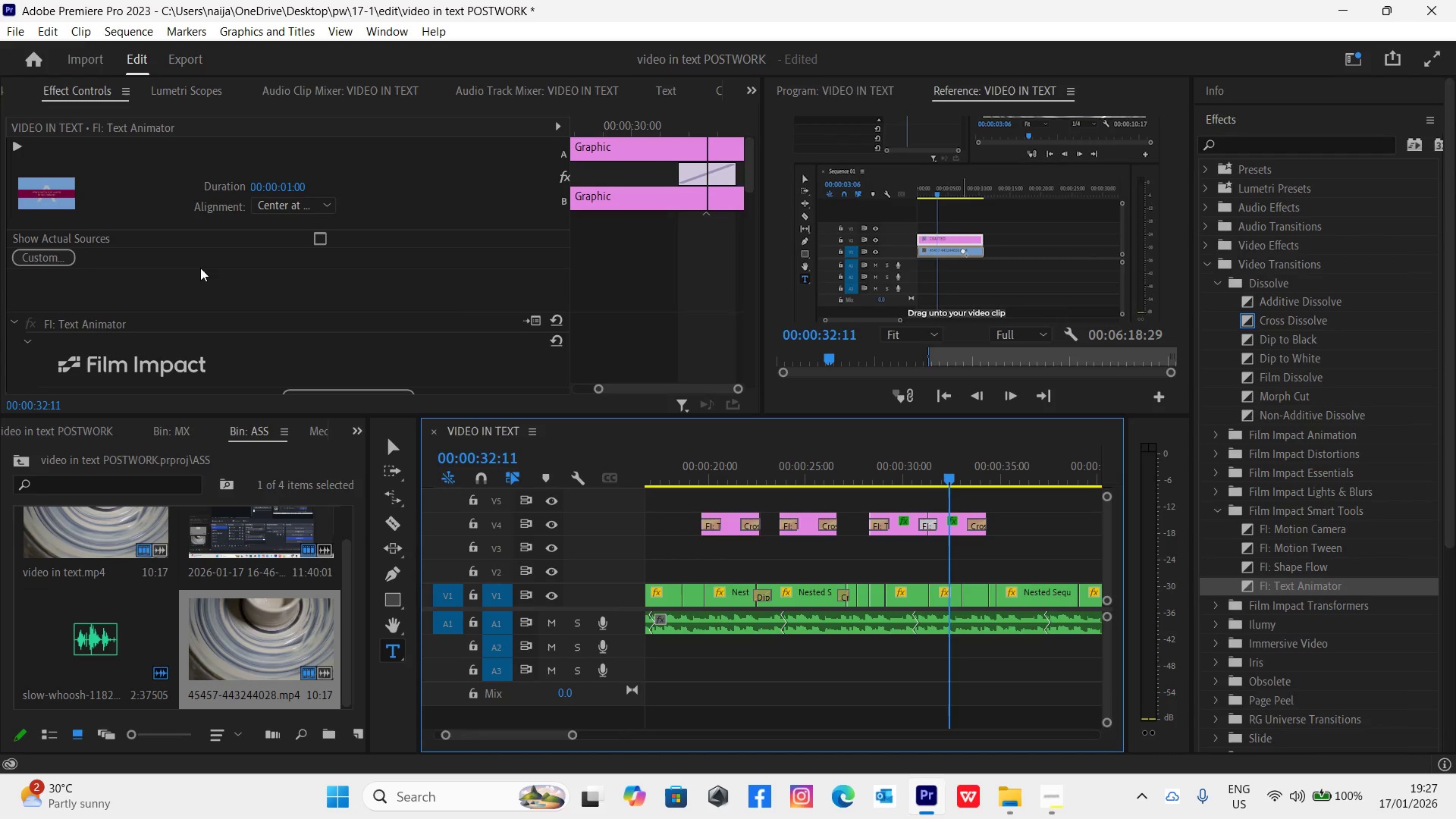 
scroll: coordinate [453, 309], scroll_direction: down, amount: 17.0
 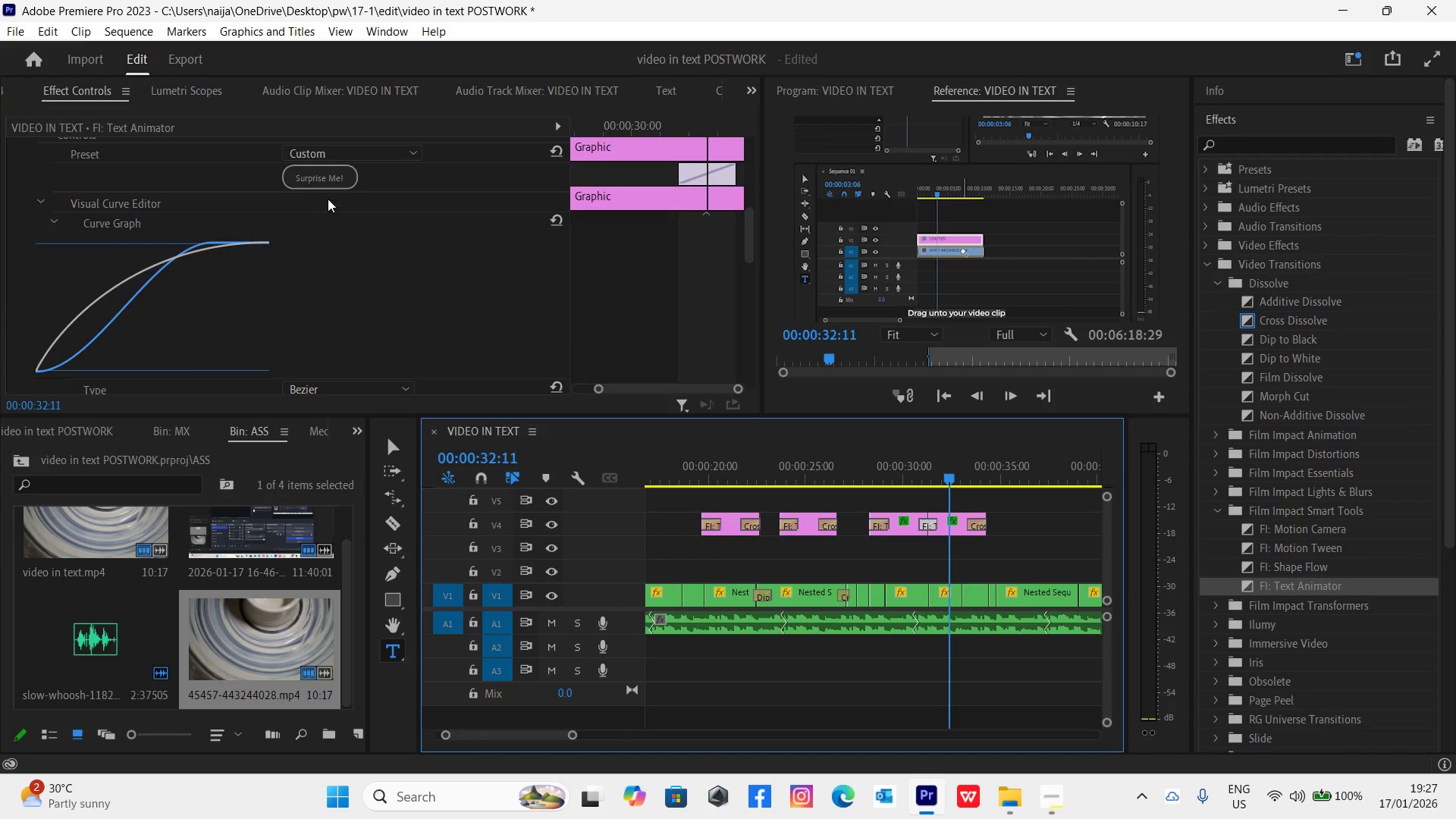 
left_click([319, 180])
 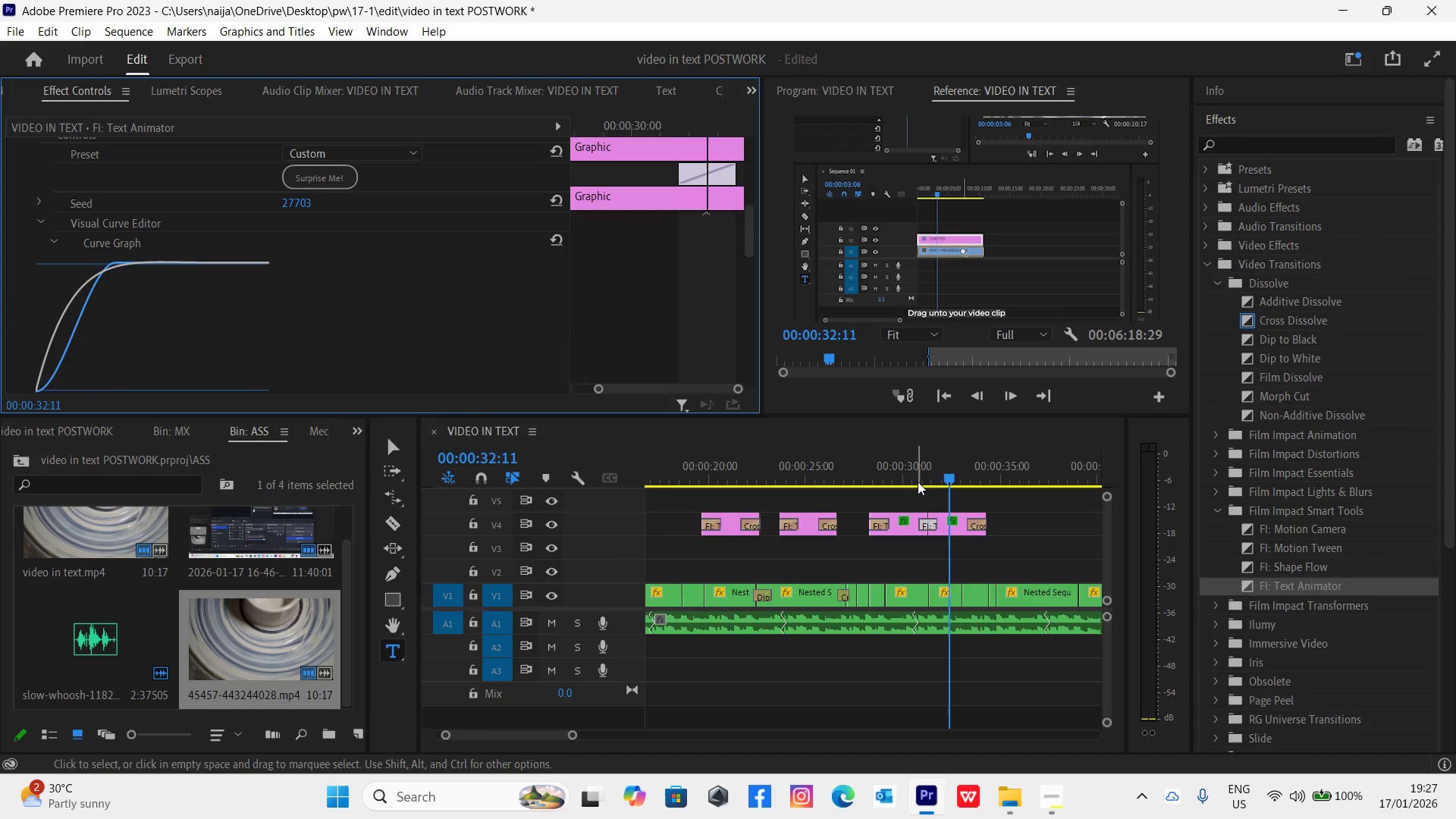 
left_click([911, 470])
 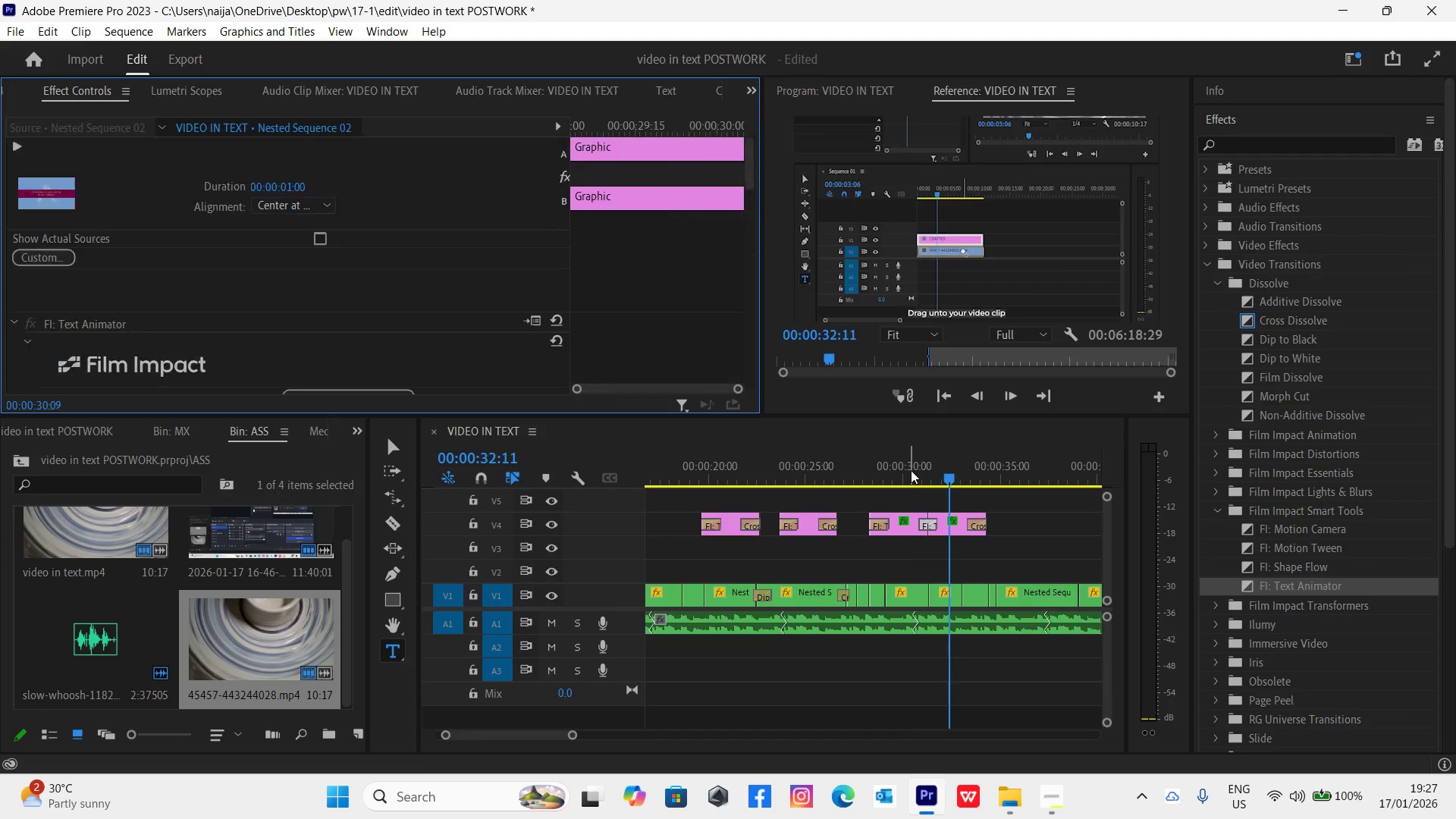 
key(Space)
 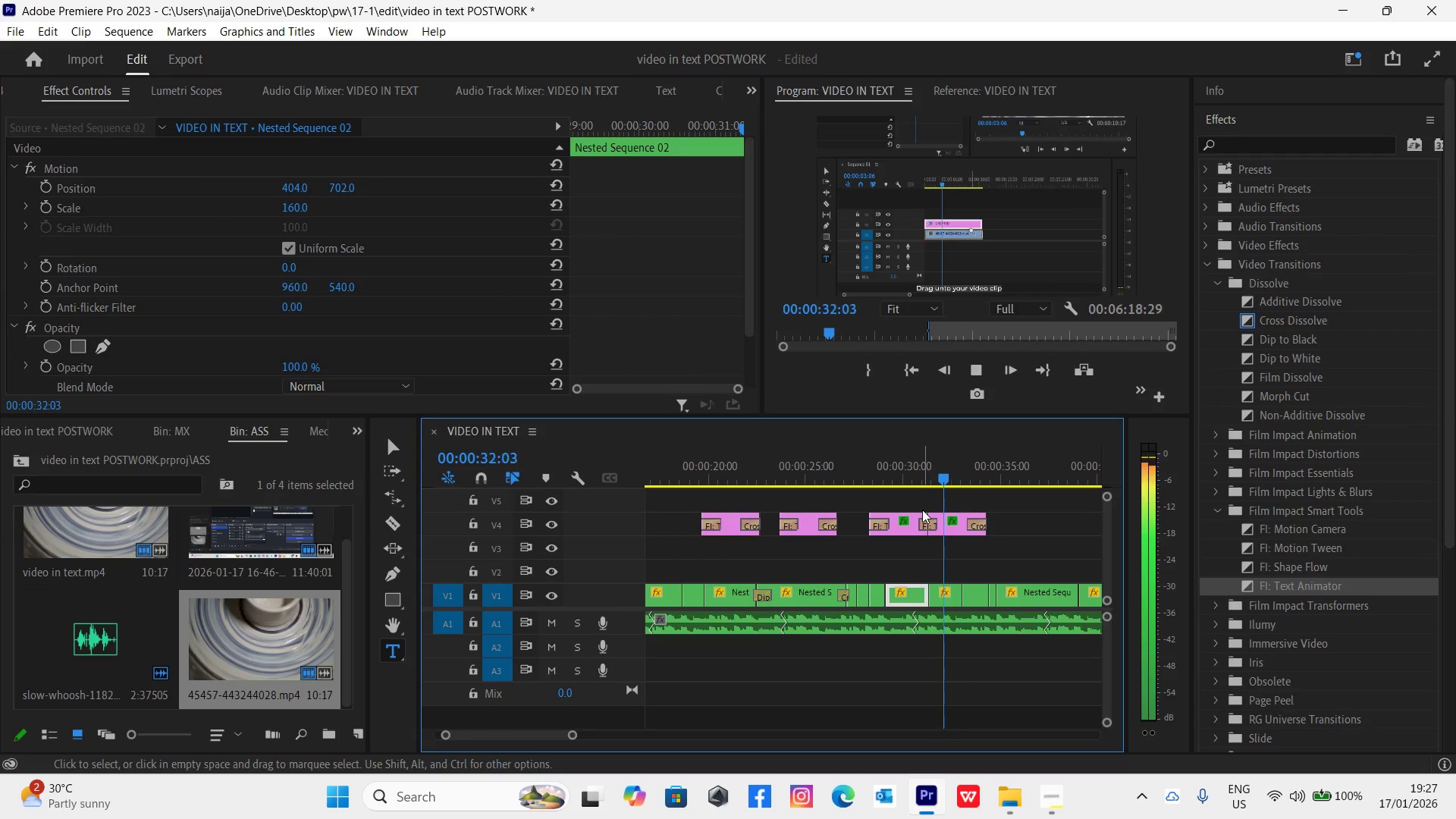 
left_click([905, 470])
 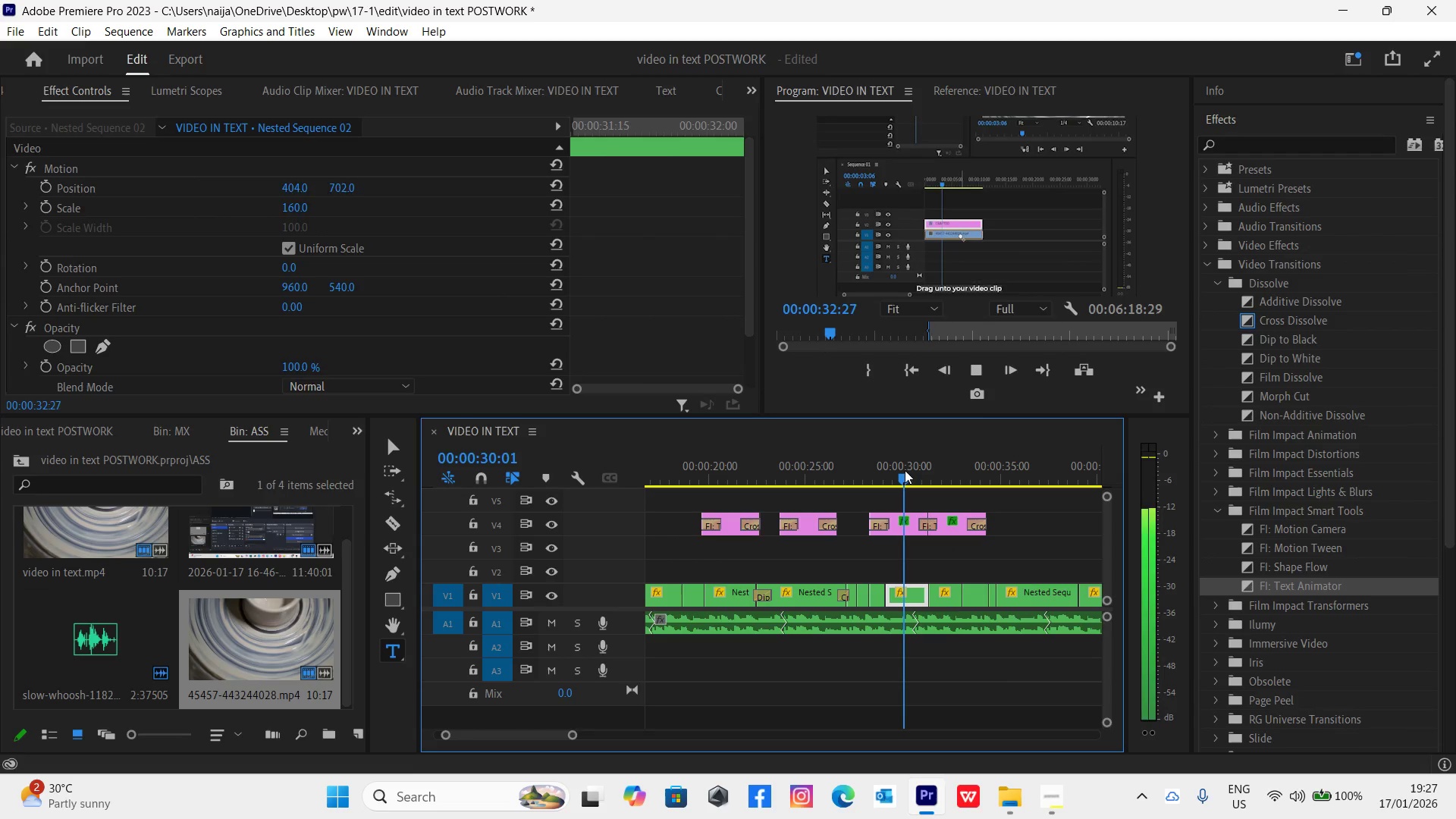 
key(Space)
 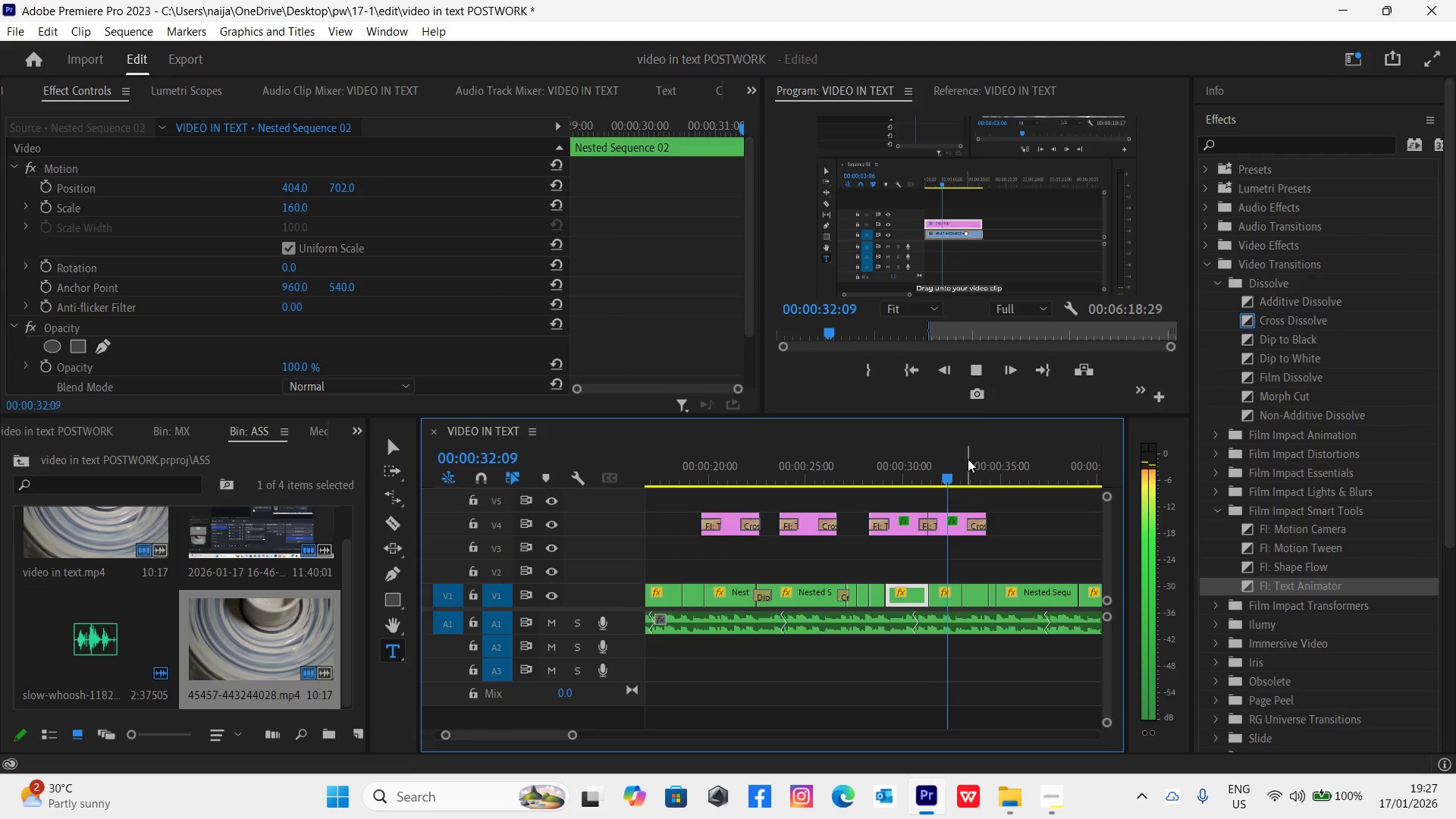 
key(Space)
 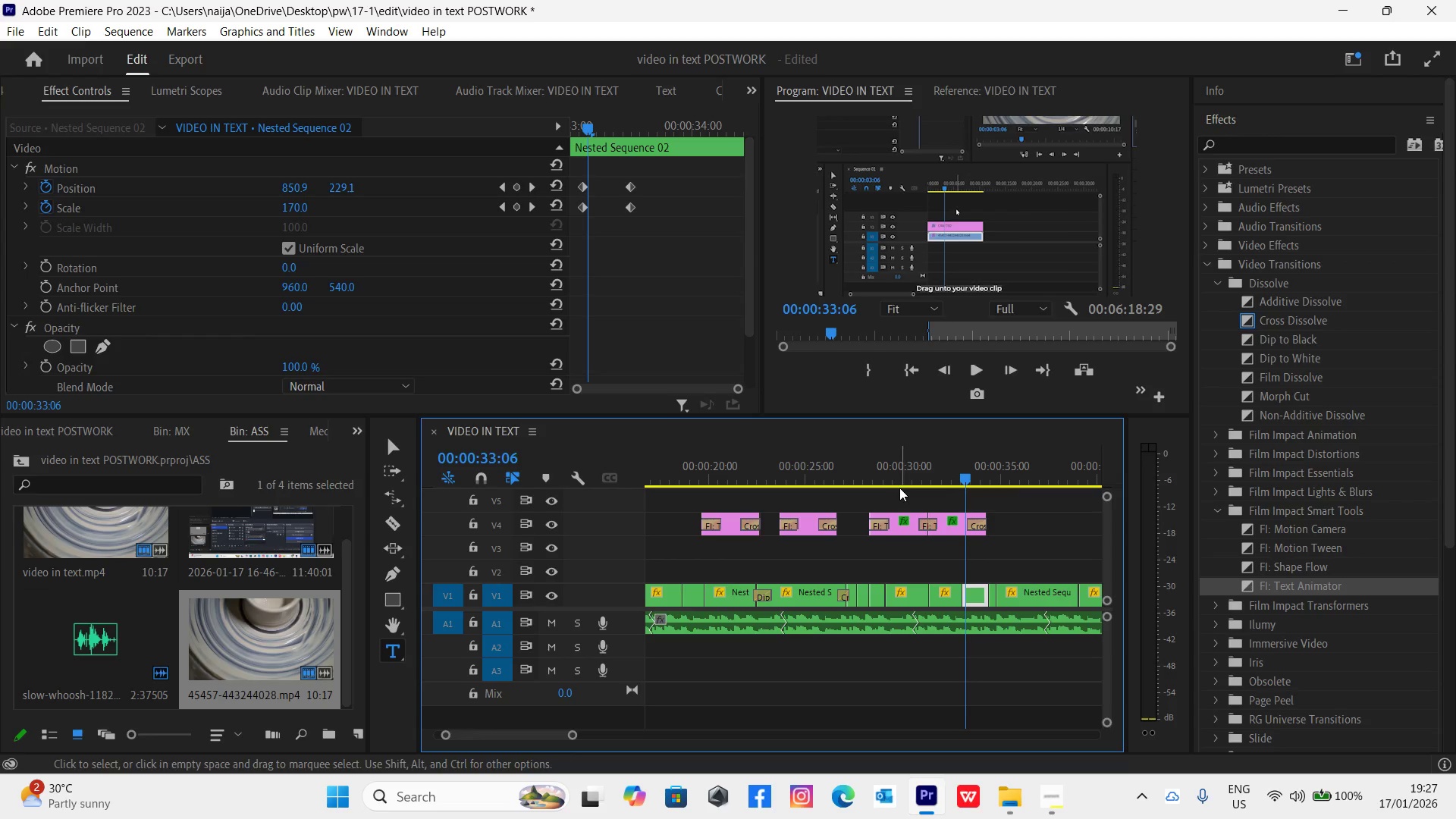 
left_click([894, 472])
 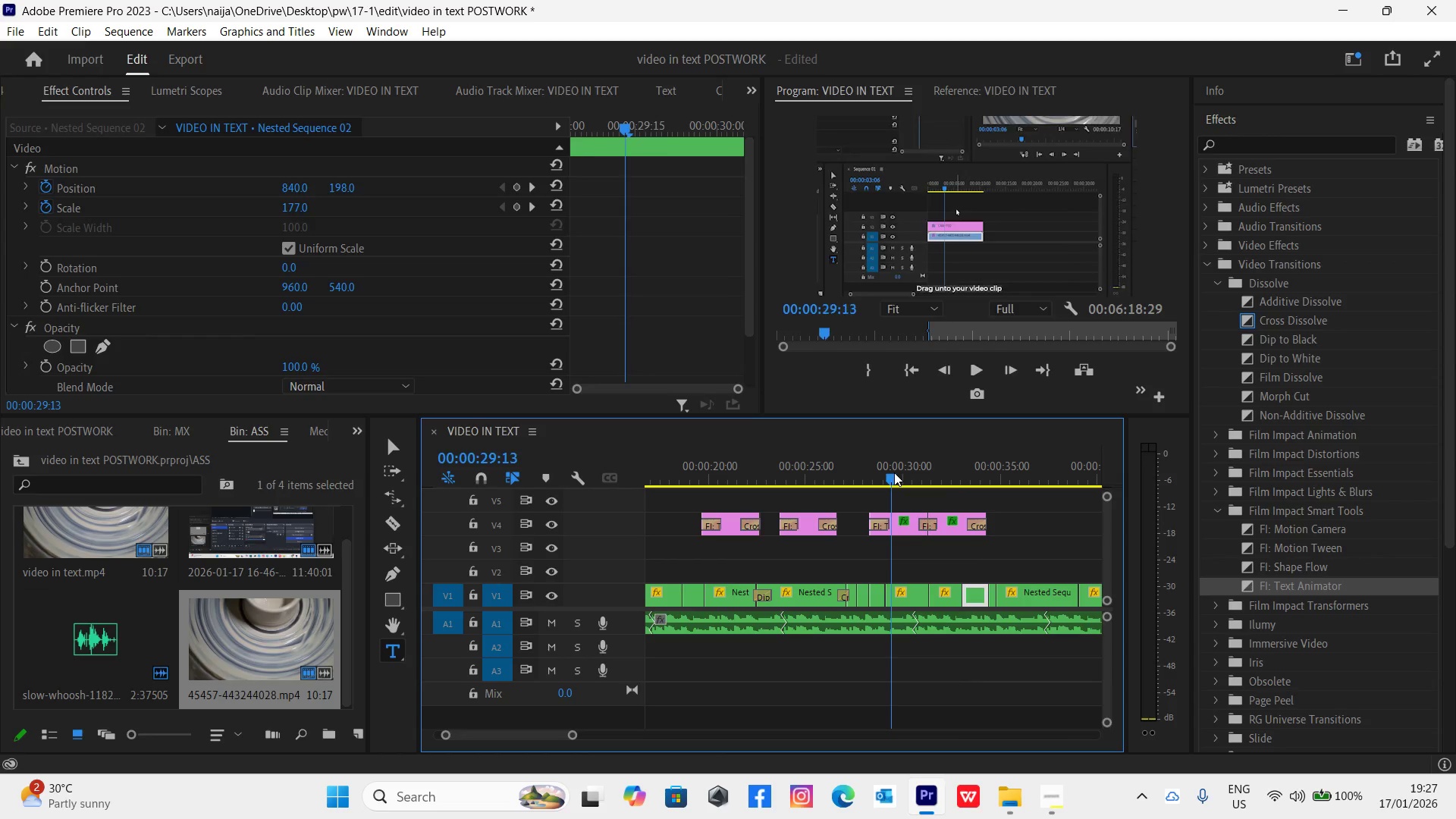 
key(Space)
 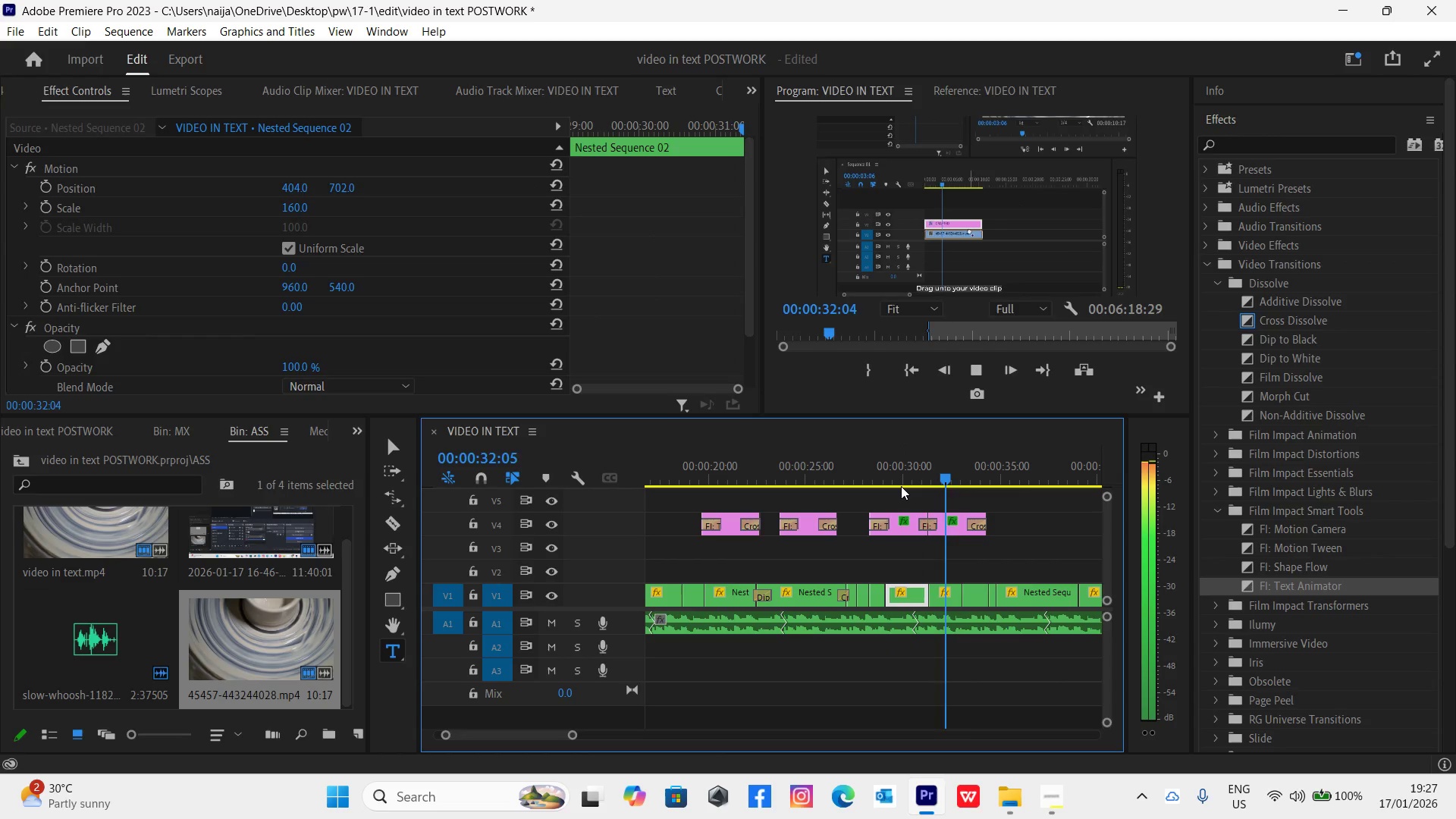 
key(Space)
 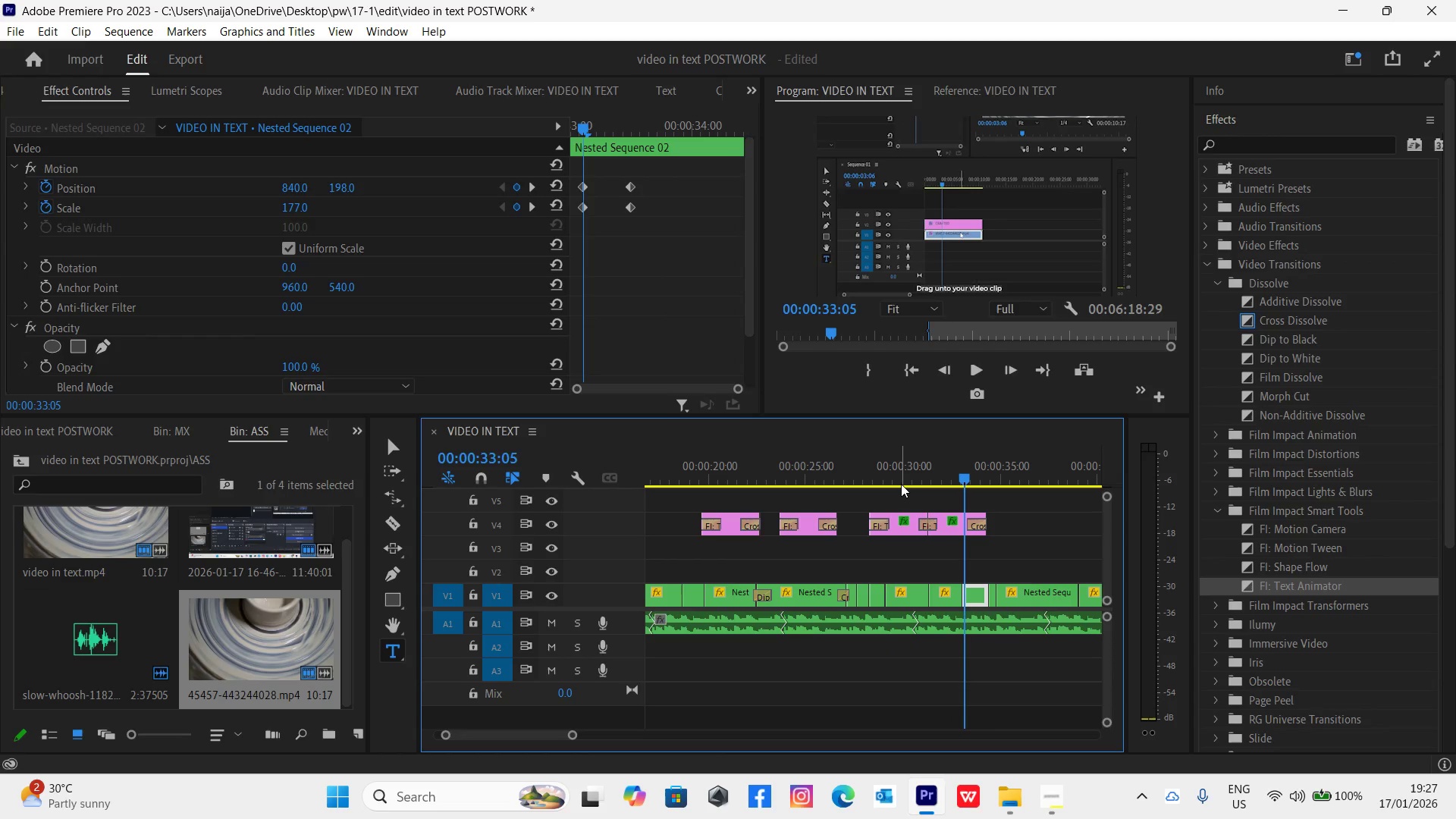 
key(Control+S)
 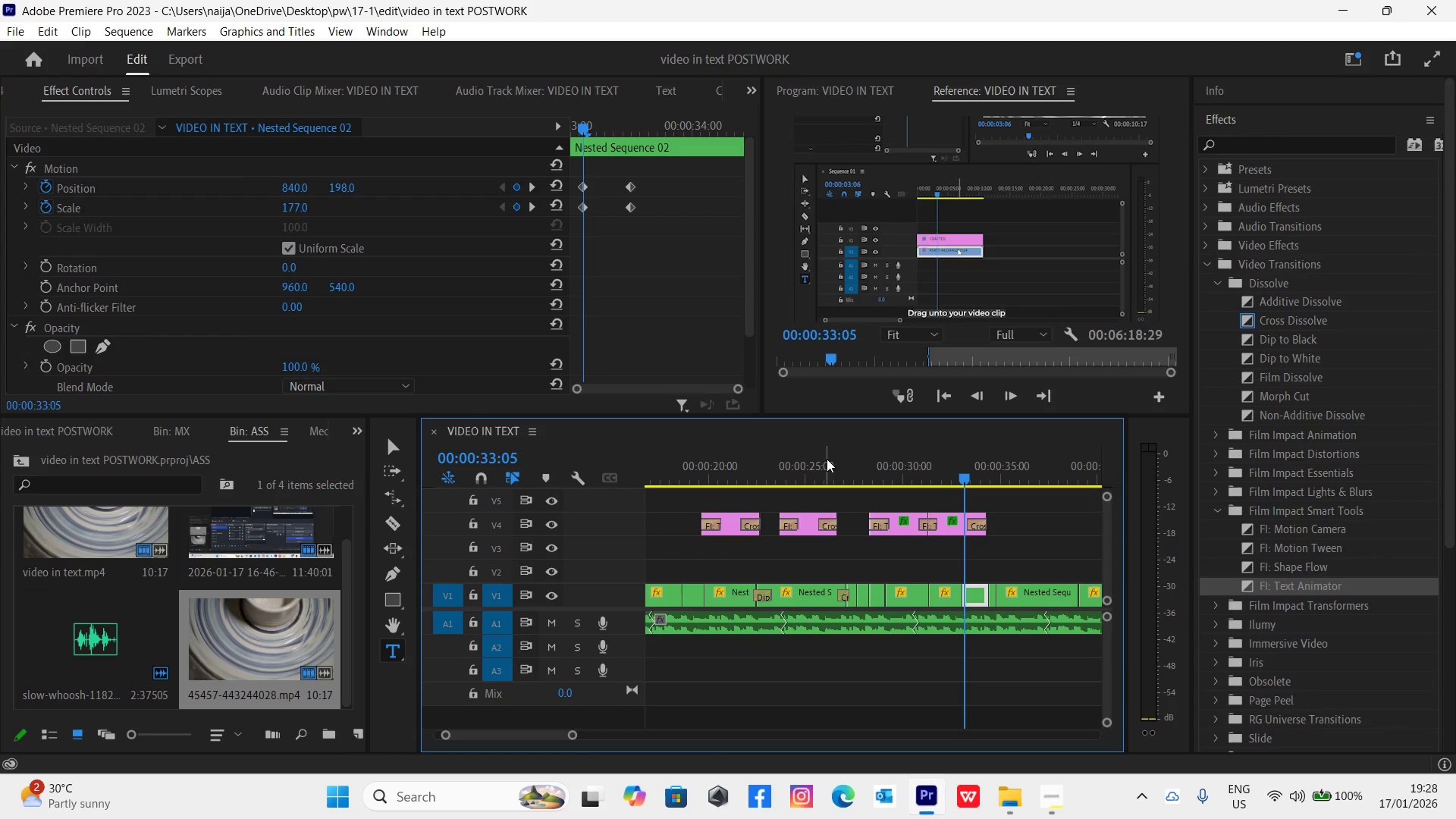 
wait(72.92)
 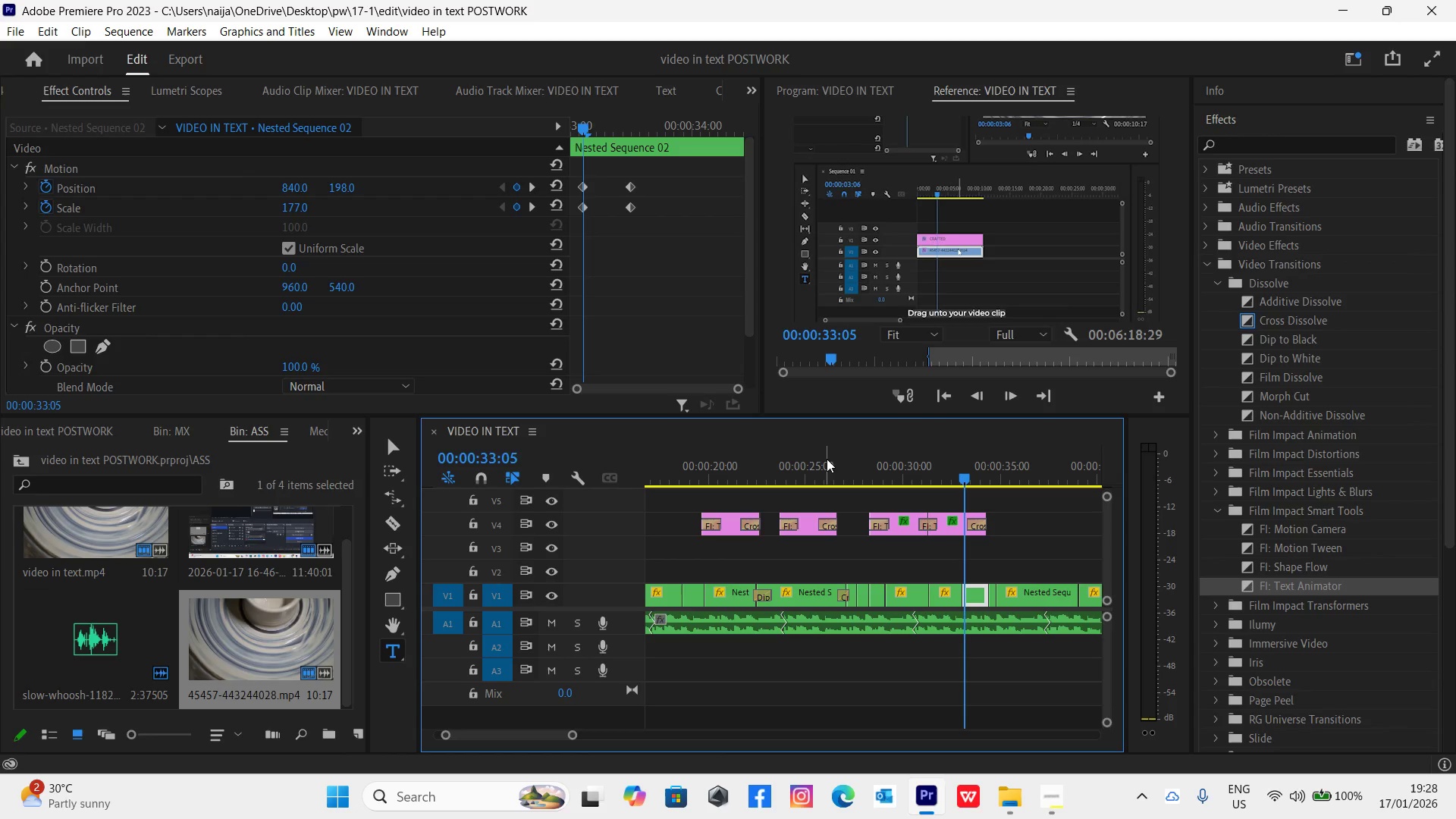 
left_click([916, 467])
 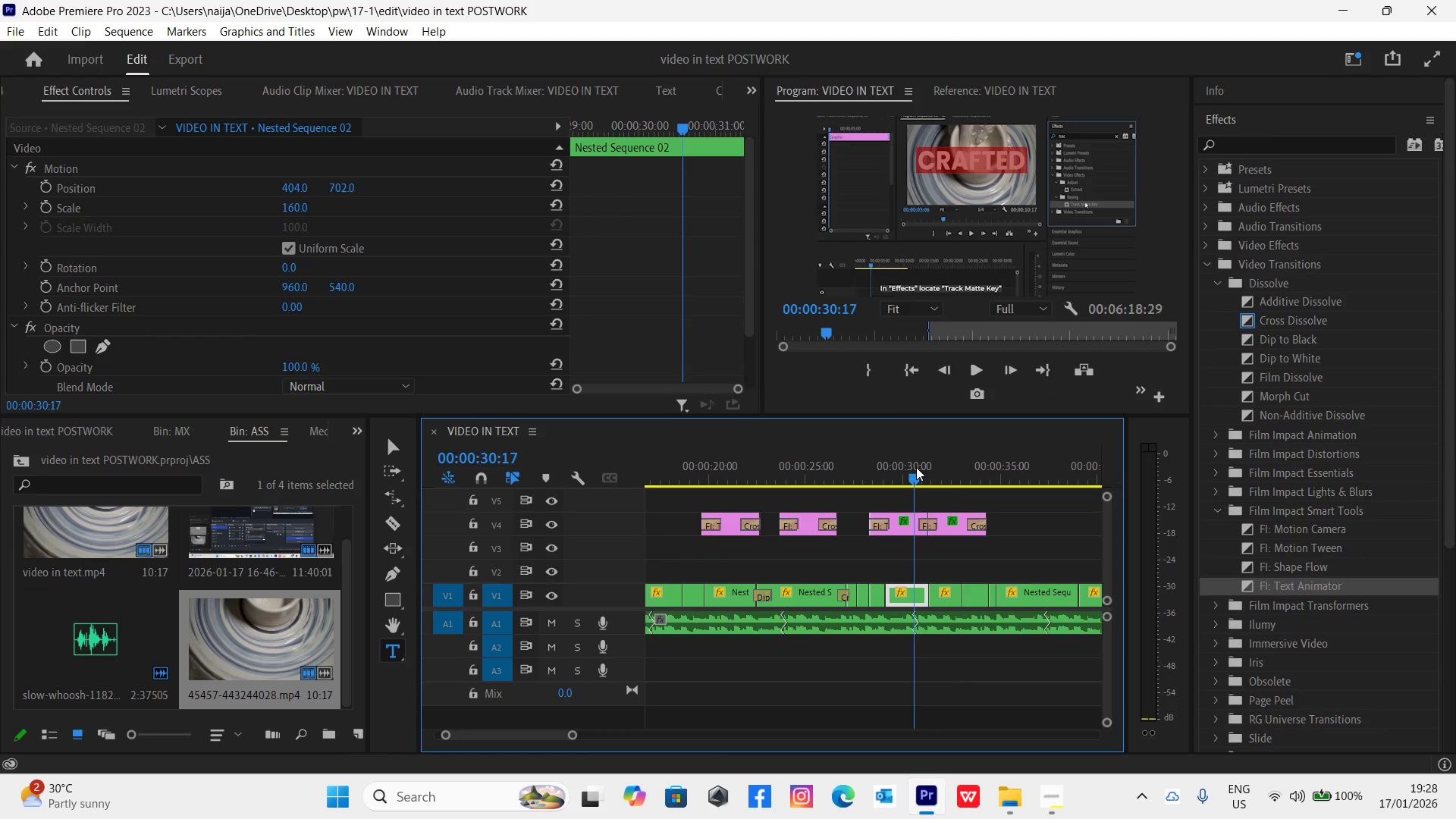 
key(Space)
 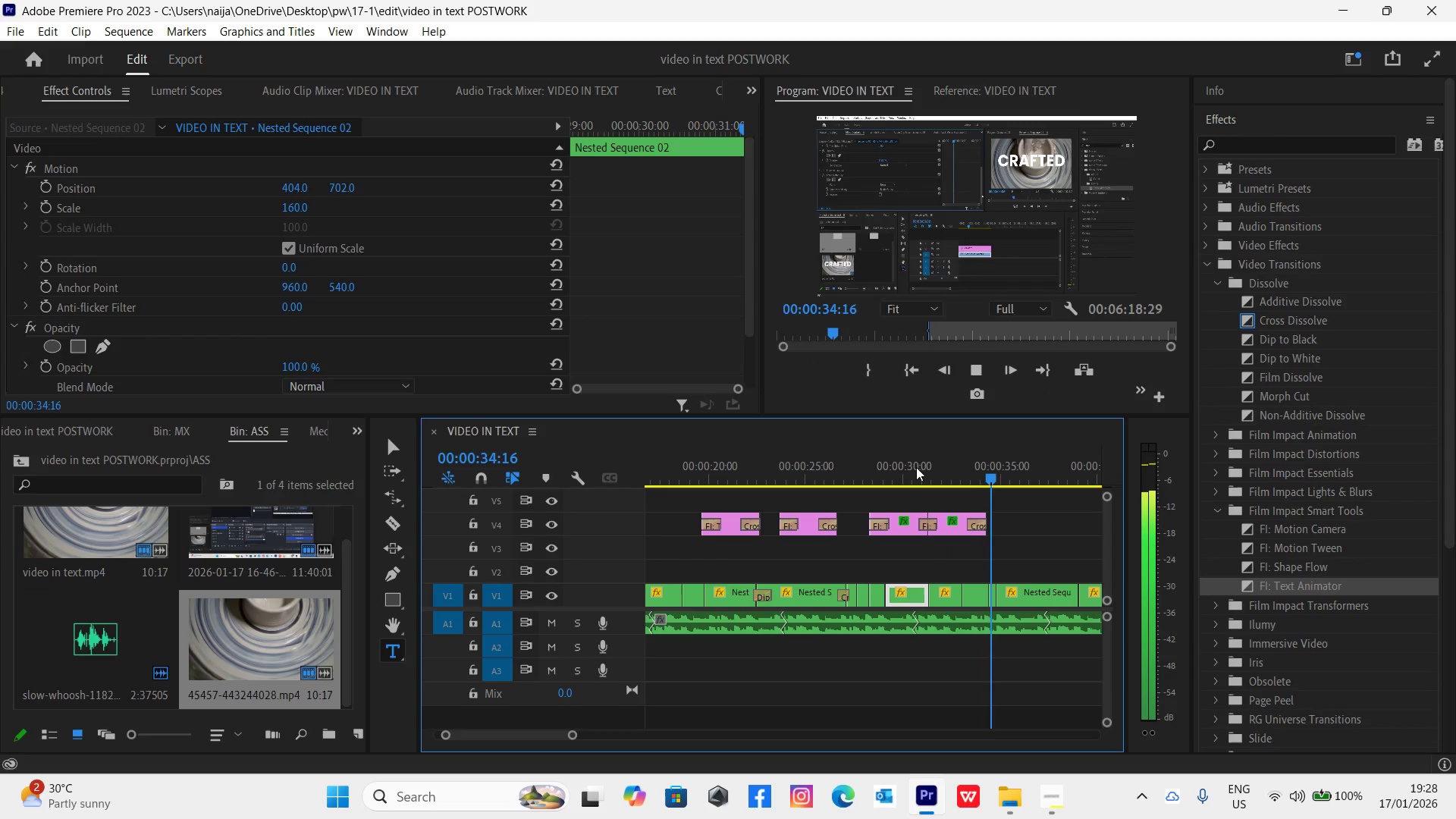 
wait(5.5)
 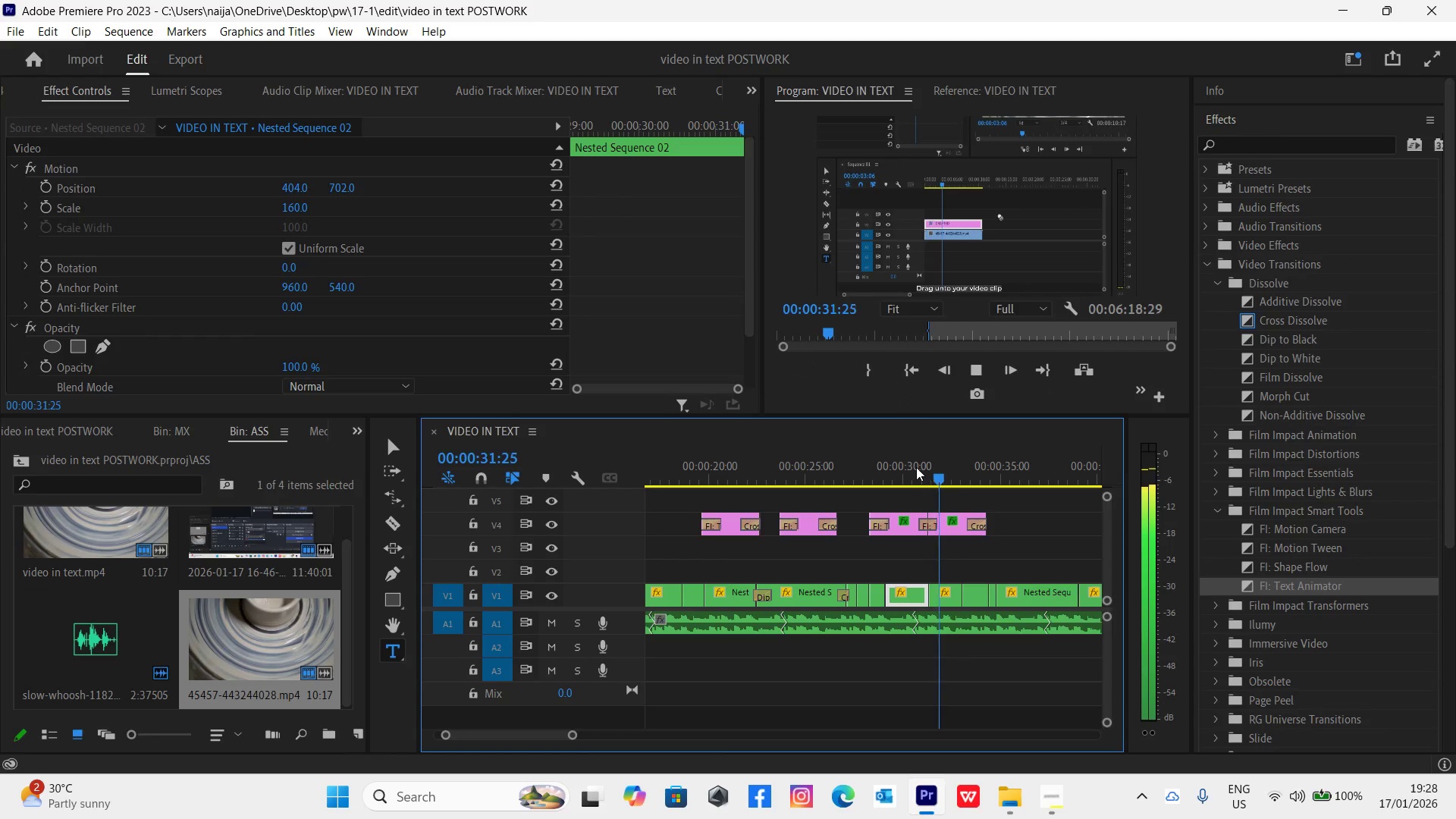 
key(Space)
 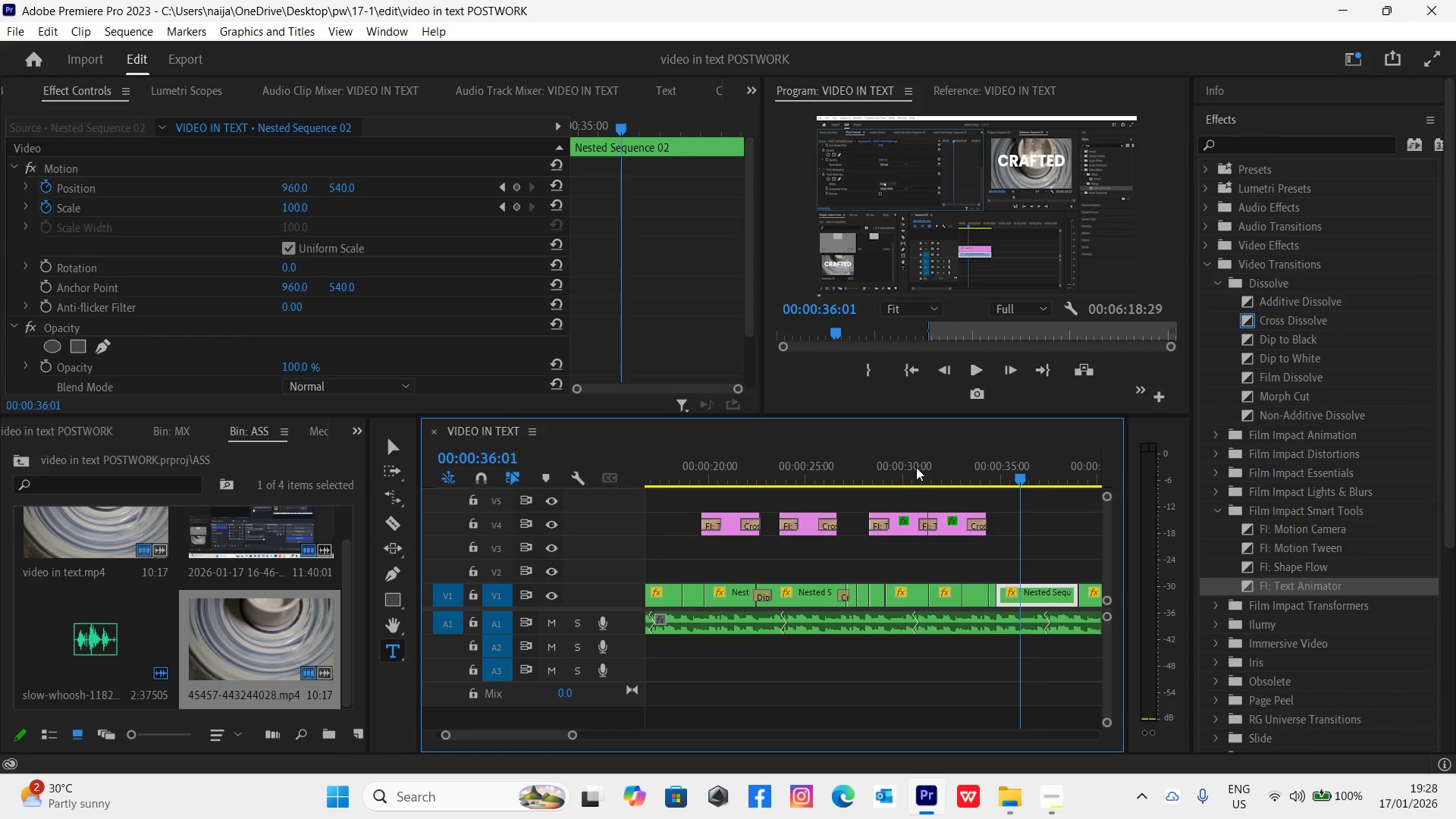 
left_click([810, 520])
 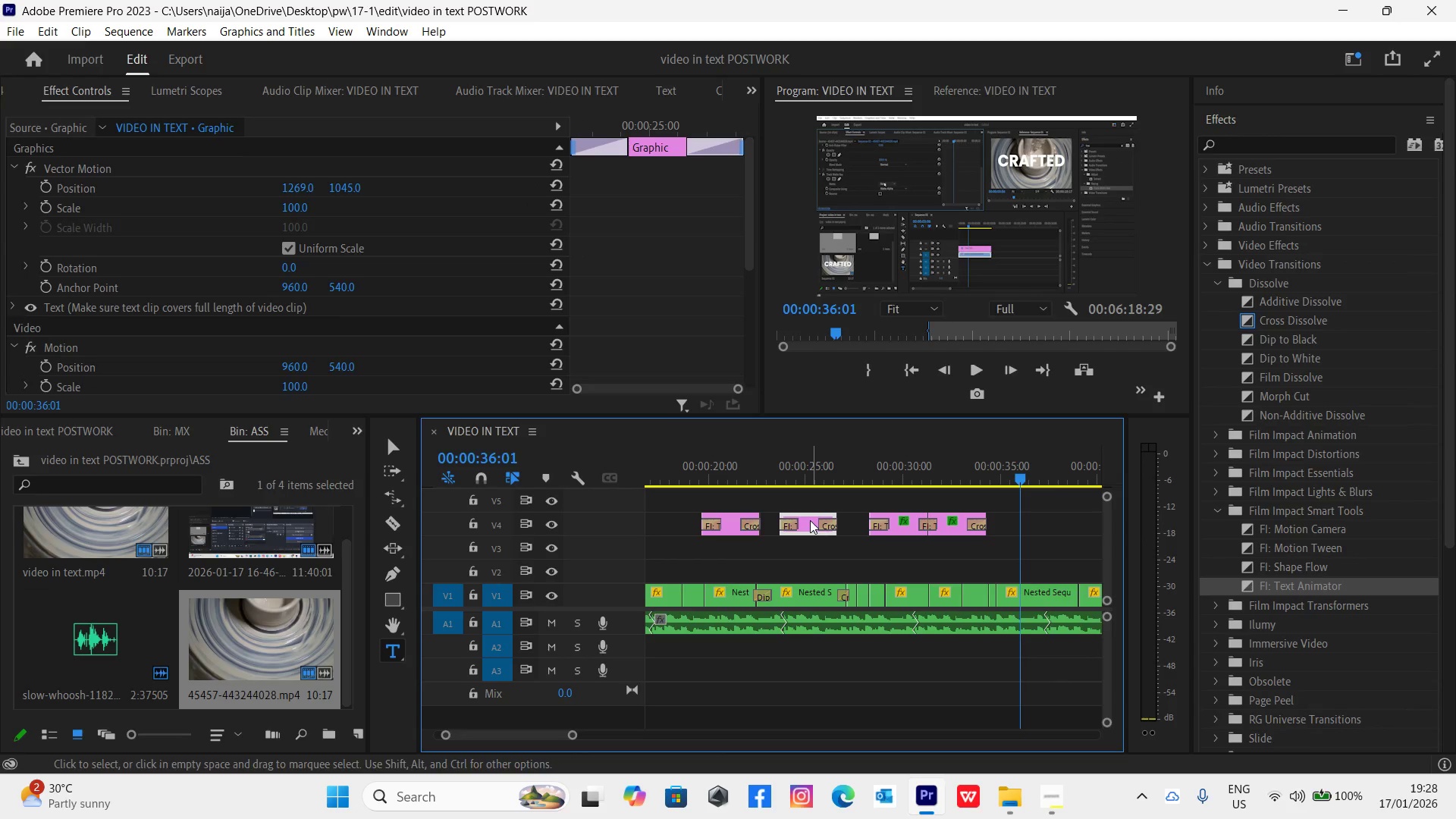 
hold_key(key=AltLeft, duration=1.5)
left_click_drag(start_coordinate=[810, 520], to_coordinate=[1031, 515])
 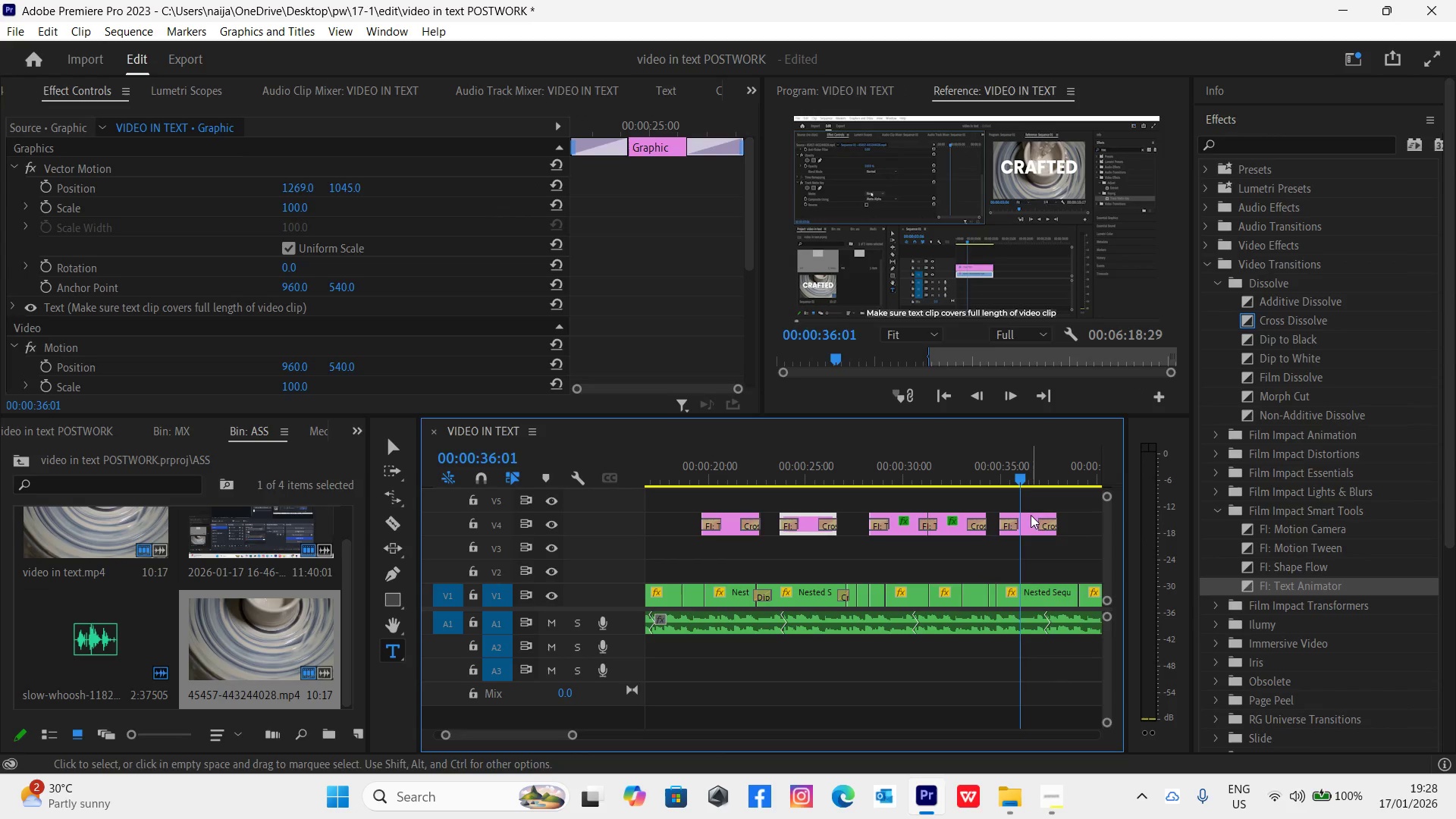 
key(Alt+AltLeft)
 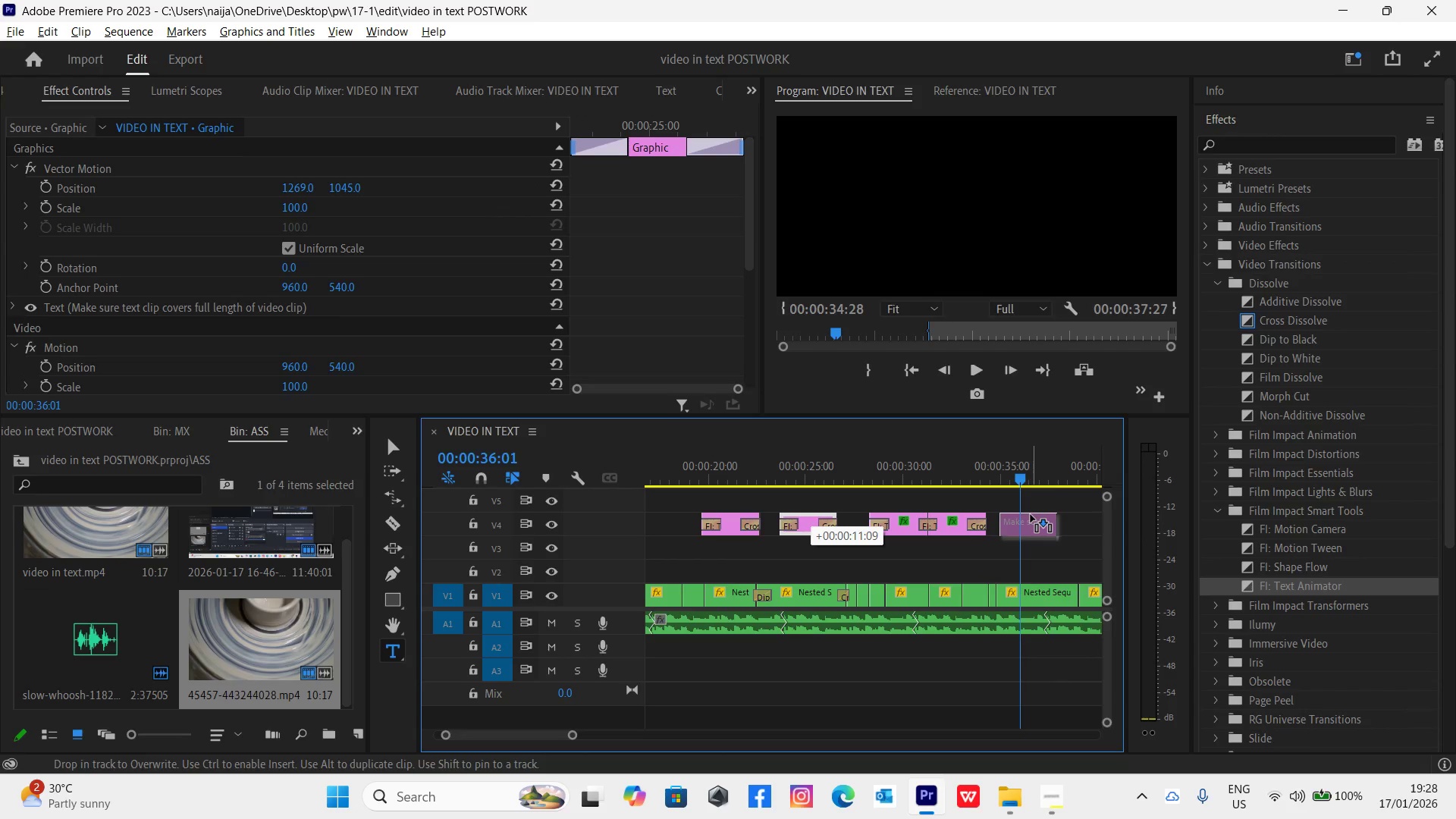 
key(Alt+AltLeft)
 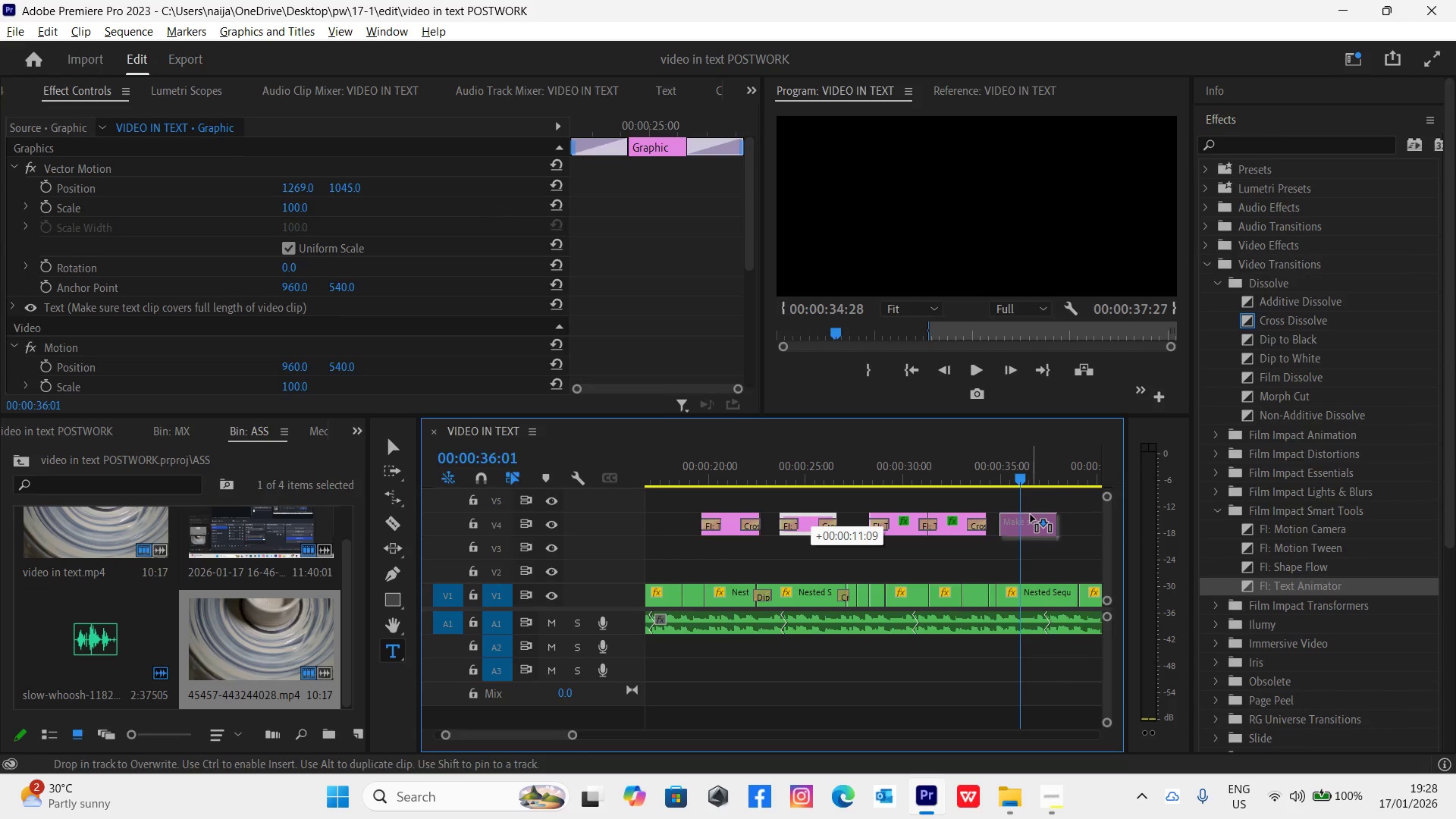 
key(Alt+AltLeft)
 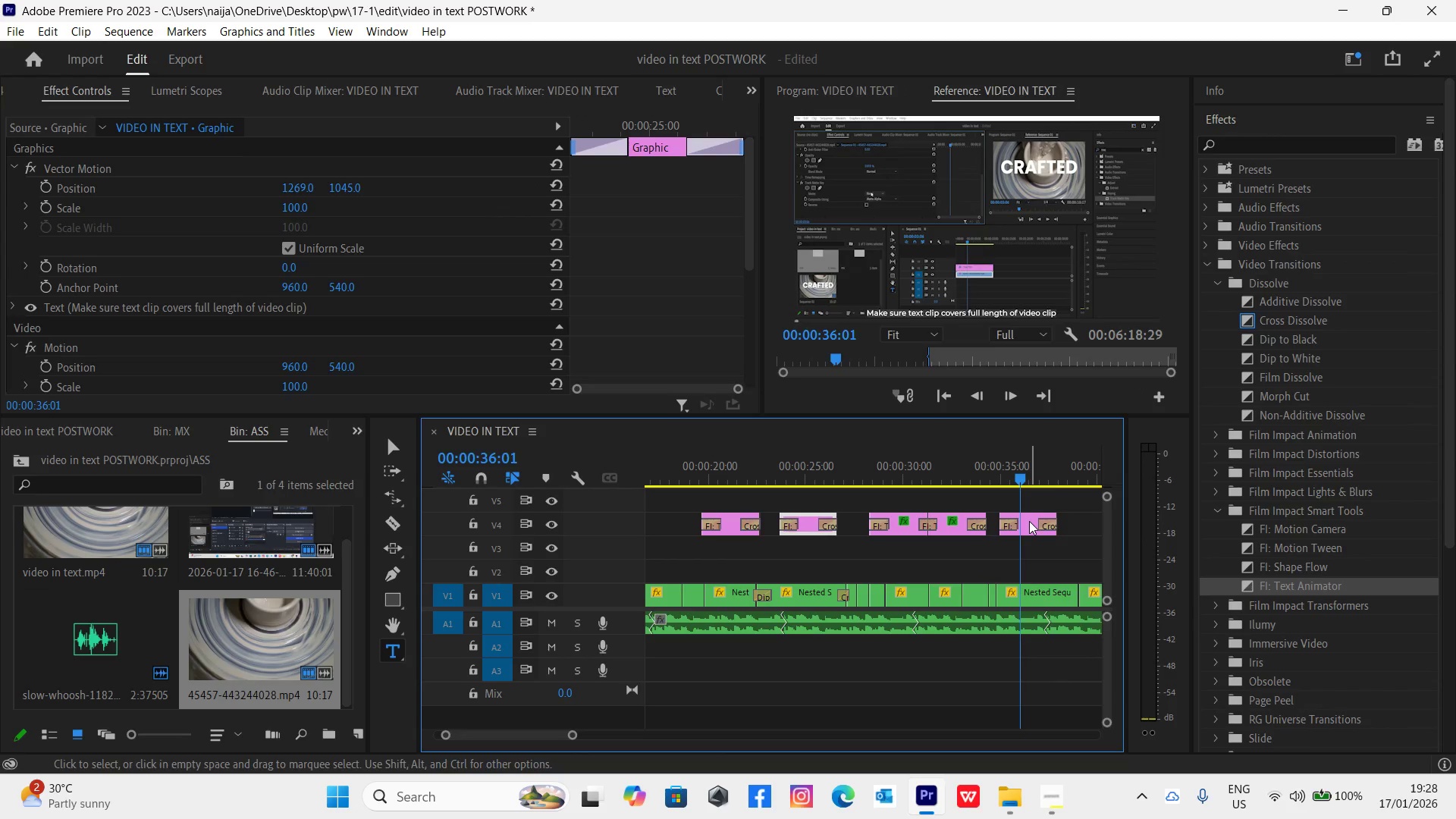 
key(Control+Z)
 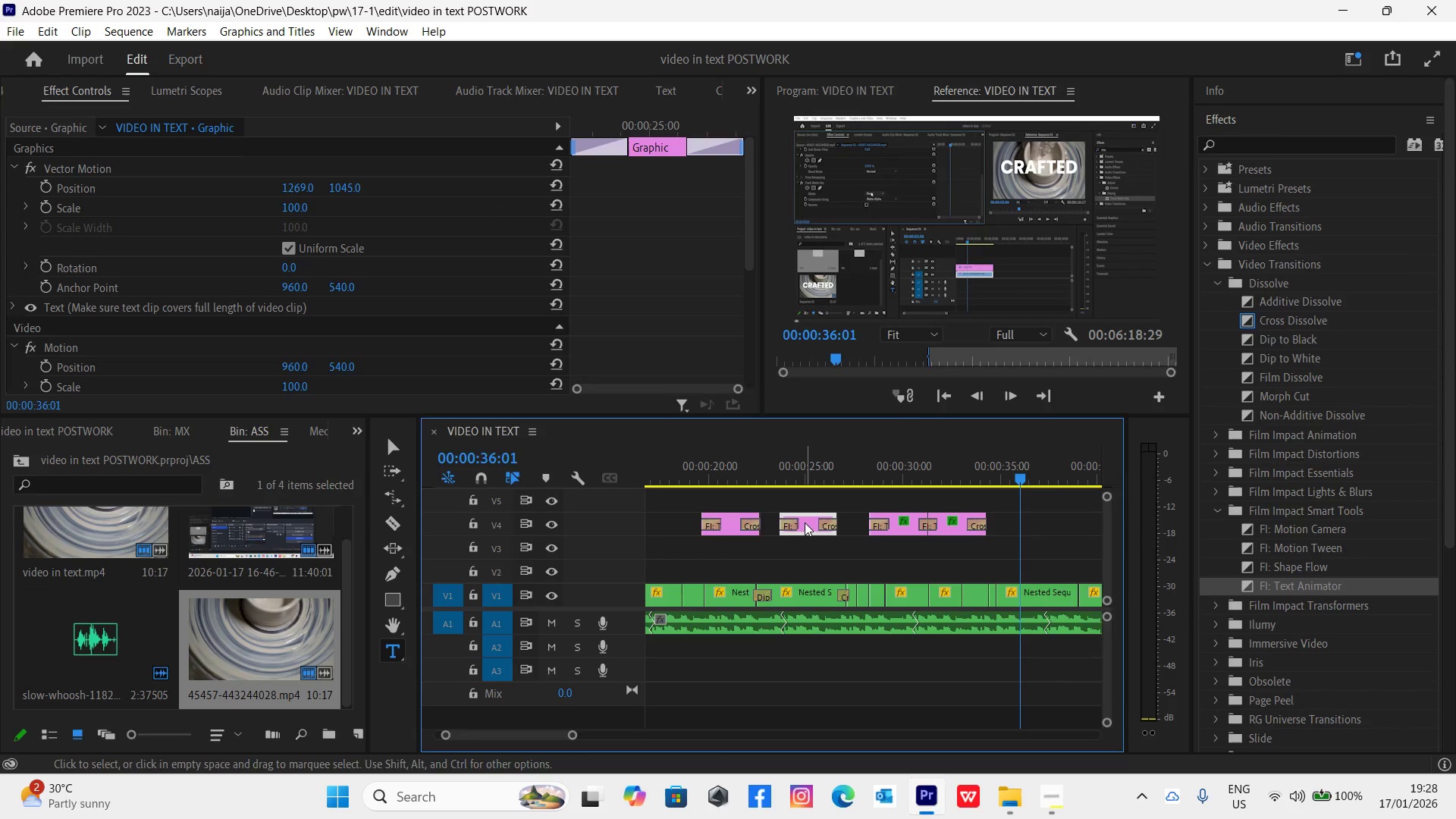 
hold_key(key=AltLeft, duration=1.25)
left_click_drag(start_coordinate=[805, 522], to_coordinate=[1026, 527])
 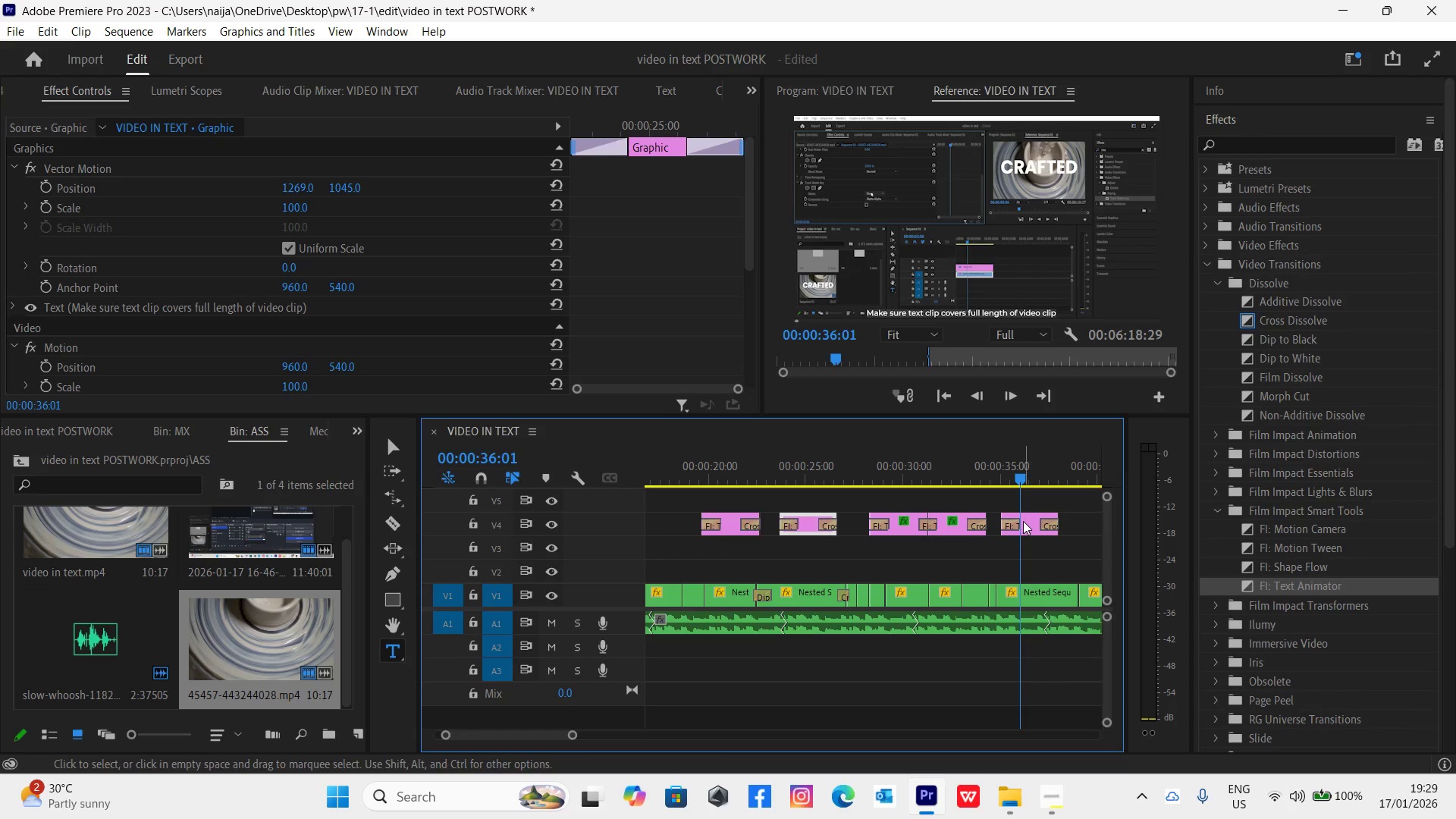 
left_click([1026, 523])
 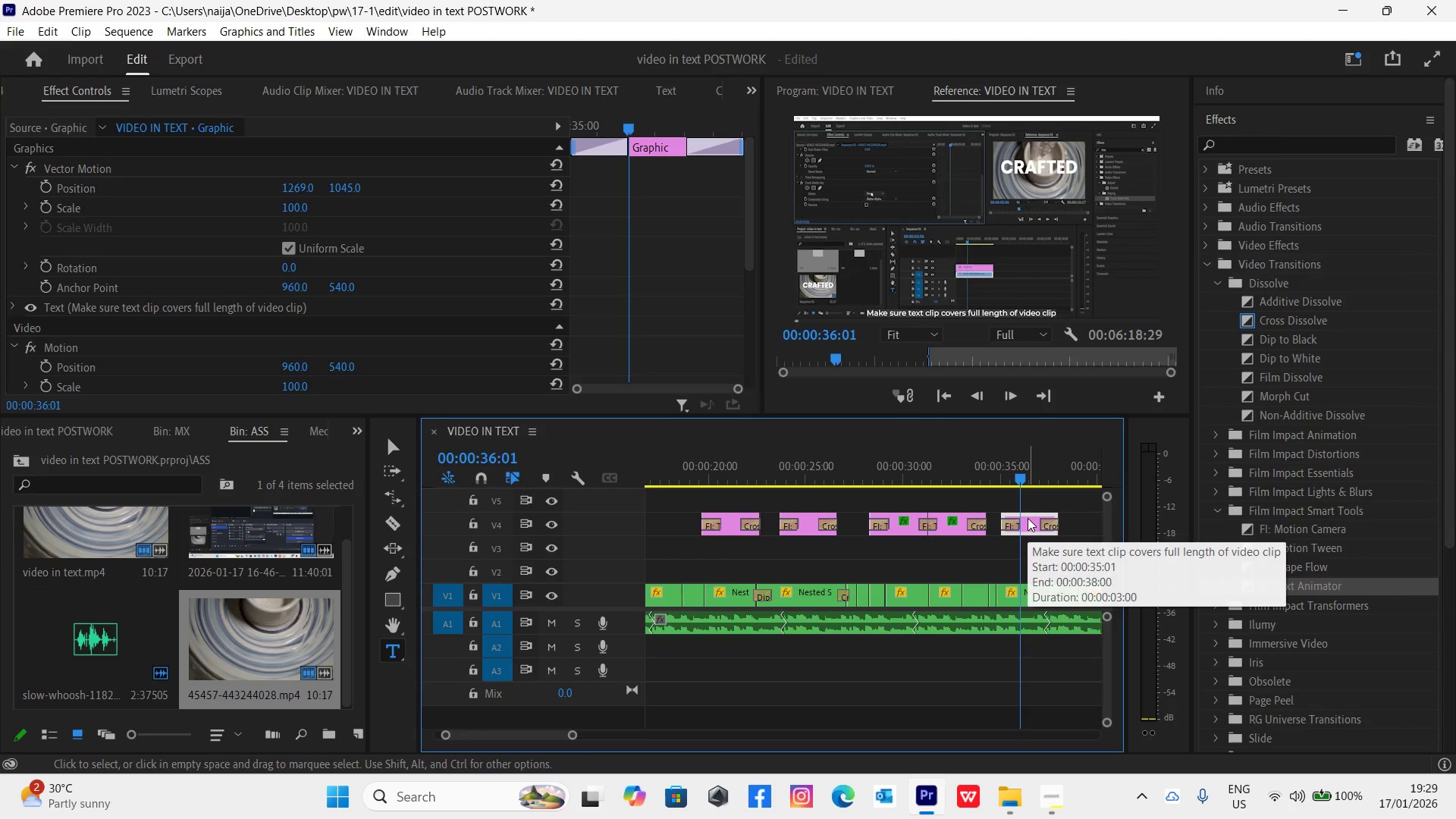 
key(Control+Backquote)
 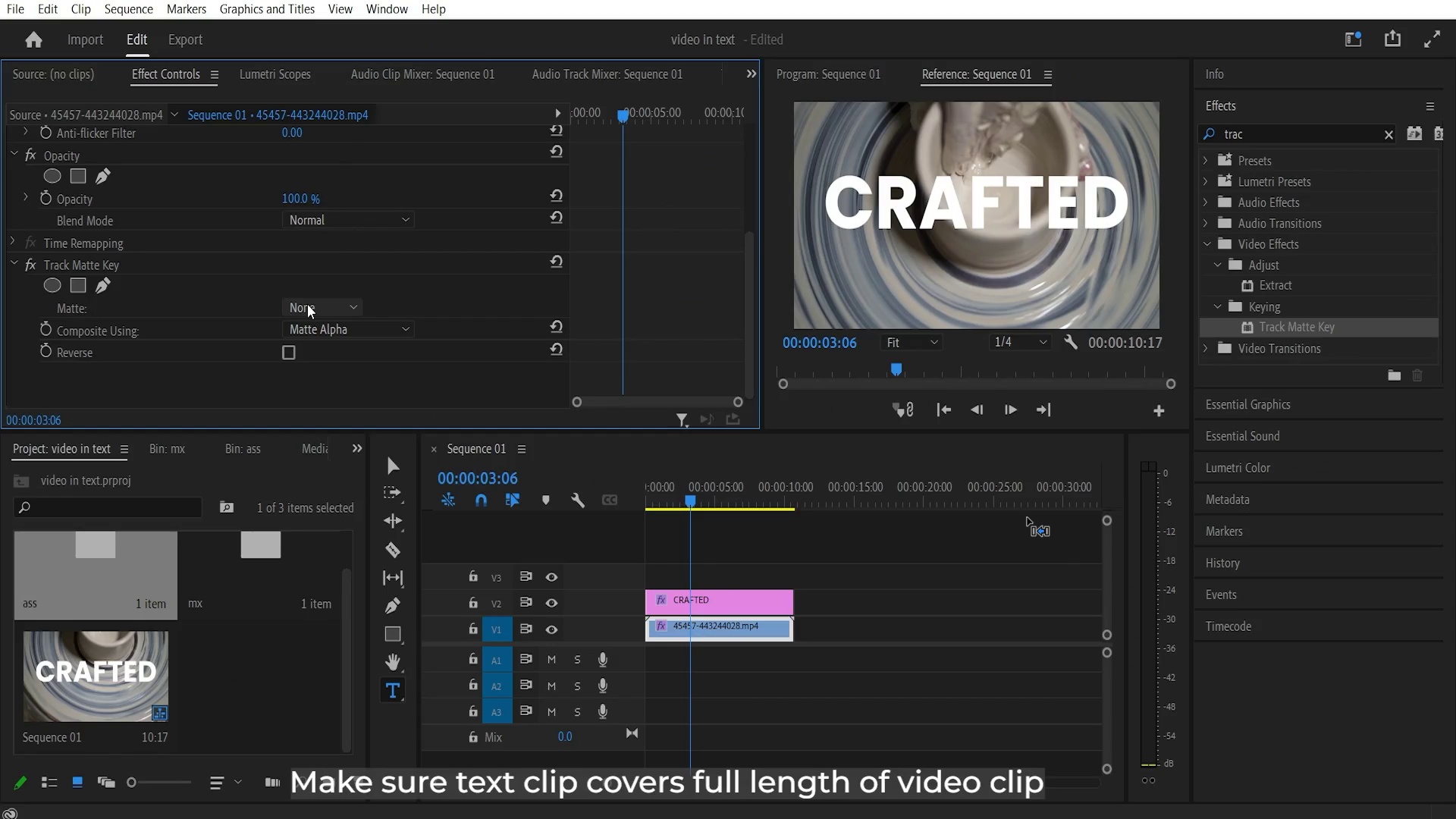 
hold_key(key=ControlLeft, duration=1.5)
 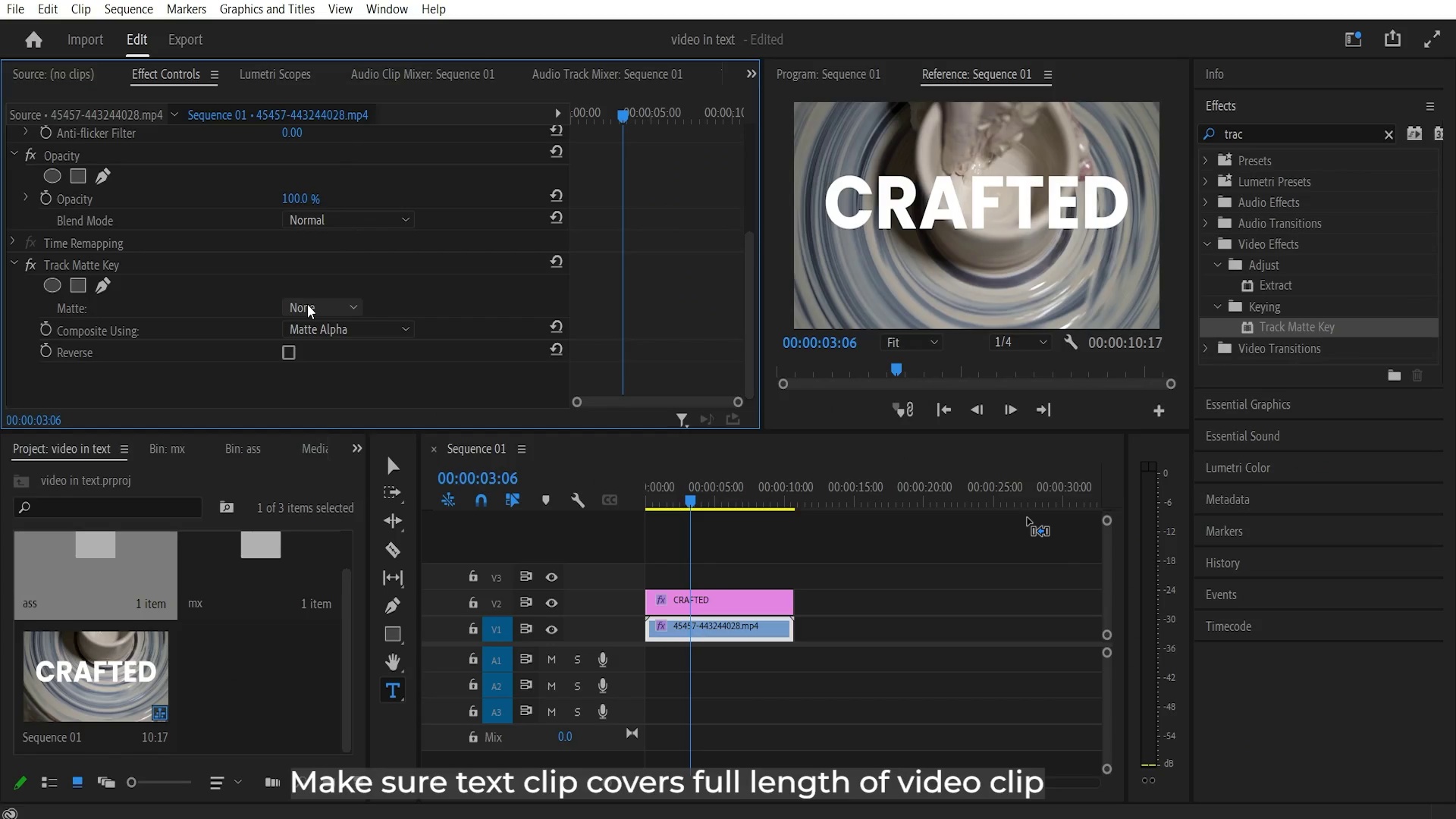 
key(Control+Backquote)
 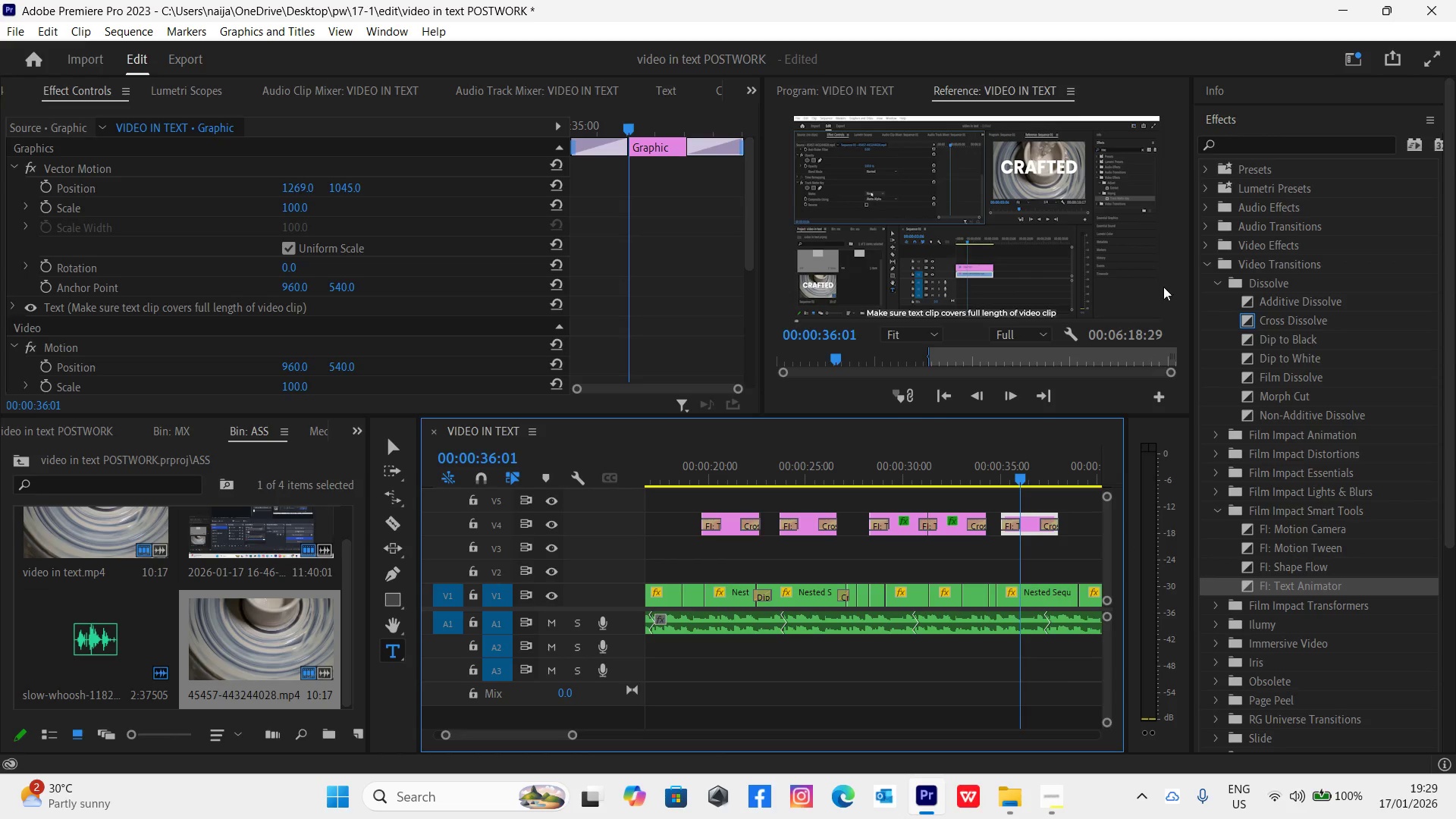 
left_click([1234, 119])
 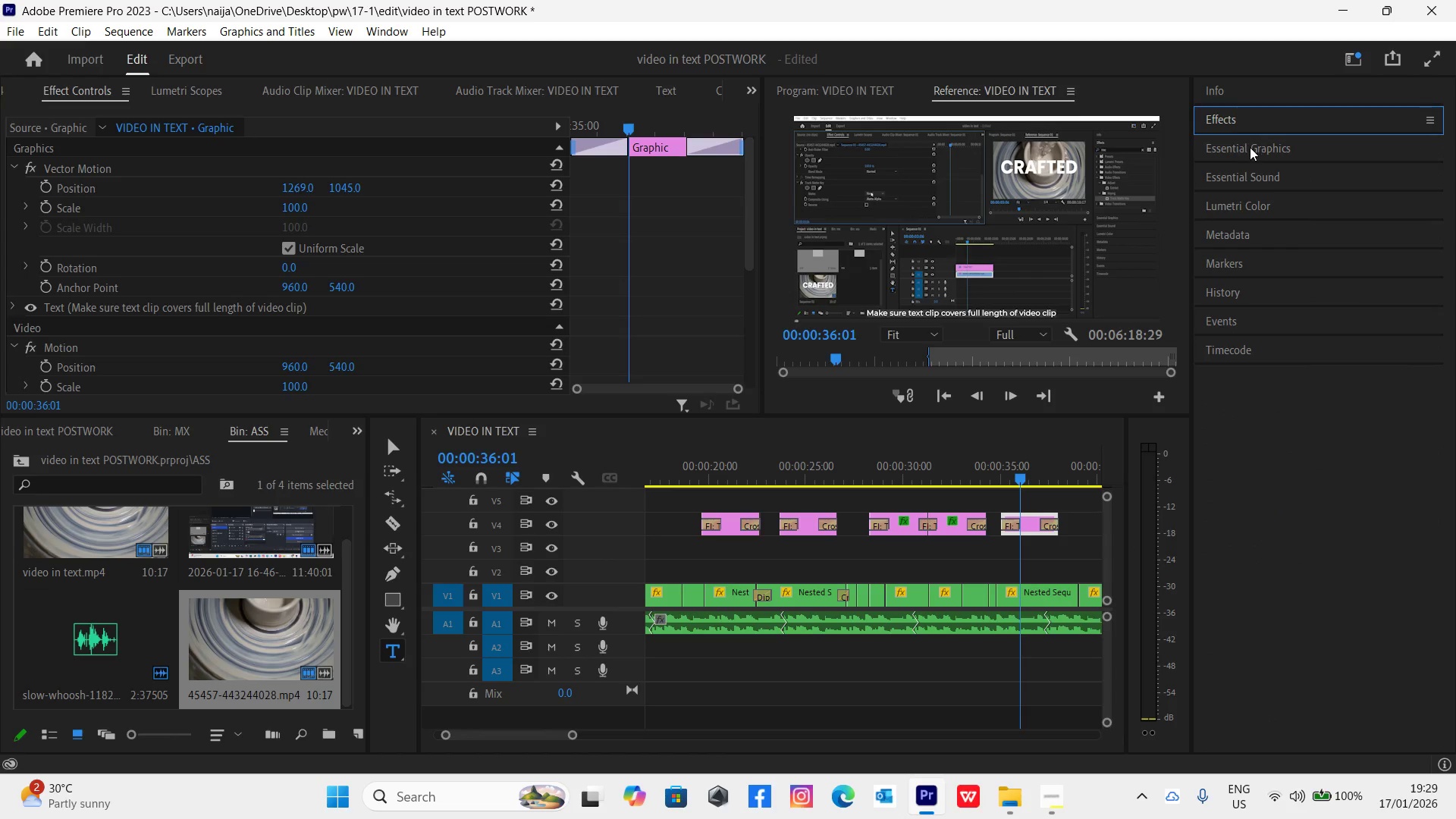 
left_click([1251, 149])
 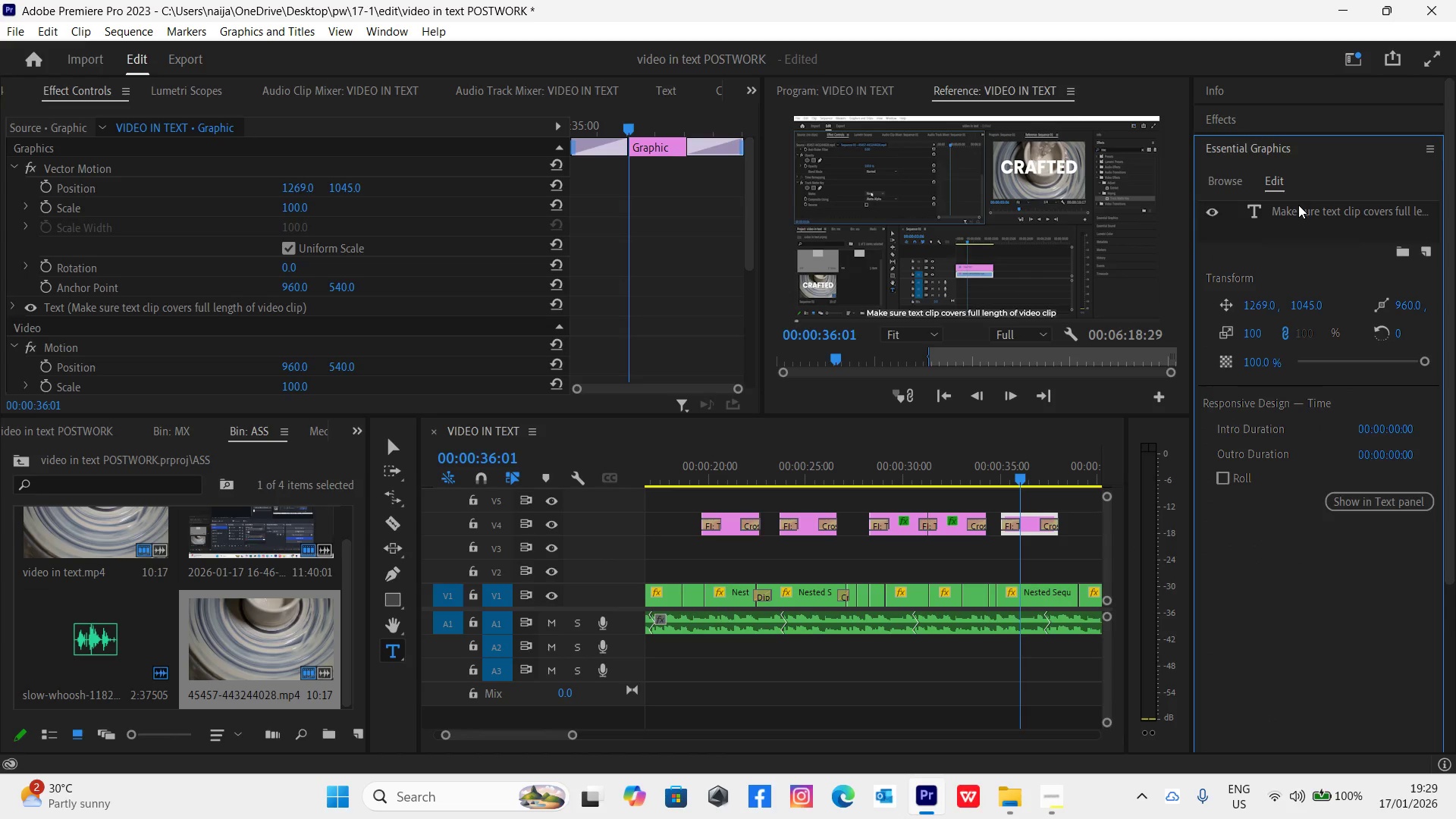 
double_click([1301, 206])
 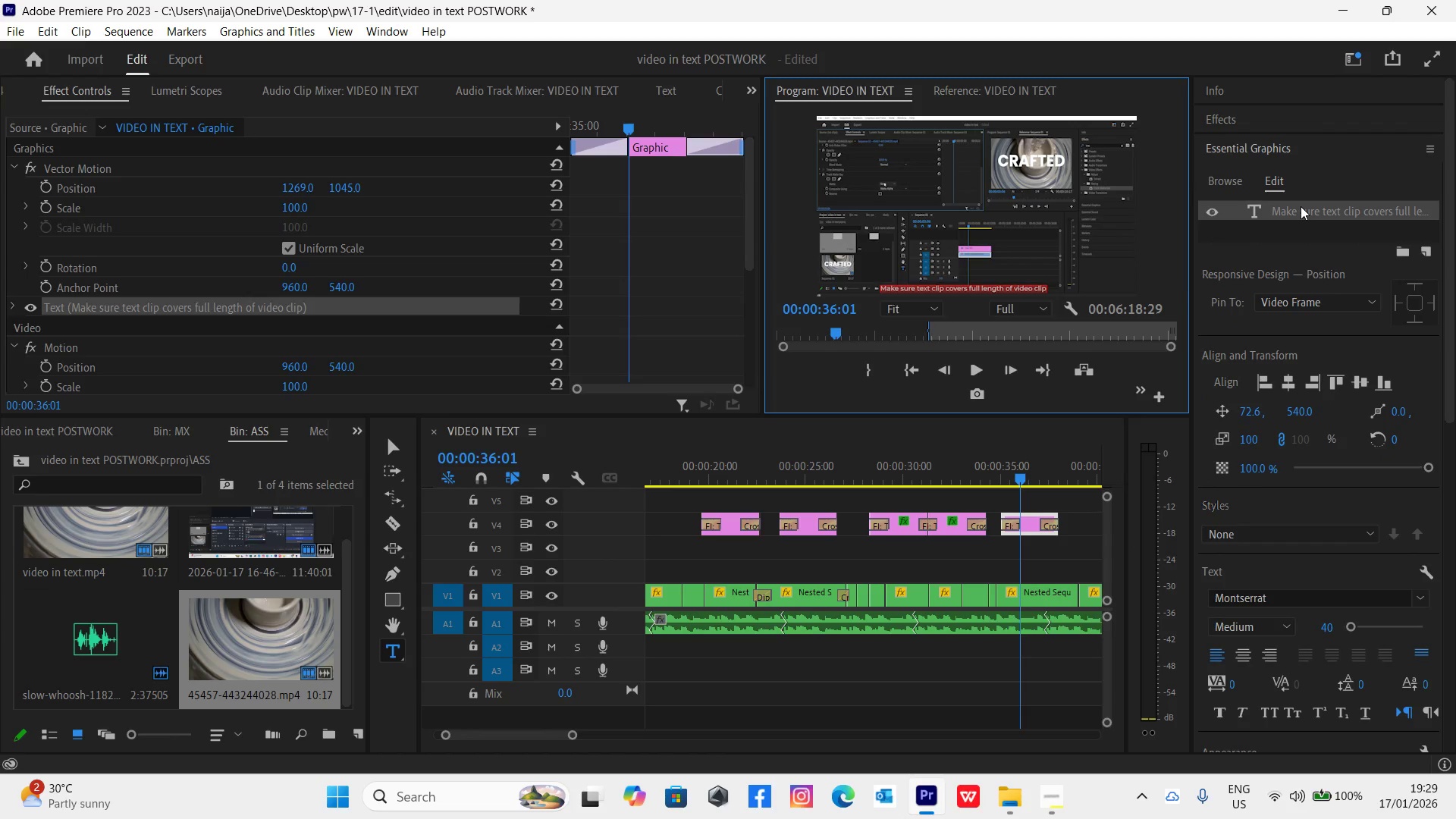 
type(In "Effects Control, under)
 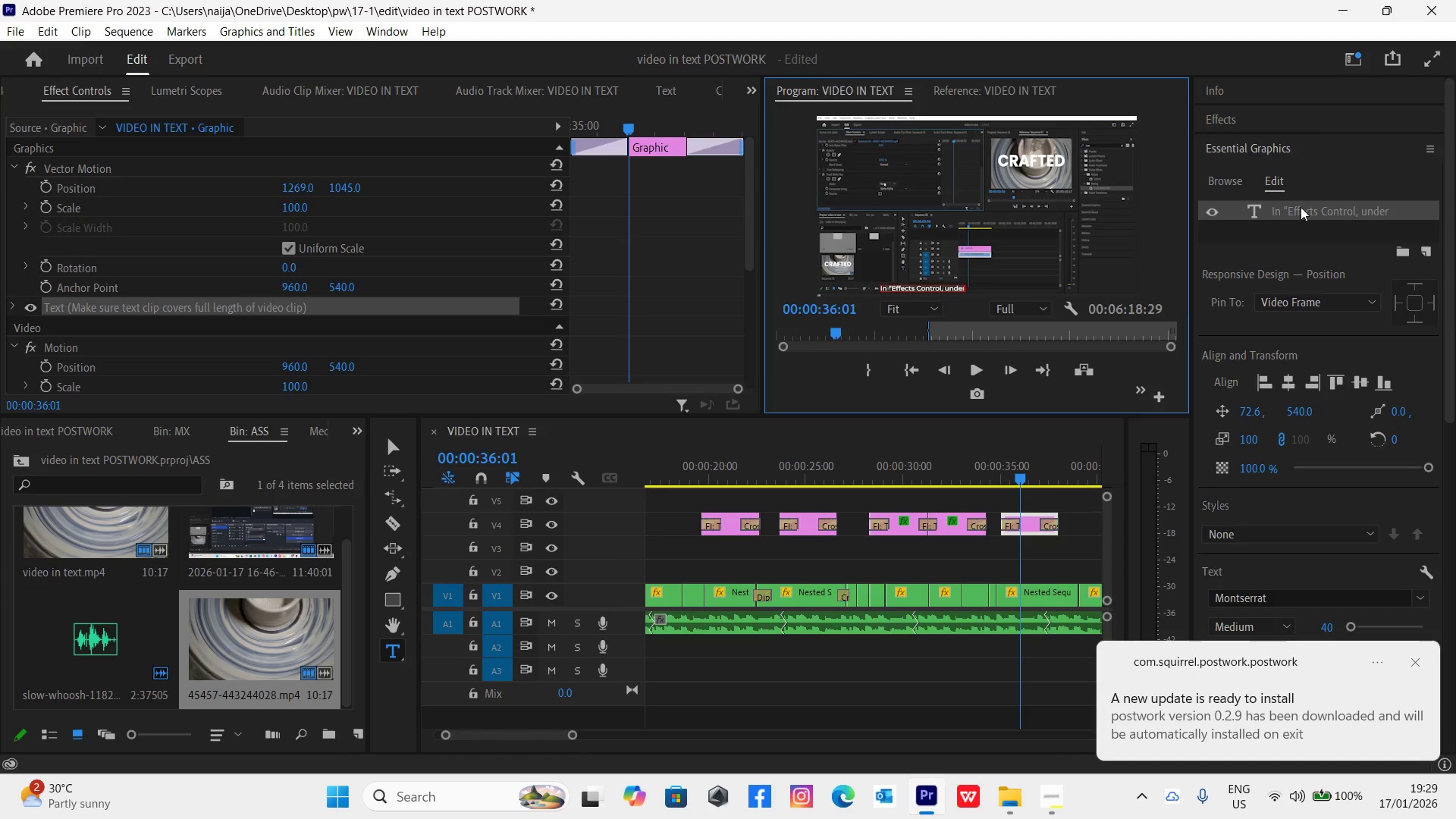 
double_click([1338, 207])
 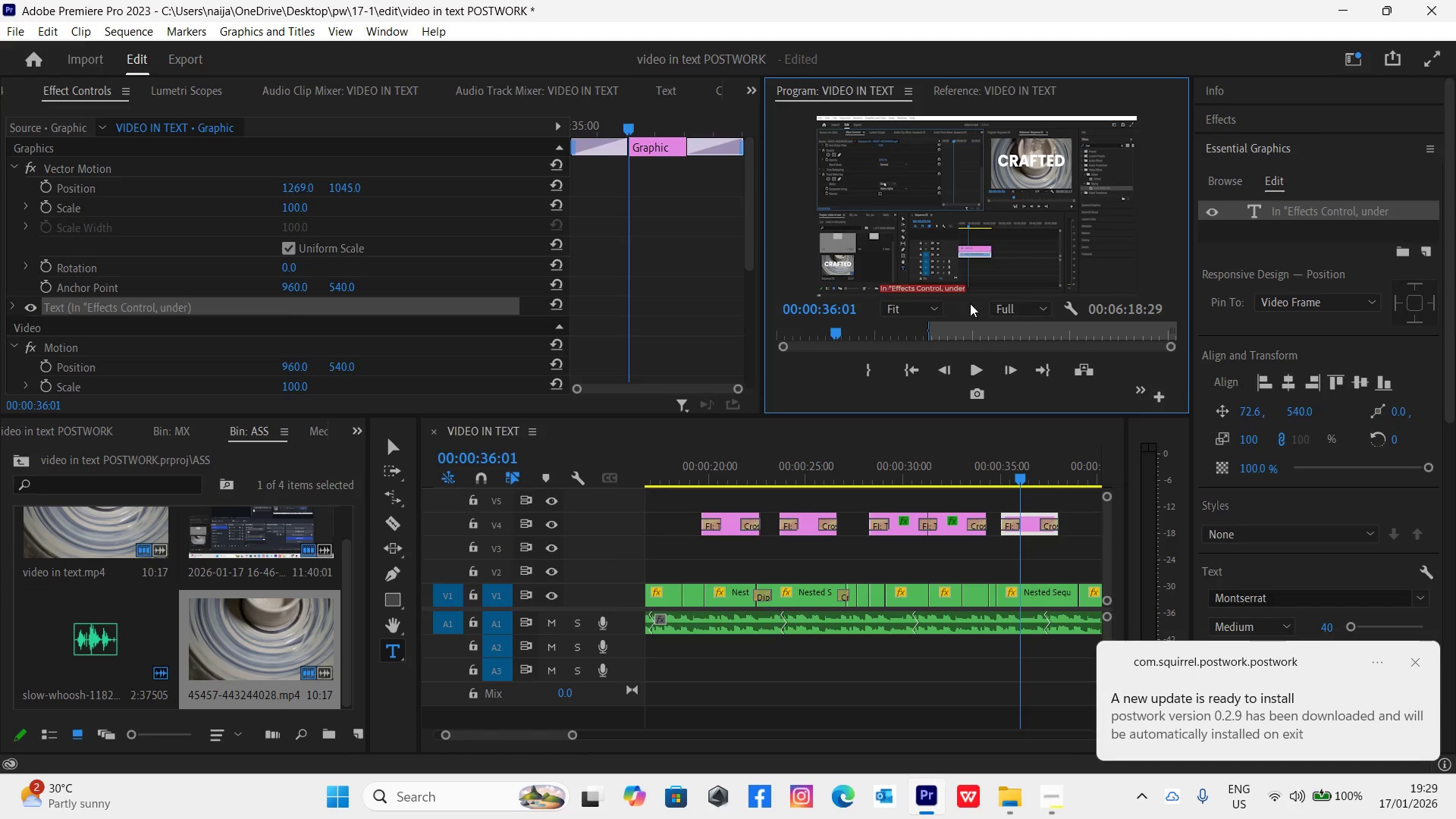 
mouse_move([940, 286])
 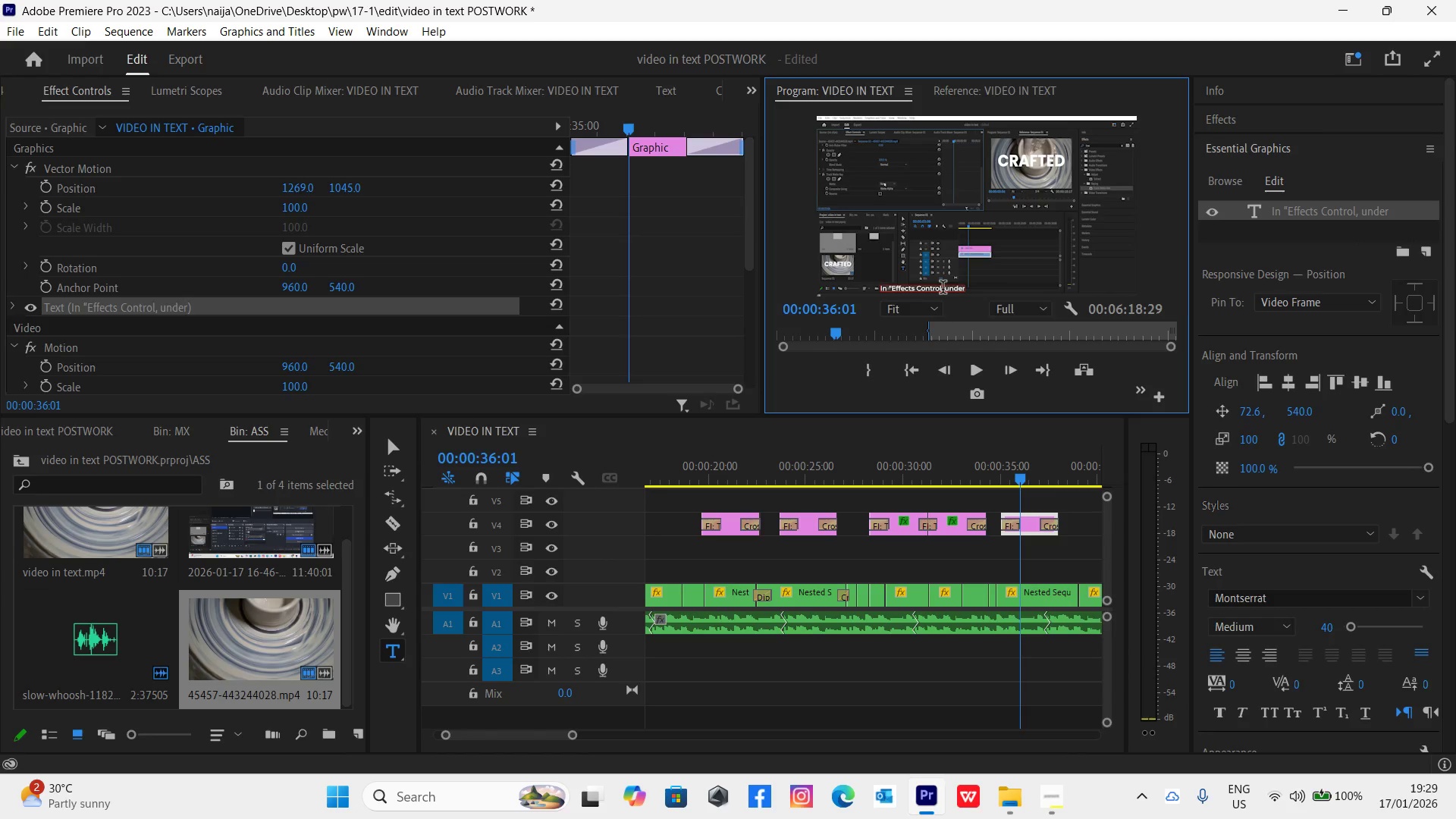 
left_click([942, 288])
 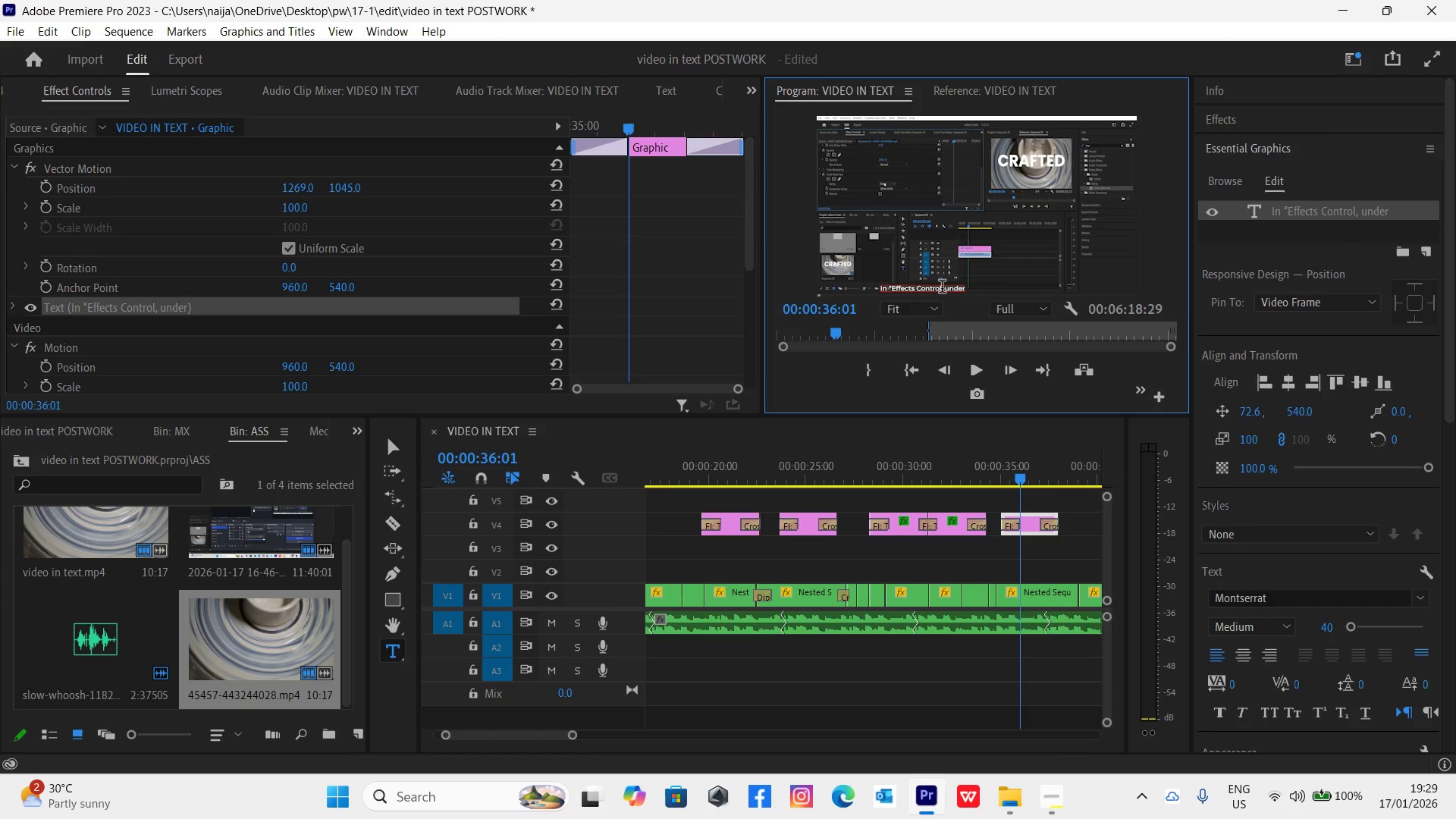 
key(Shift+Quote)
 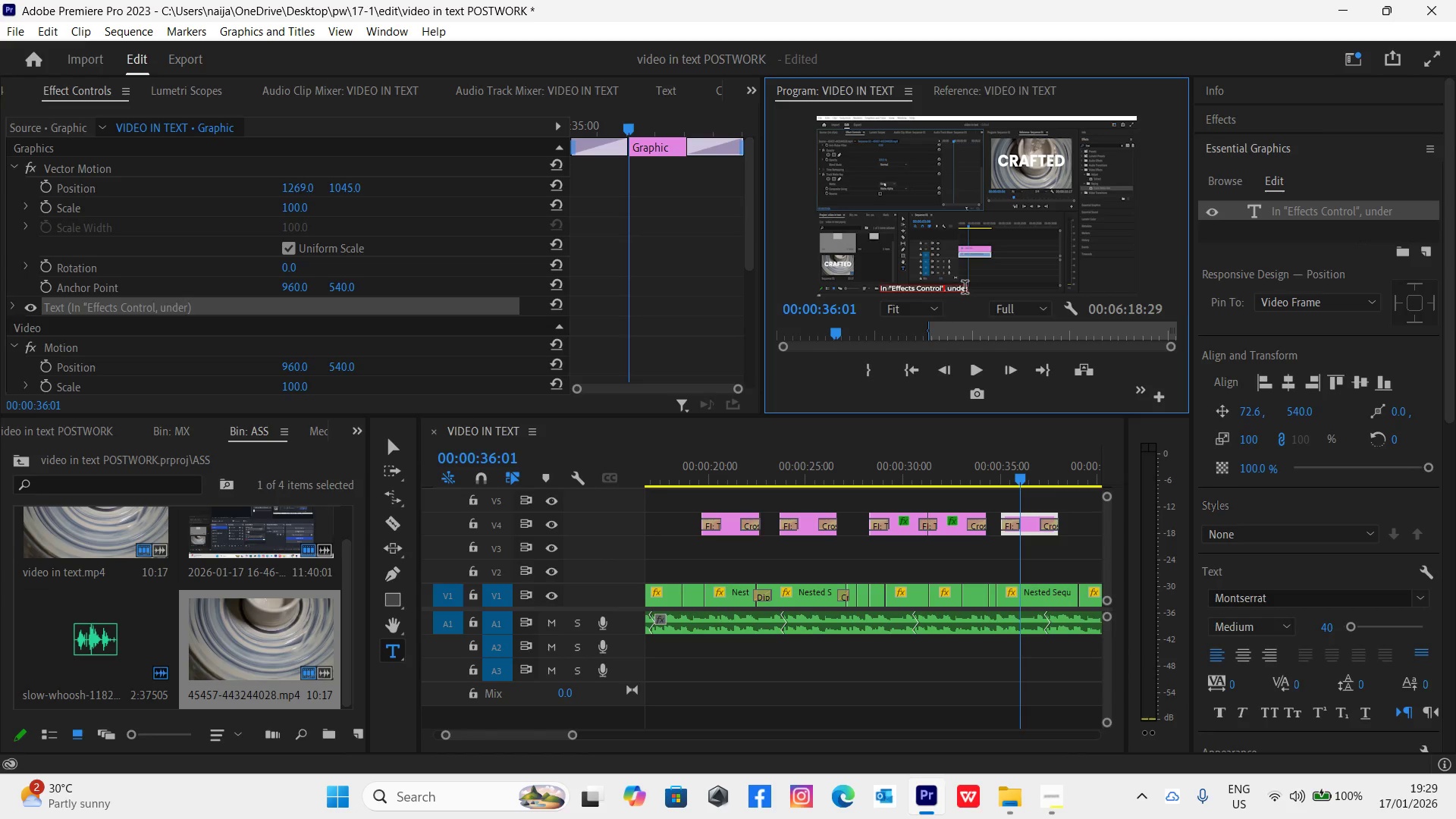 
left_click([968, 287])
 